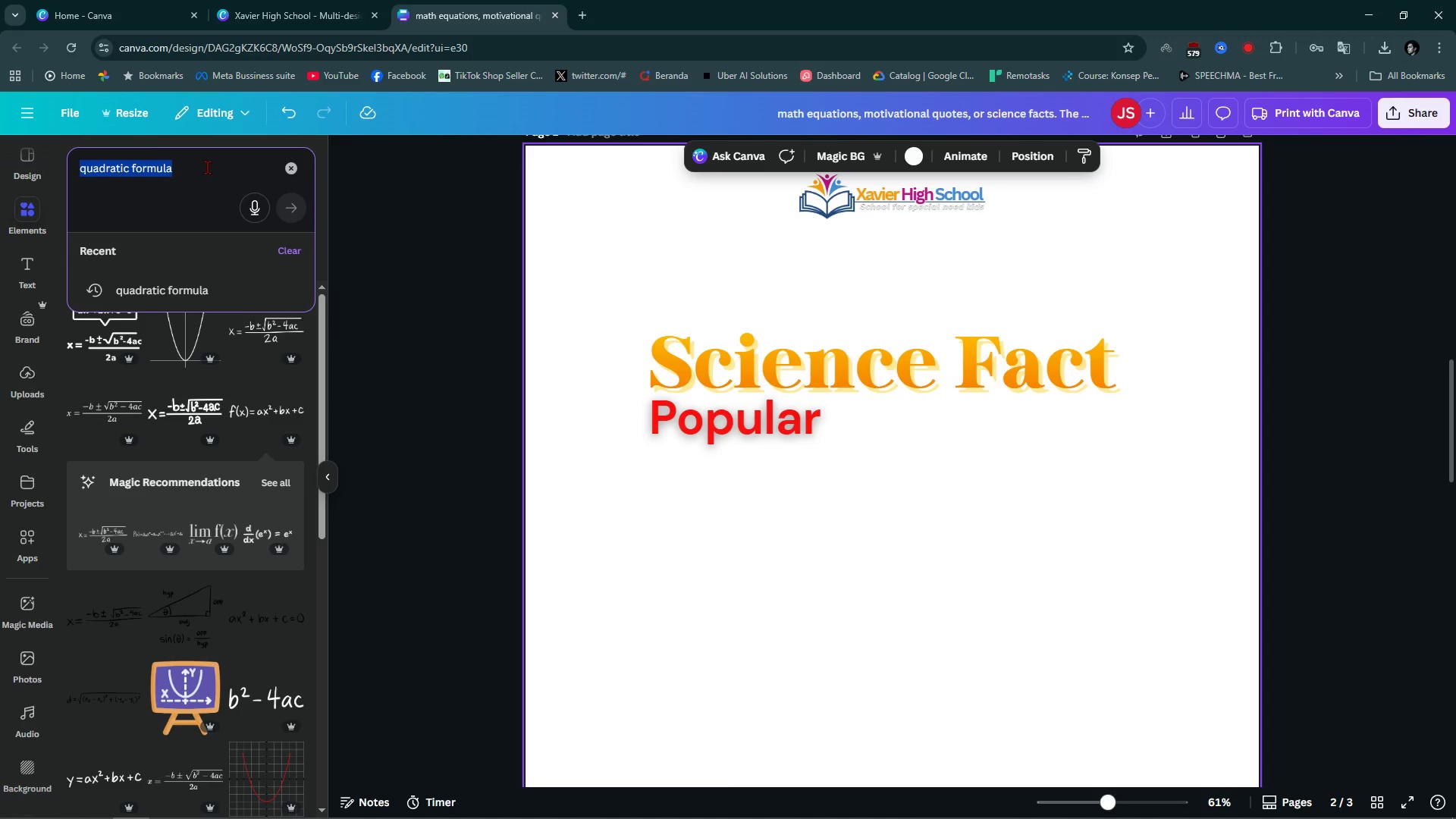 
triple_click([207, 167])
 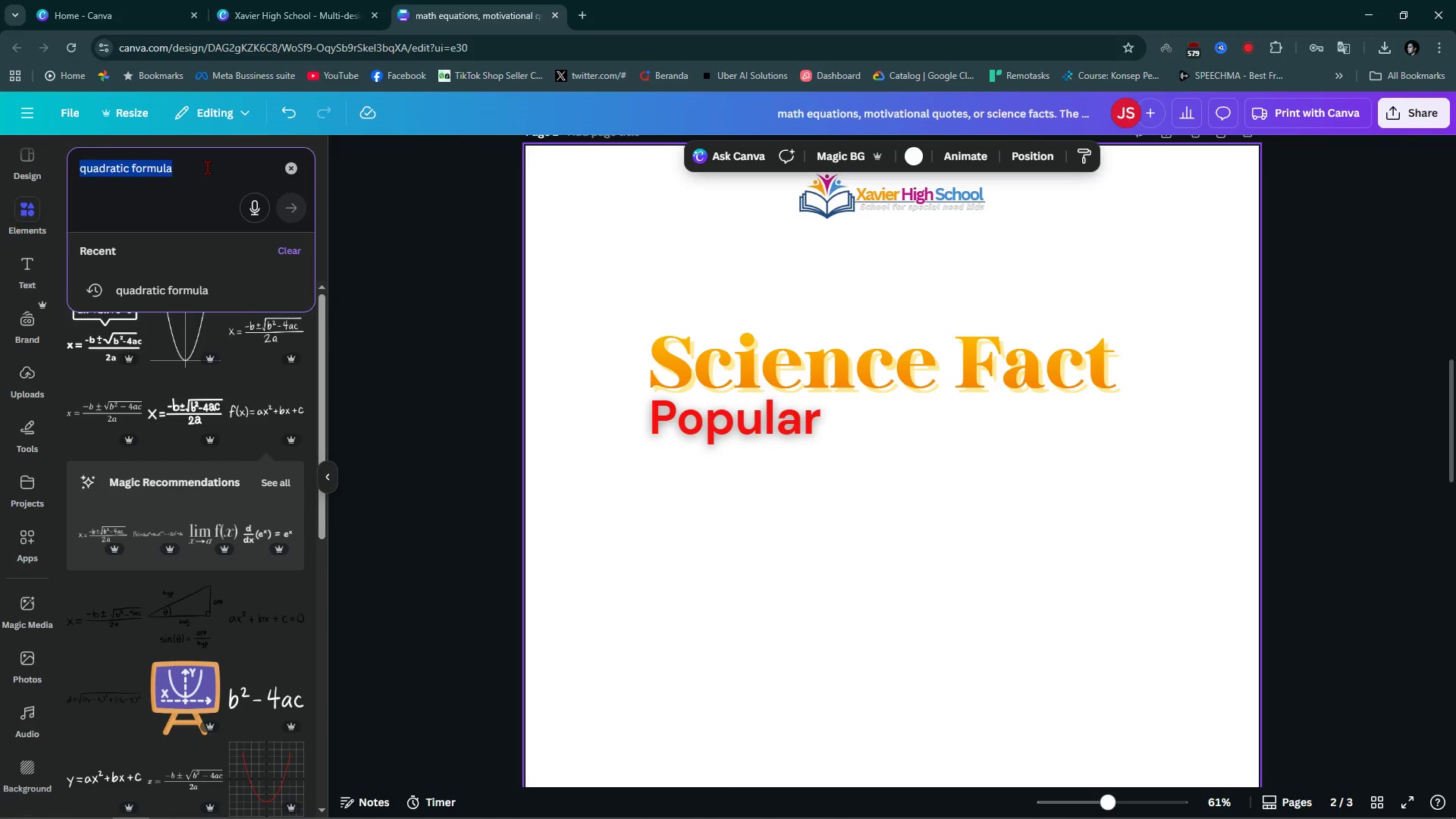 
type(infocg)
key(Backspace)
key(Backspace)
type(gra)
 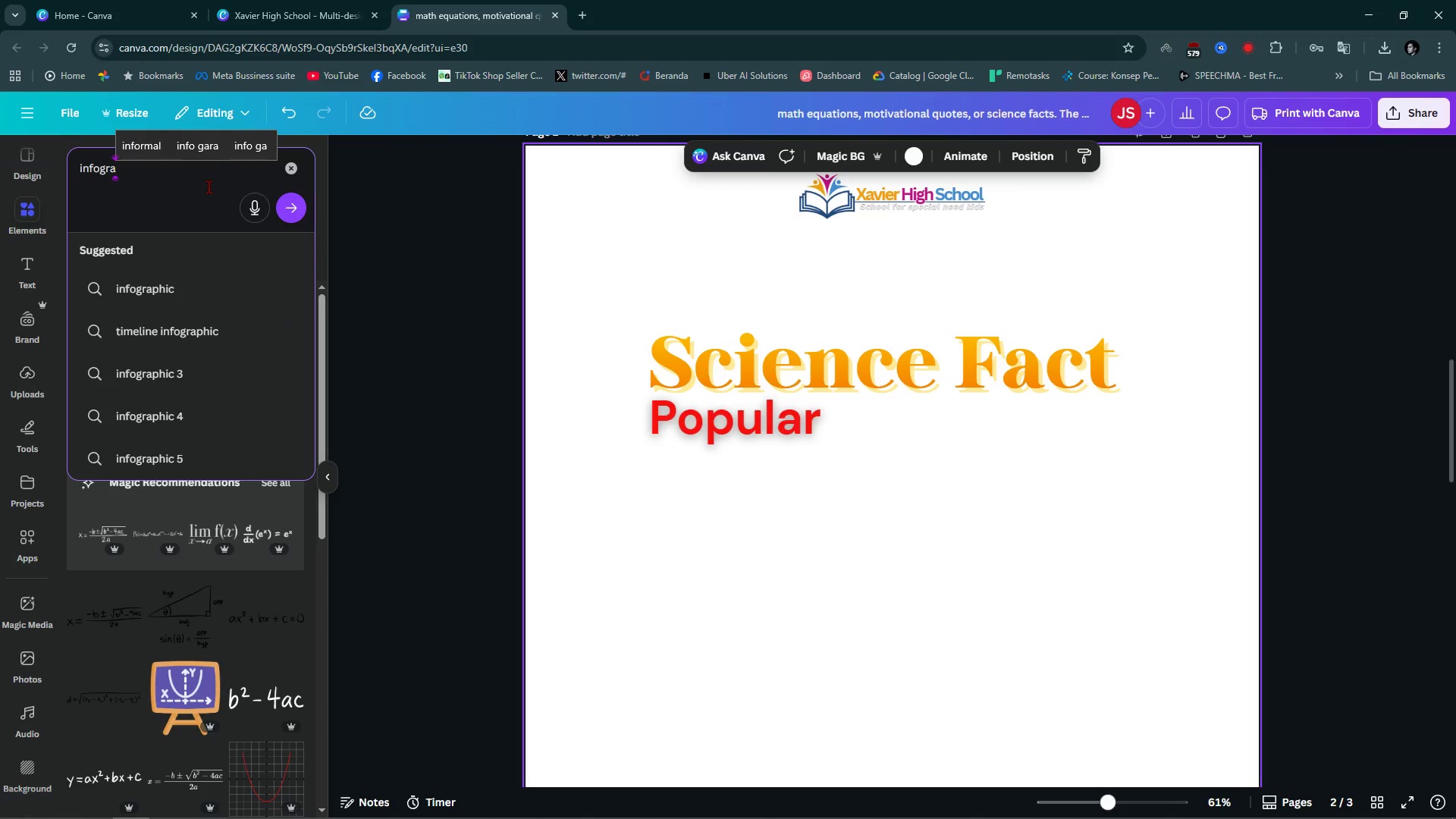 
left_click([128, 309])
 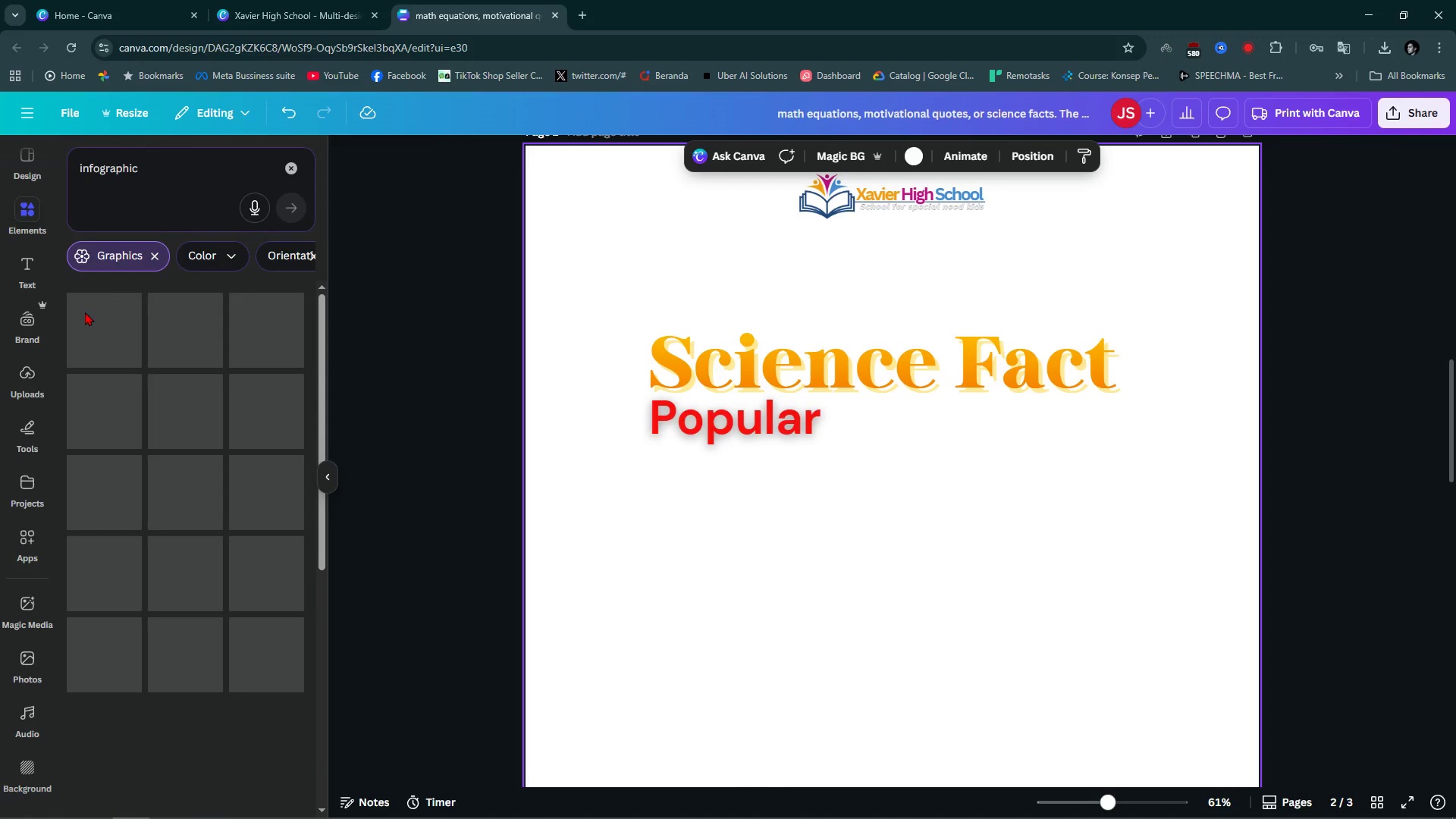 
mouse_move([96, 290])
 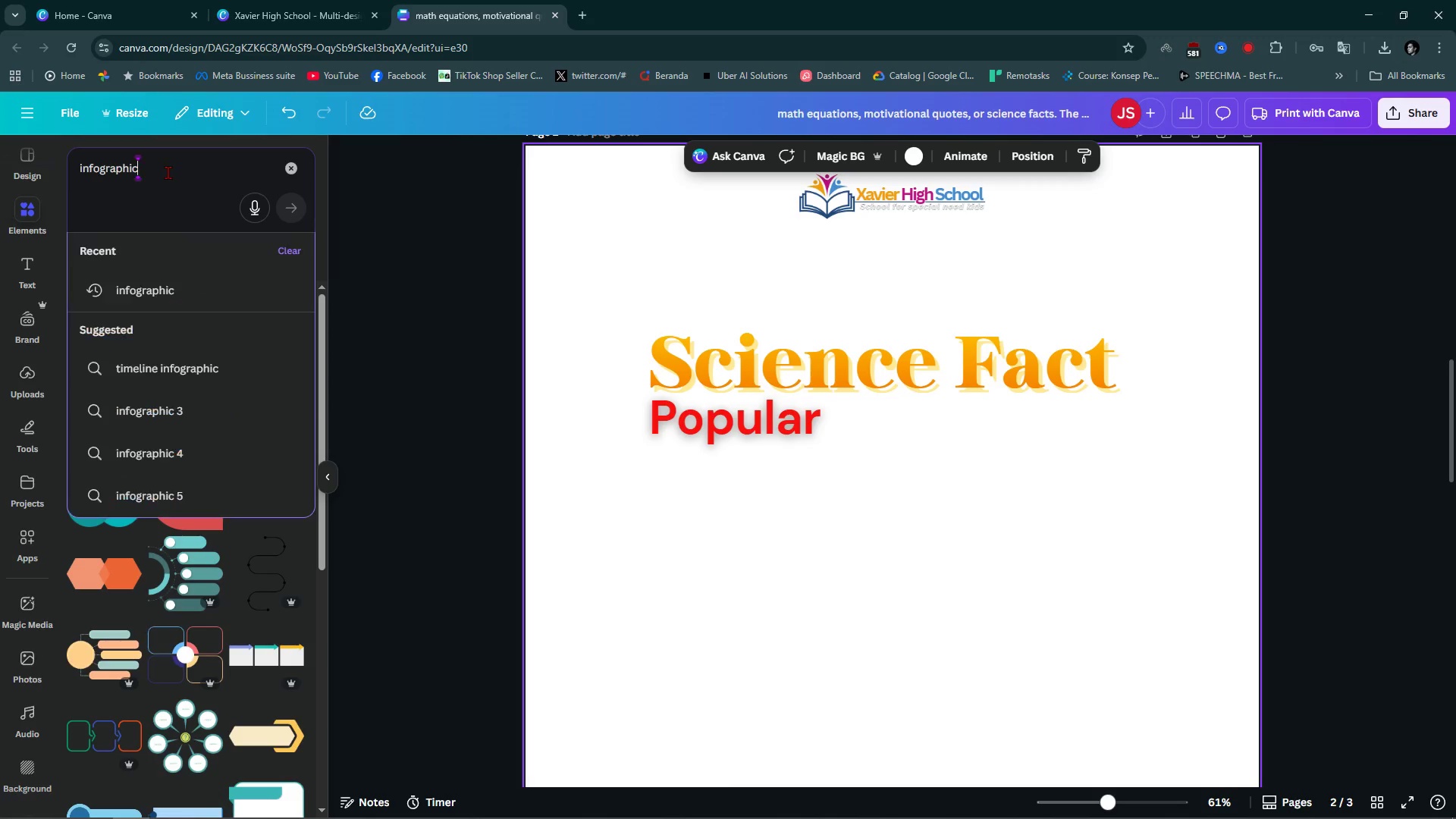 
left_click([168, 172])
 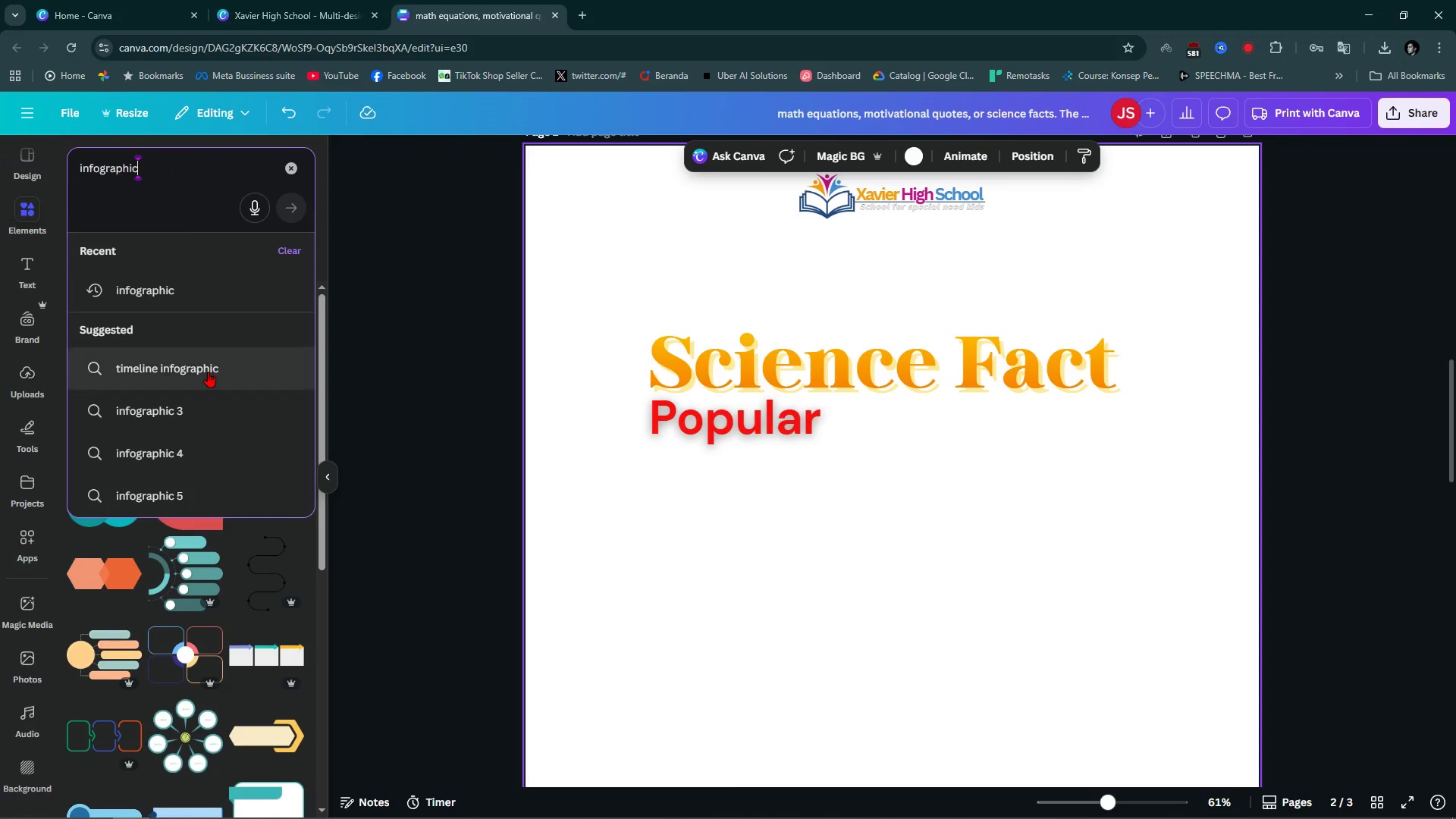 
left_click([208, 372])
 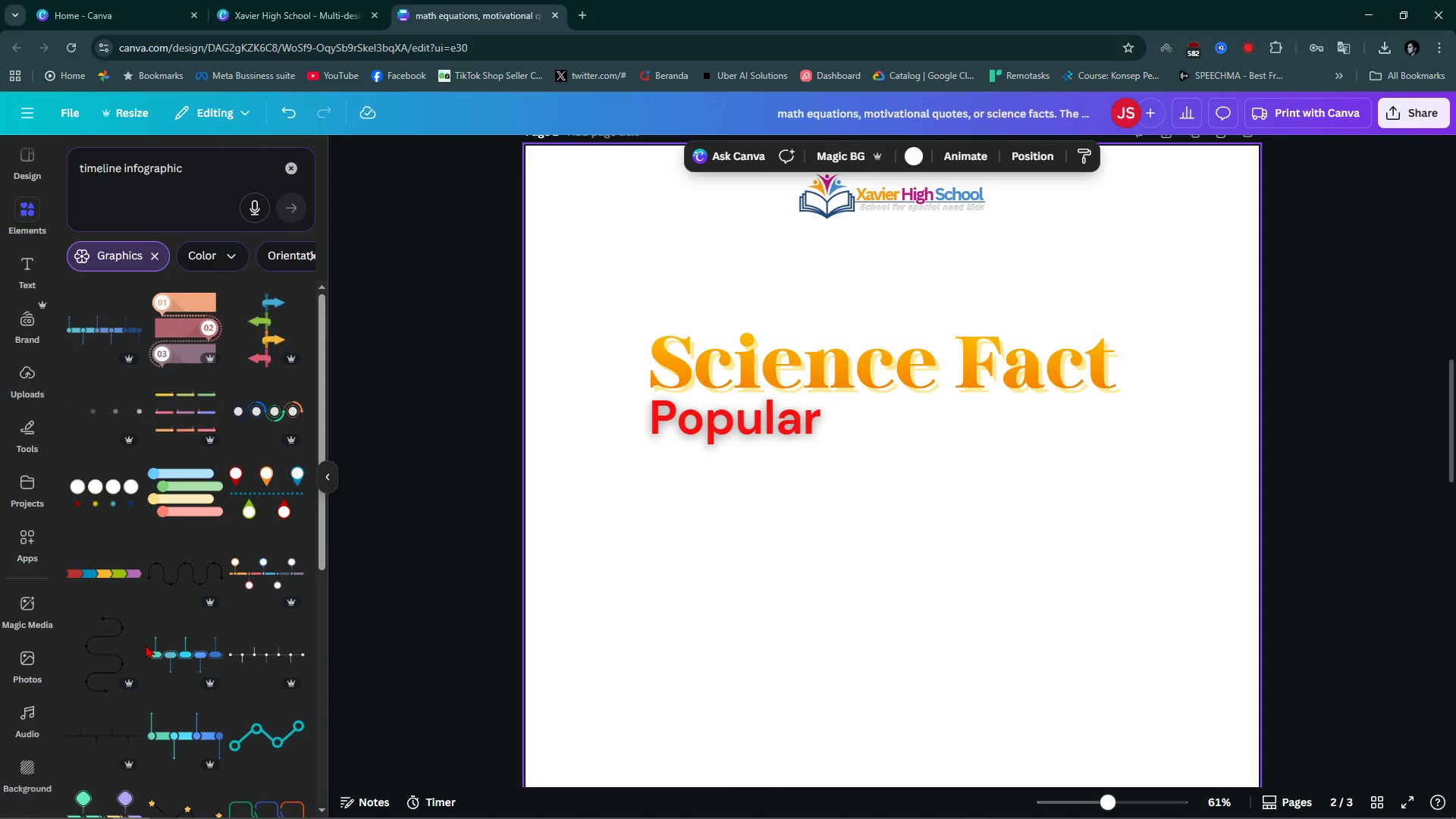 
scroll: coordinate [186, 626], scroll_direction: down, amount: 5.0
 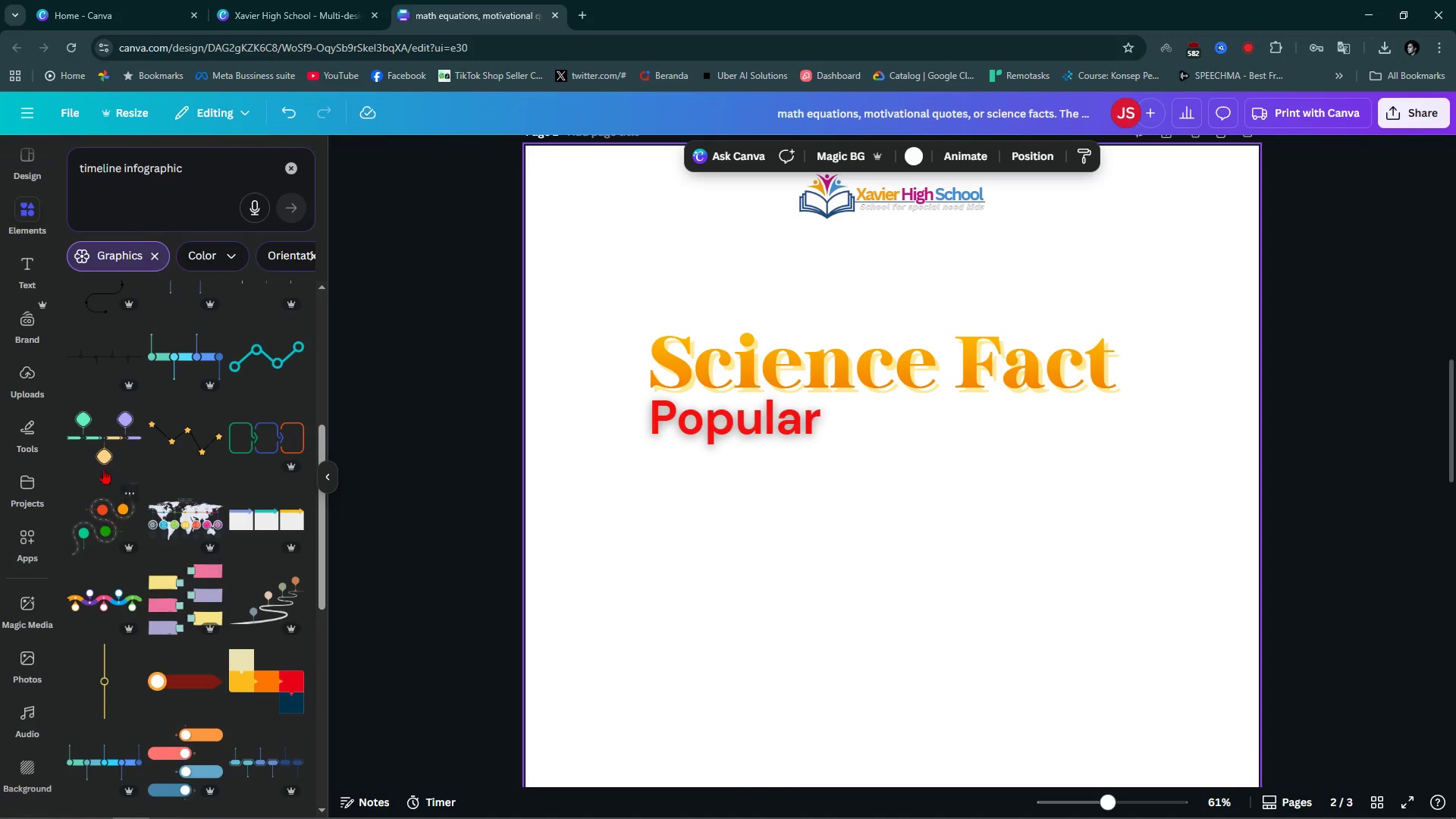 
left_click([91, 444])
 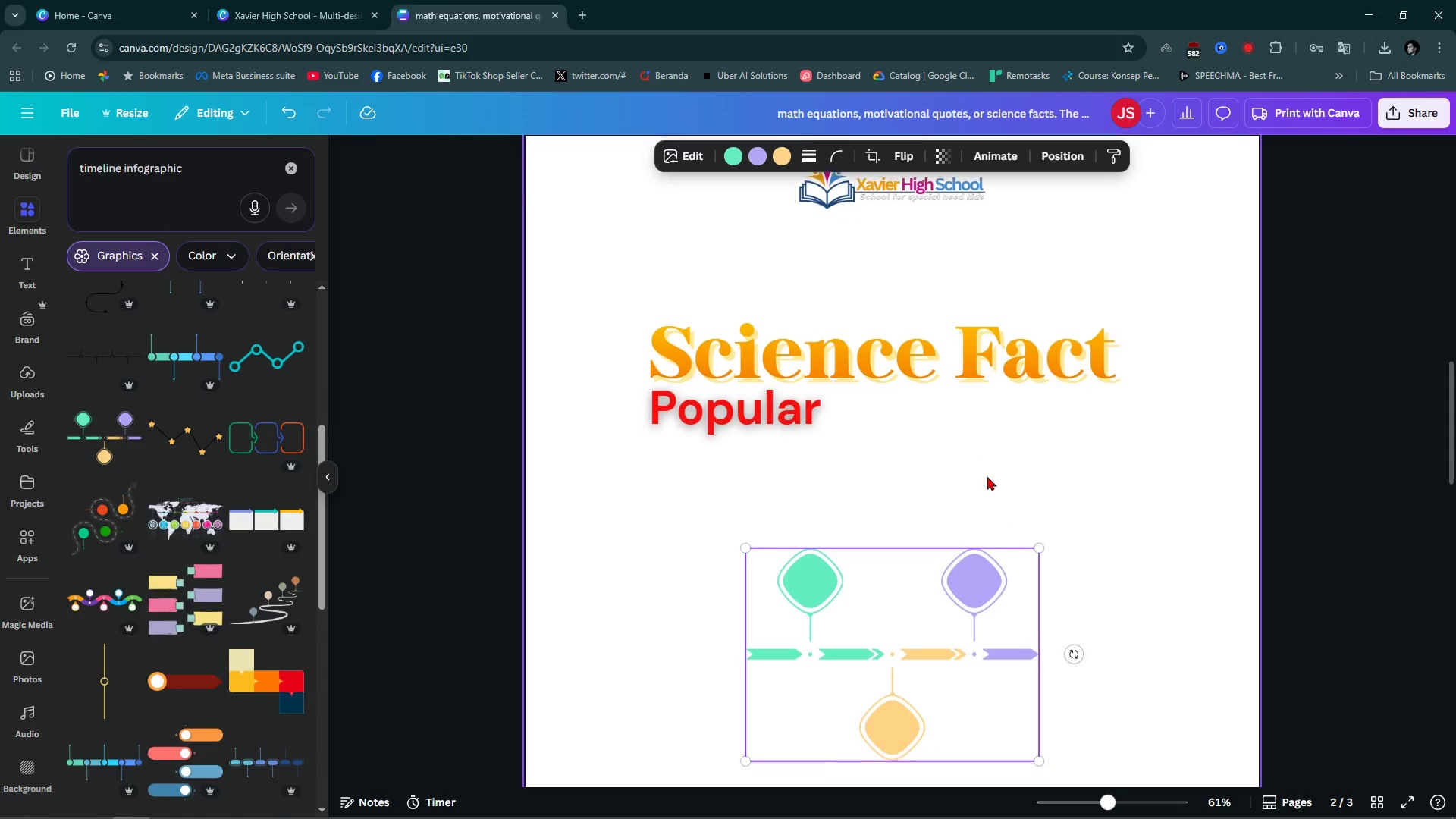 
scroll: coordinate [1024, 613], scroll_direction: down, amount: 2.0
 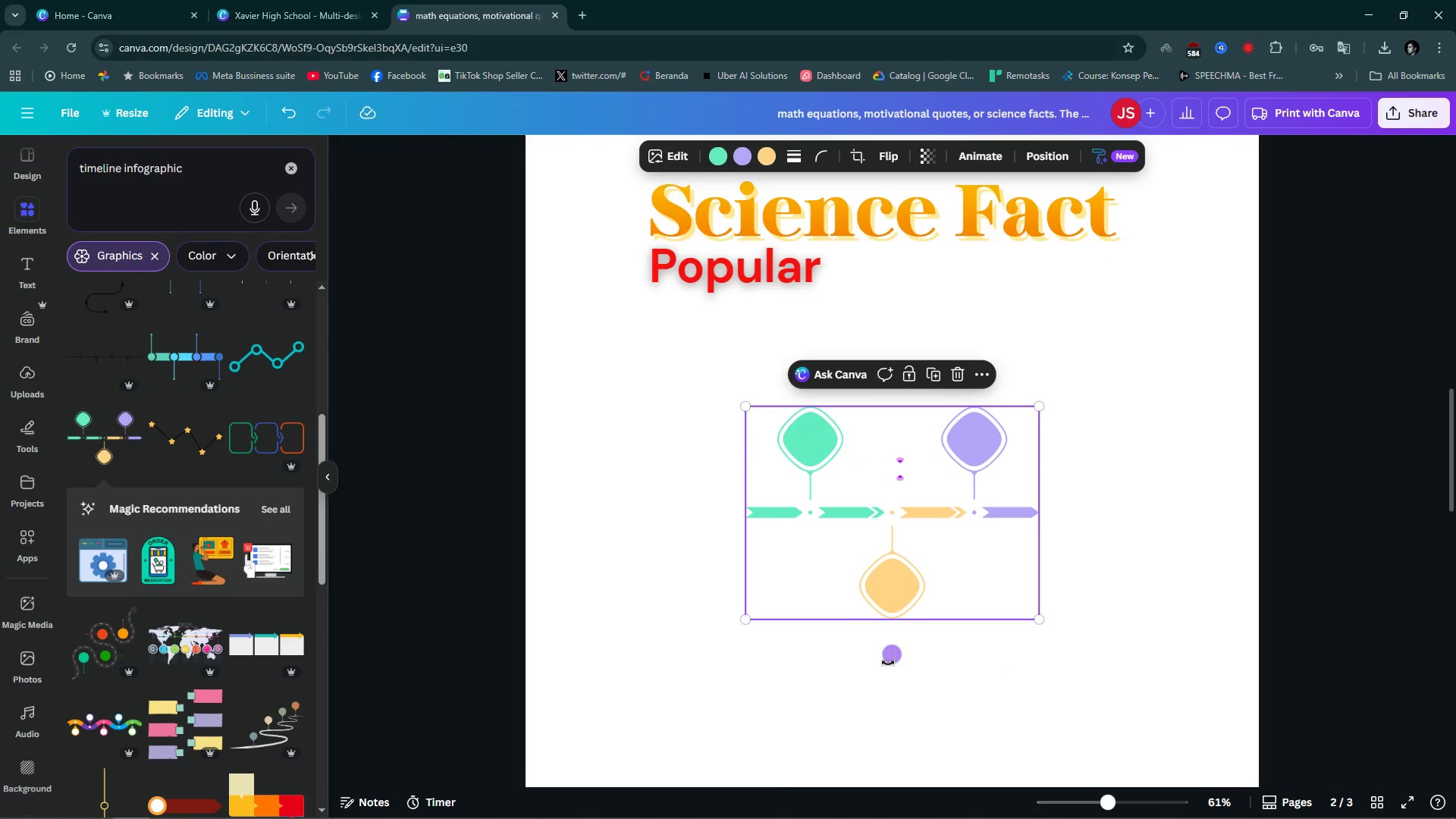 
left_click_drag(start_coordinate=[891, 657], to_coordinate=[767, 512])
 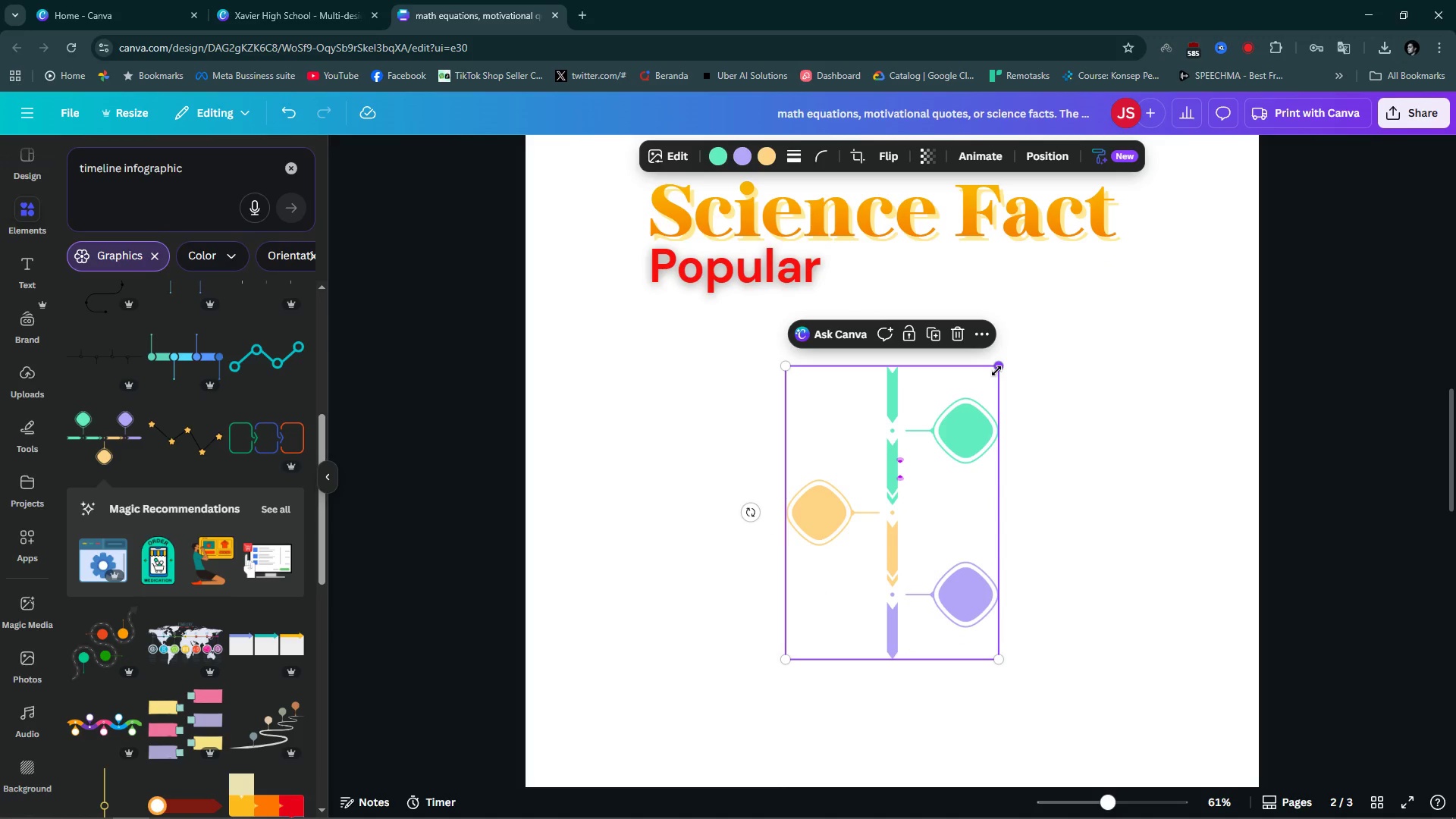 
left_click_drag(start_coordinate=[996, 371], to_coordinate=[1178, 253])
 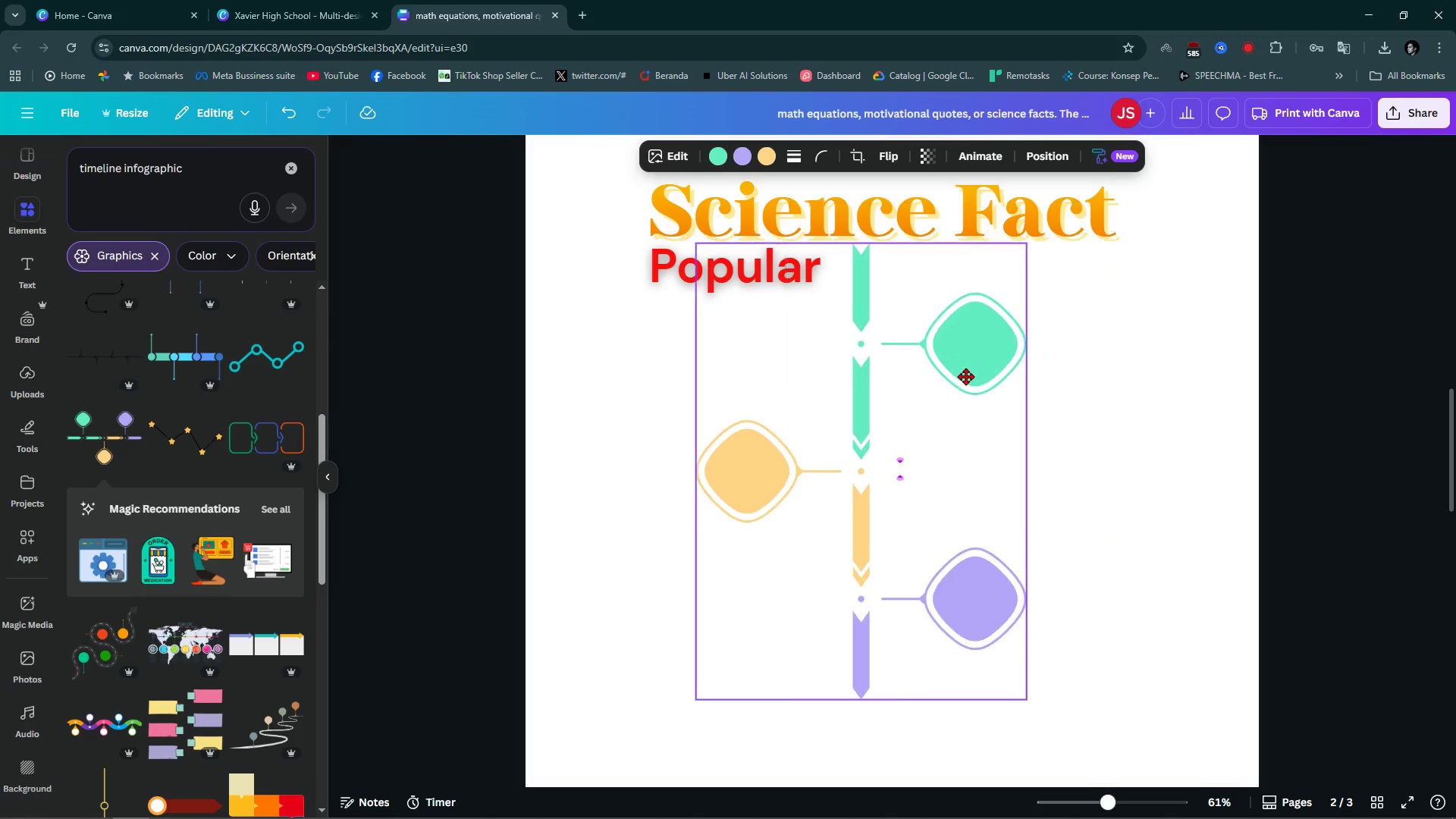 
left_click_drag(start_coordinate=[1056, 336], to_coordinate=[965, 421])
 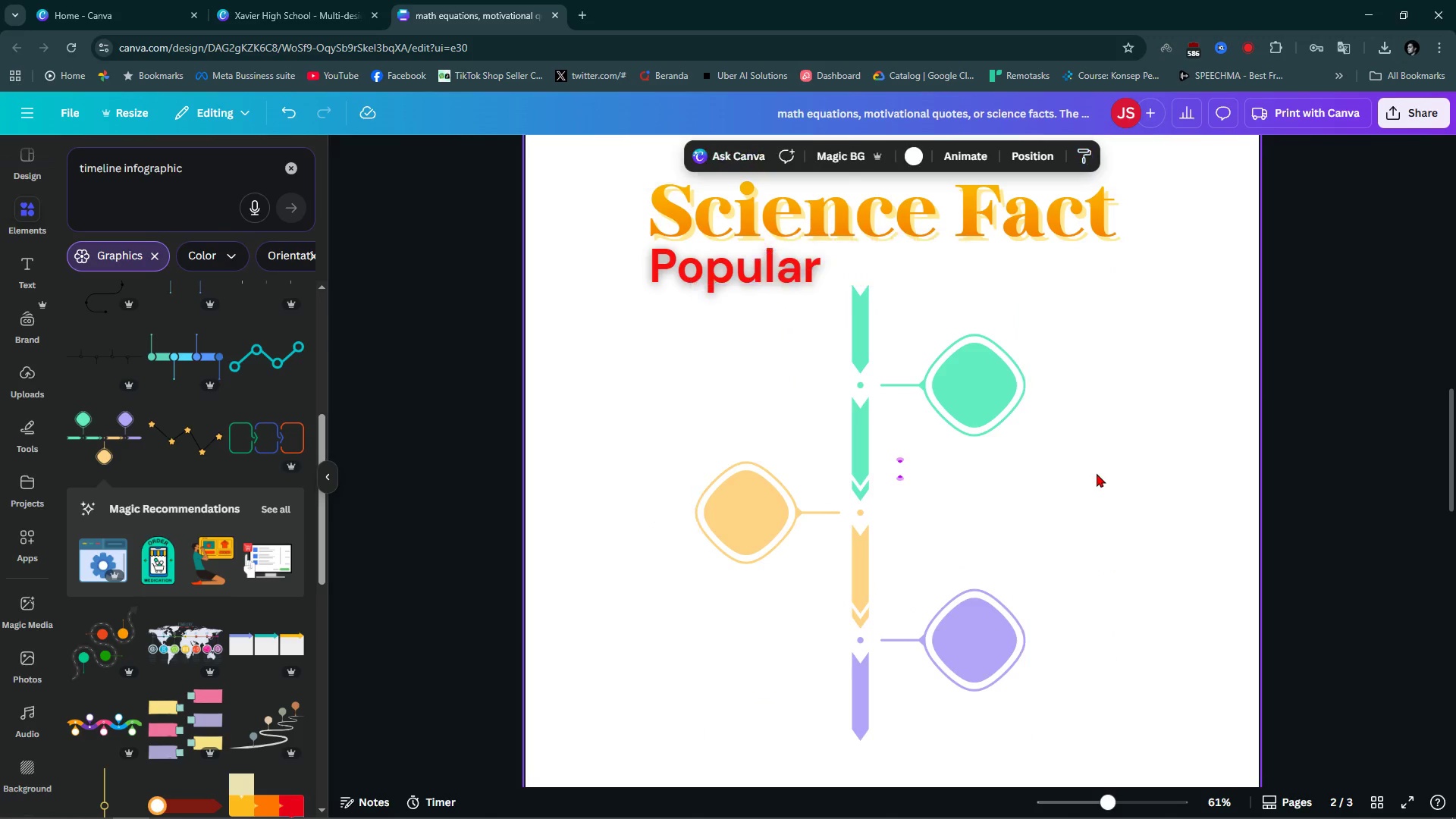 
left_click([1097, 473])
 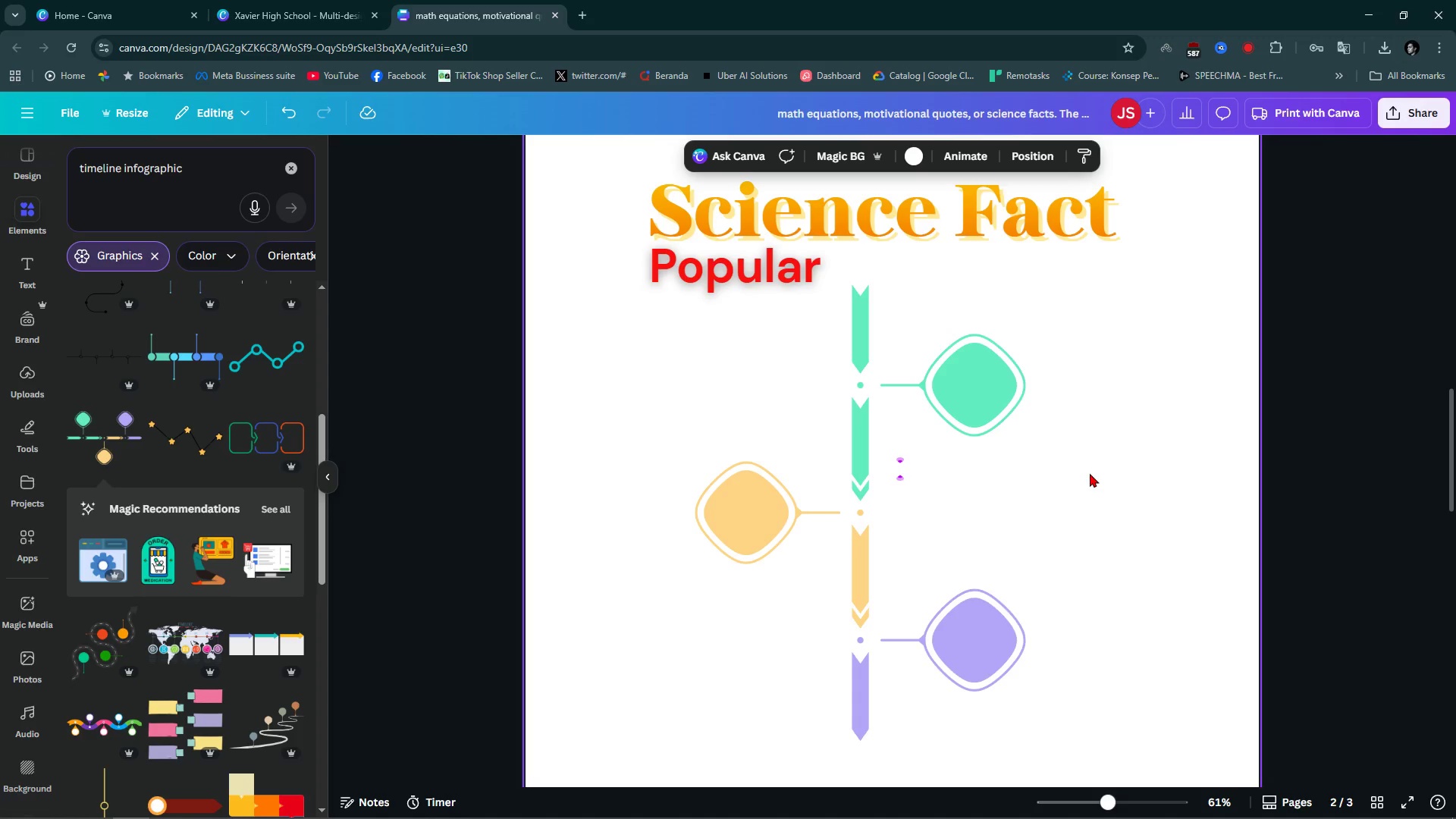 
hold_key(key=ControlLeft, duration=0.62)
 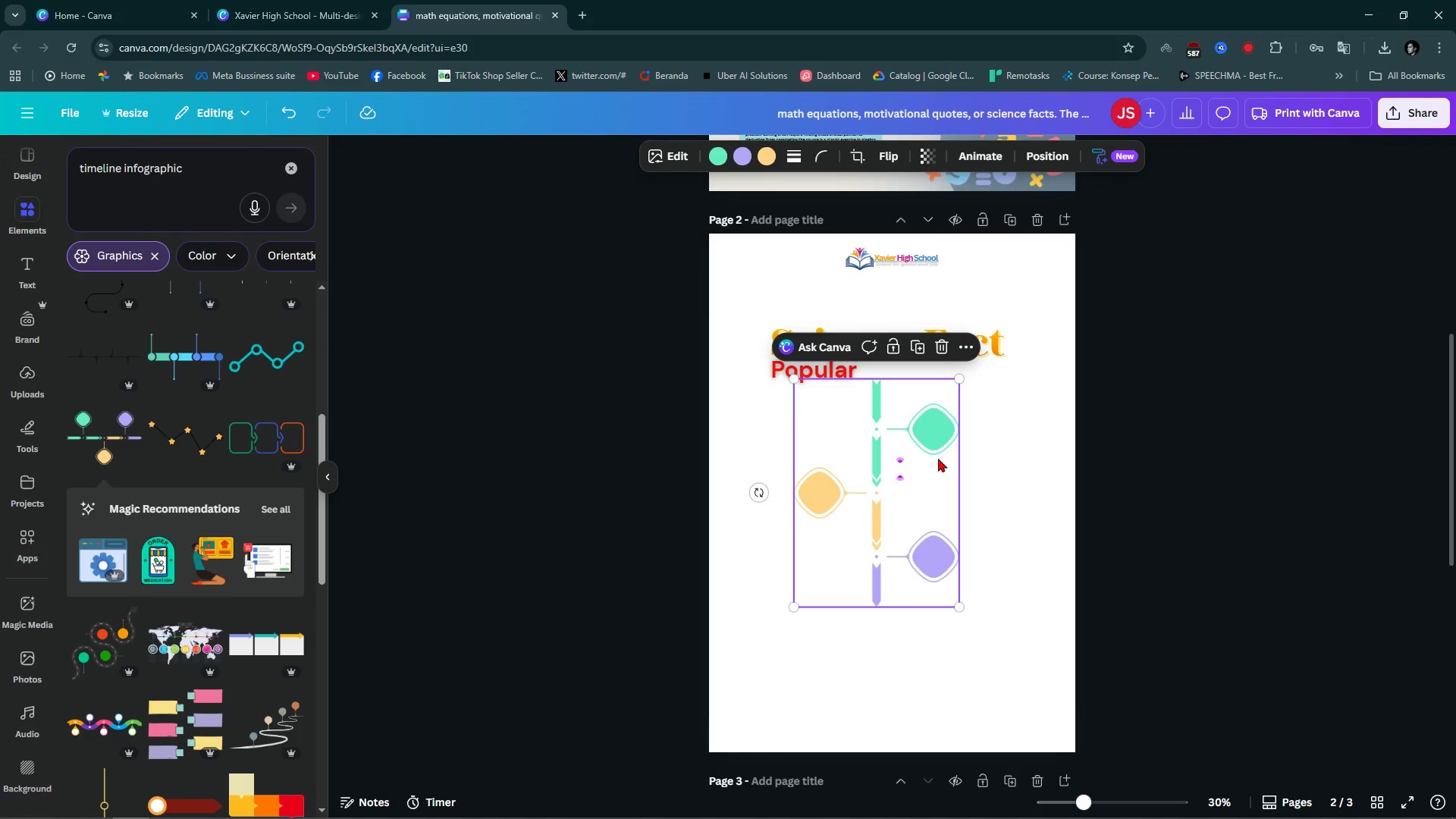 
key(Control+Shift+ShiftLeft)
 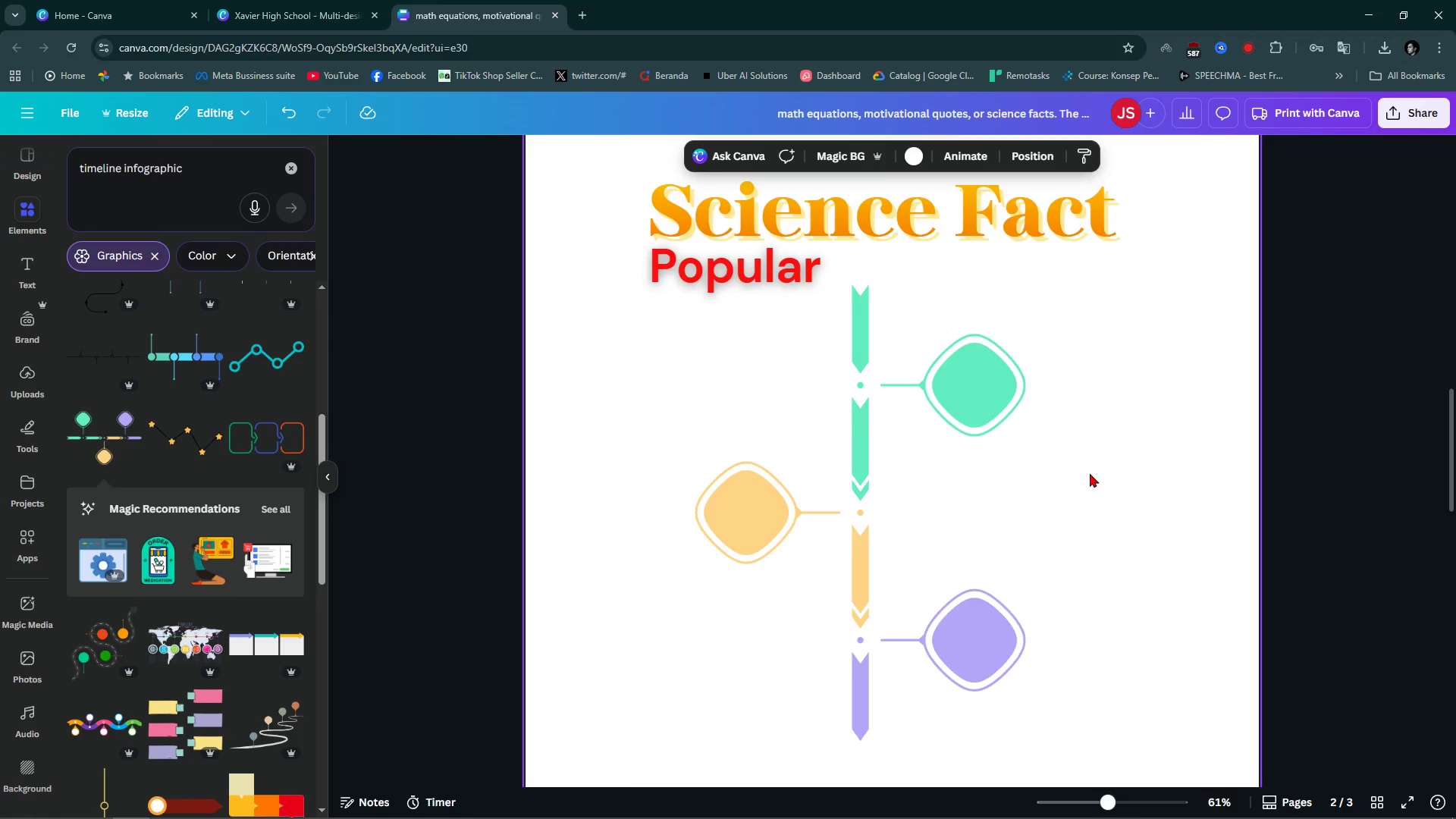 
scroll: coordinate [1090, 473], scroll_direction: down, amount: 4.0
 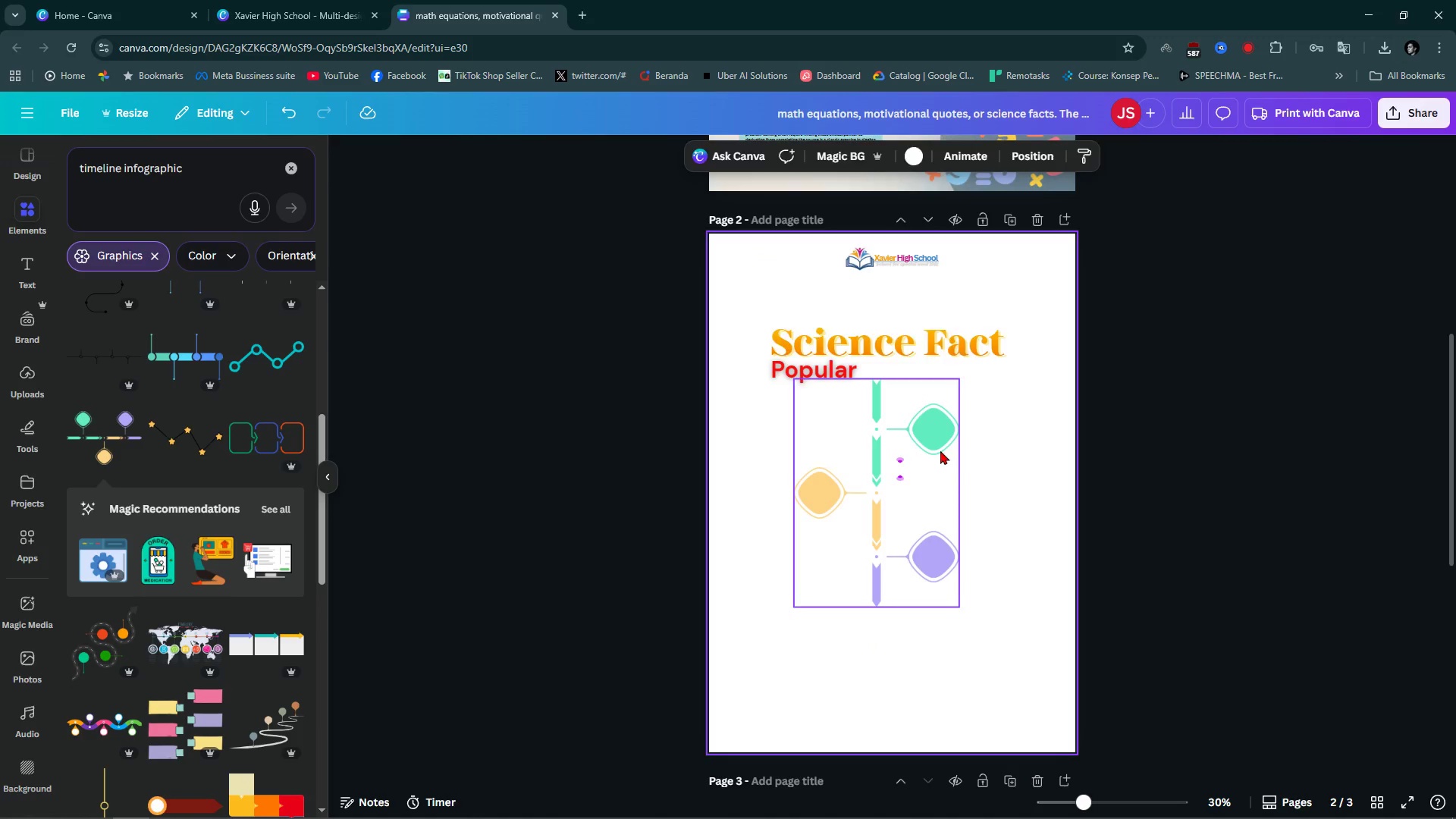 
left_click([940, 450])
 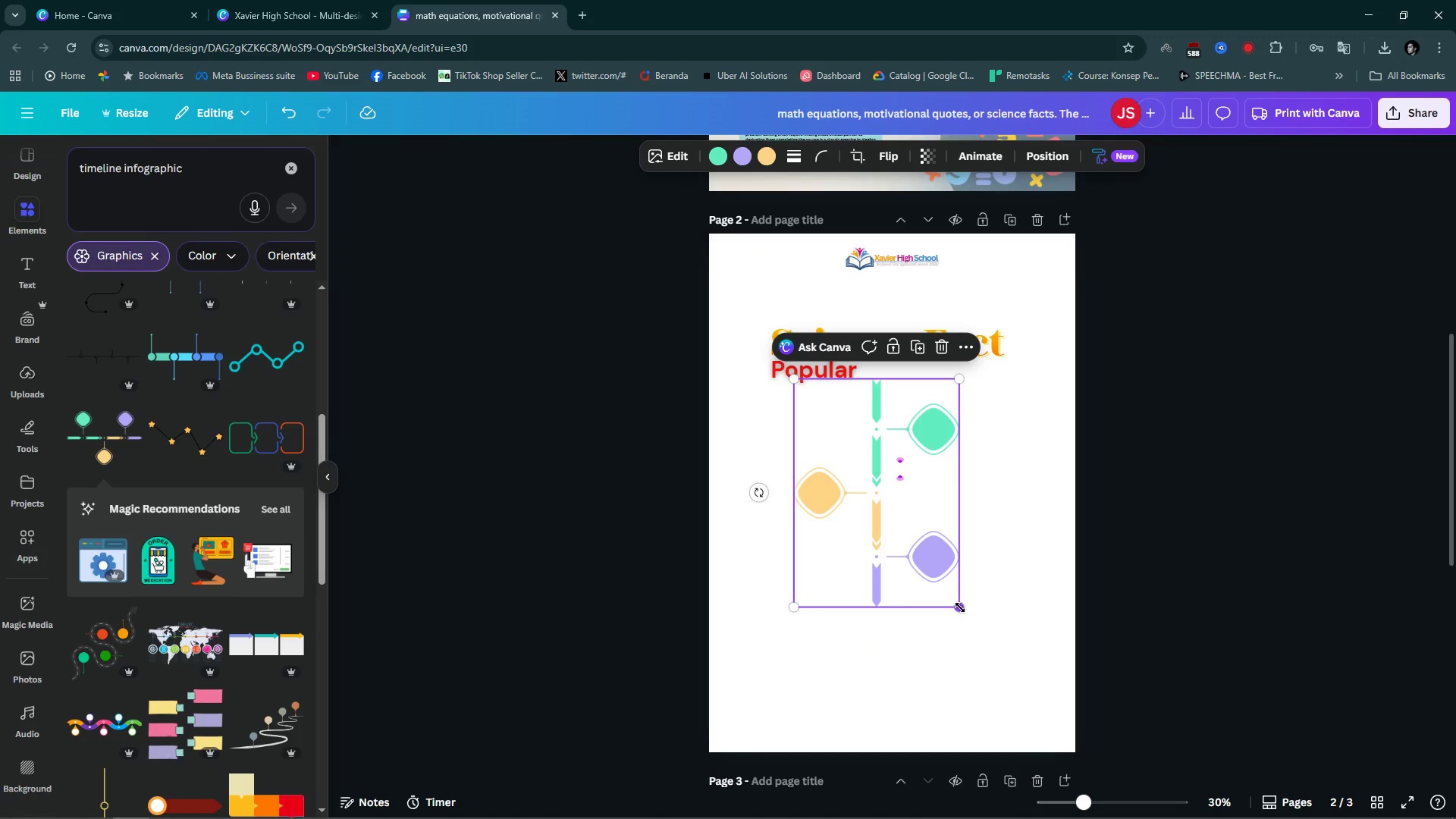 
left_click_drag(start_coordinate=[960, 607], to_coordinate=[952, 605])
 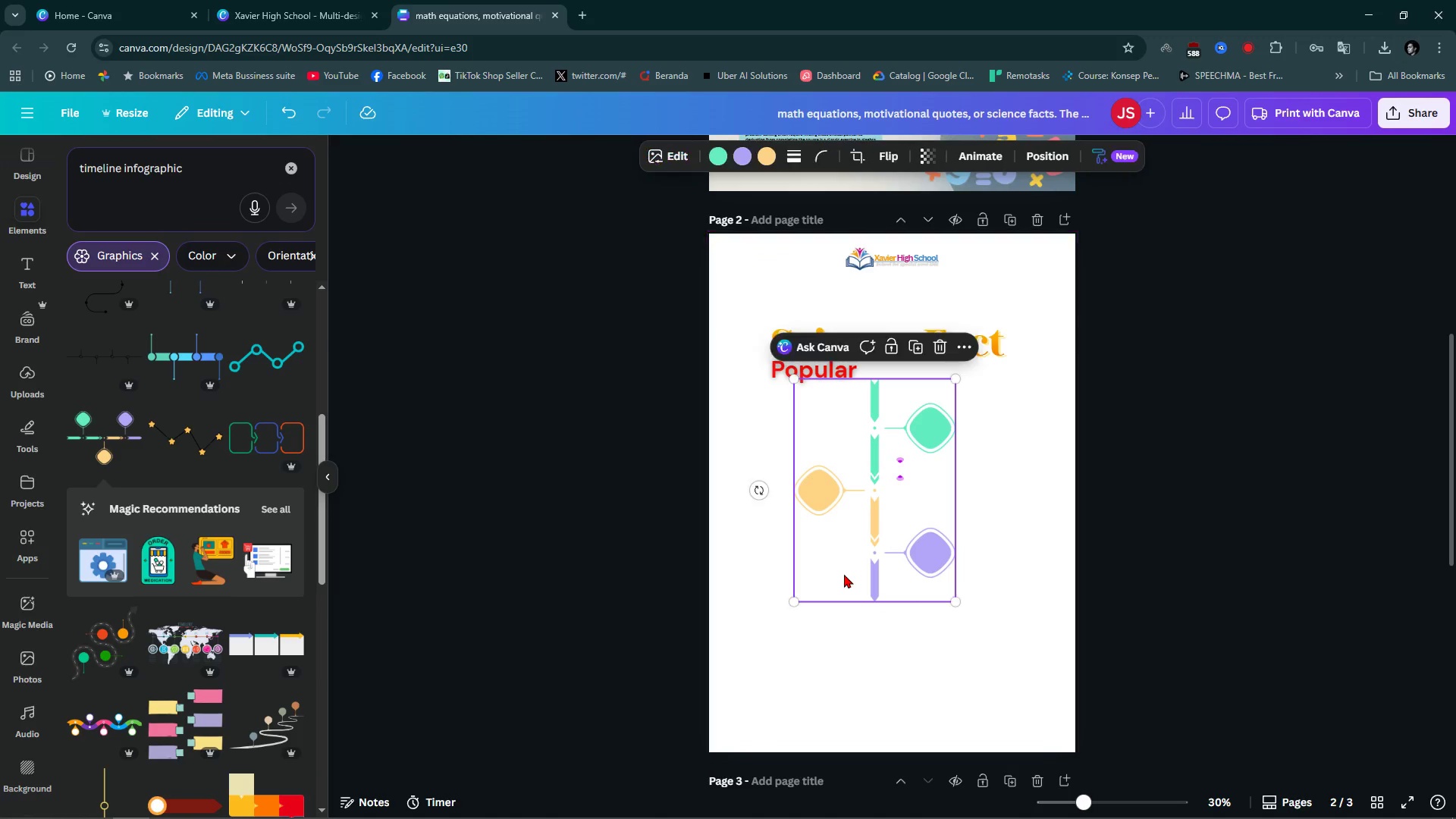 
double_click([844, 574])
 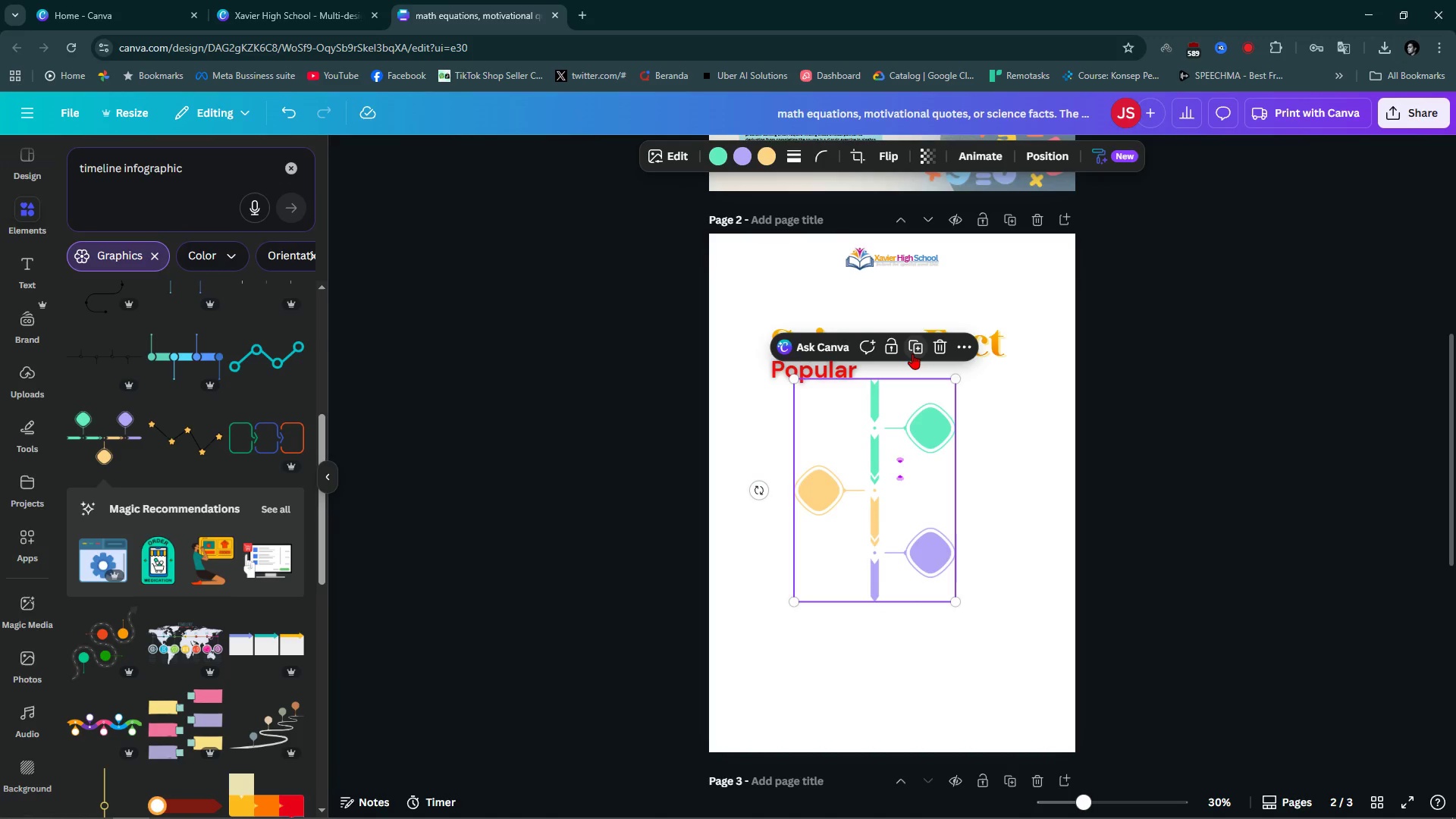 
left_click([912, 353])
 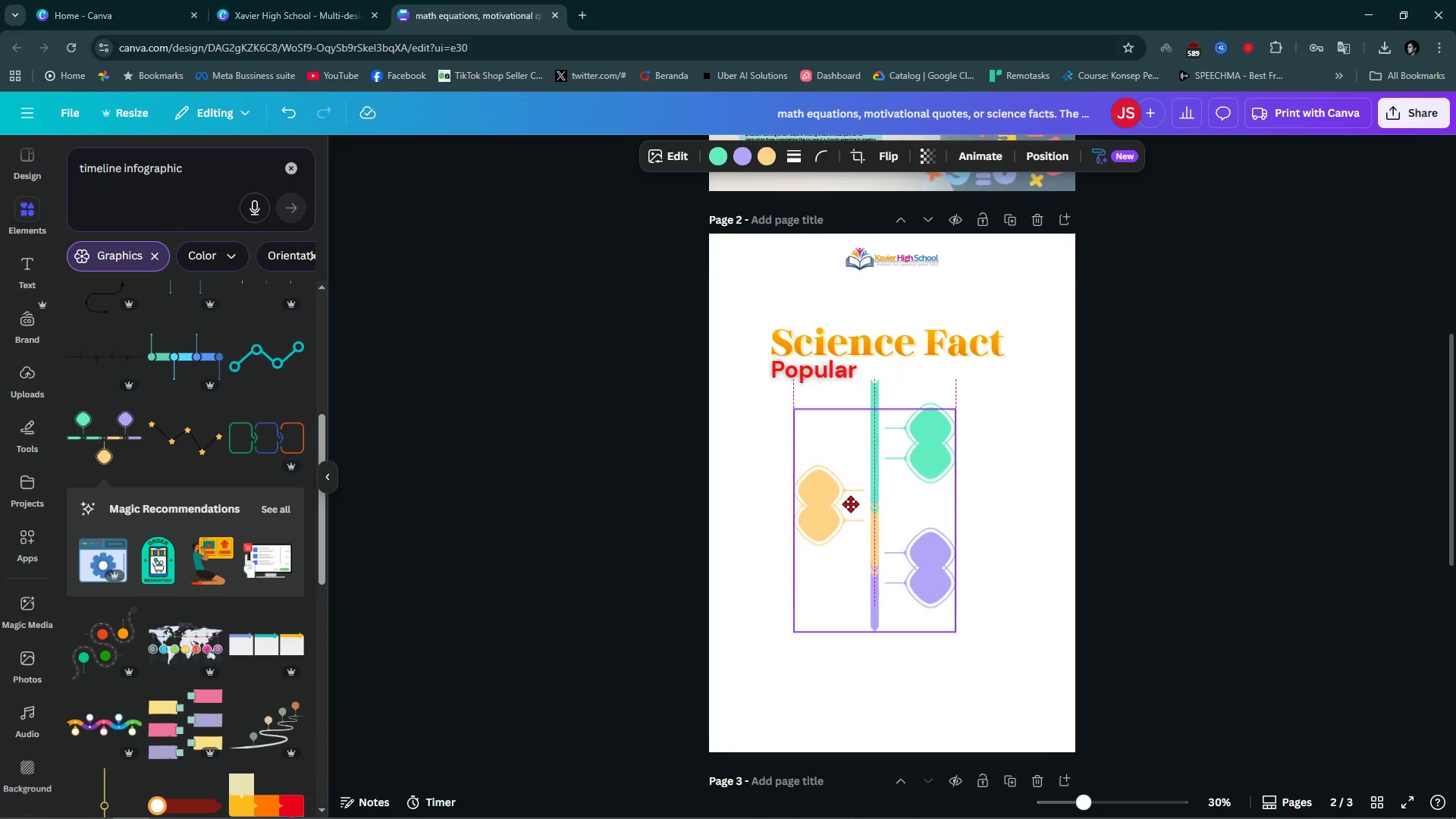 
left_click_drag(start_coordinate=[889, 459], to_coordinate=[890, 662])
 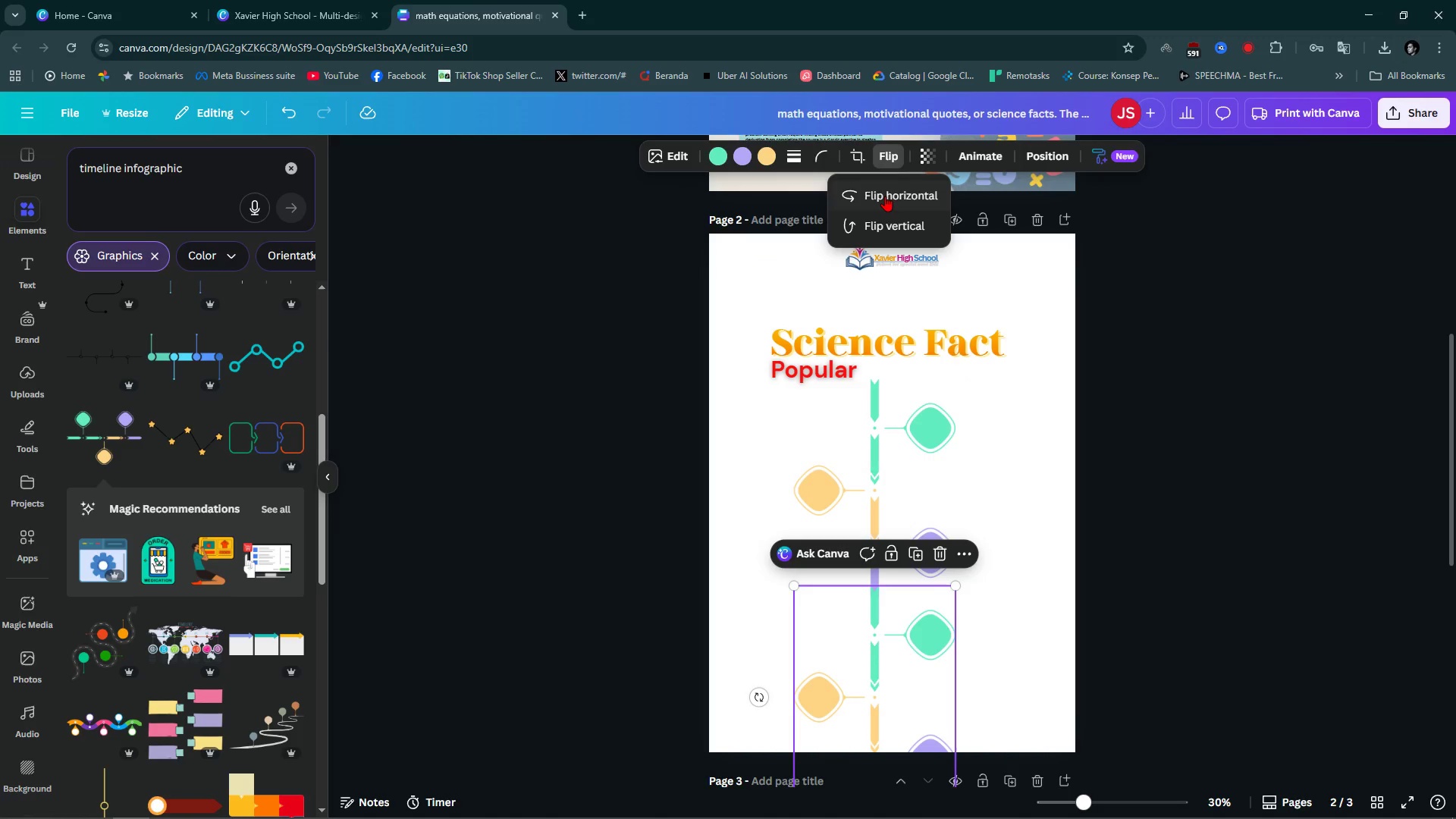 
double_click([885, 196])
 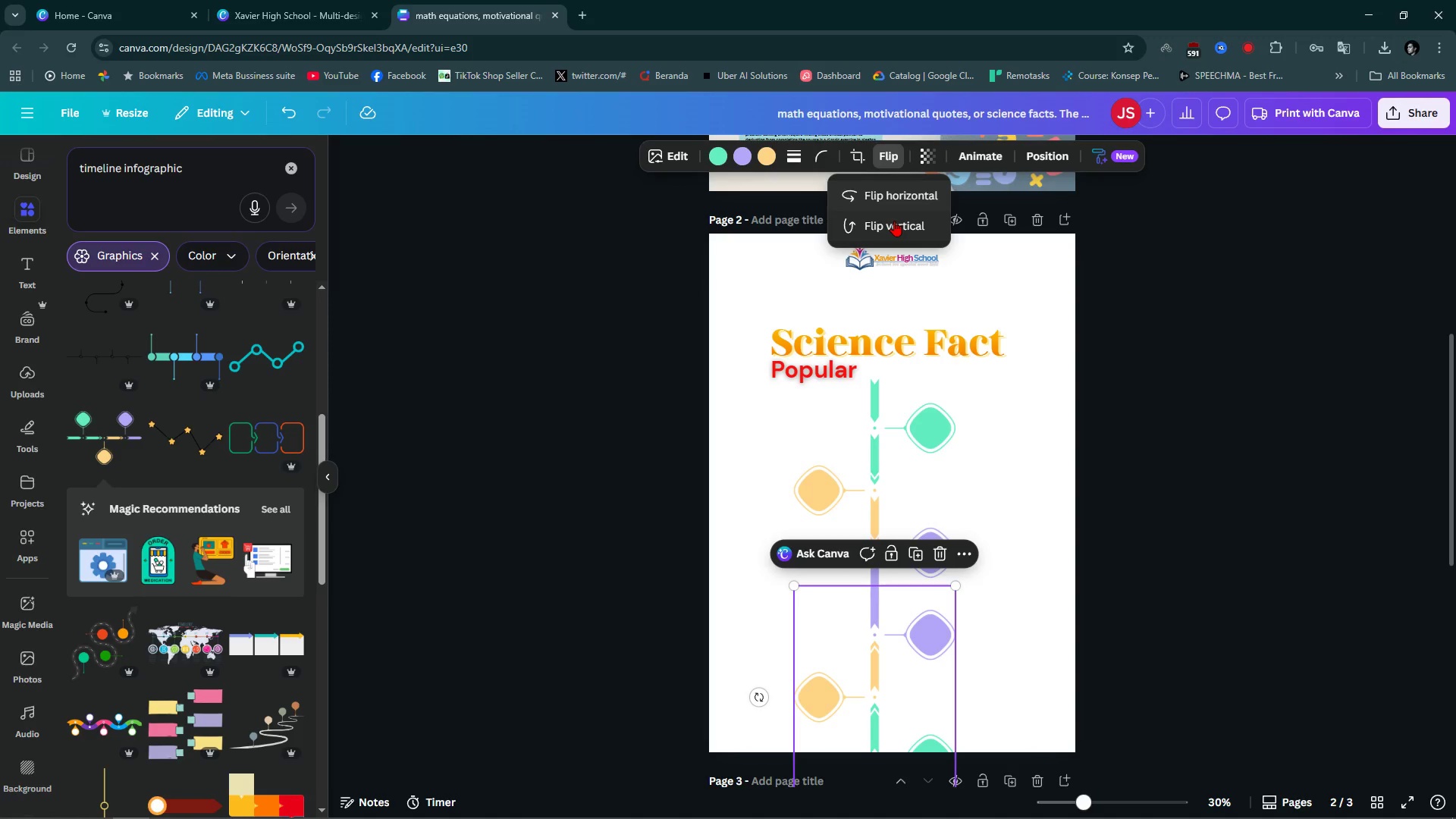 
left_click([894, 221])
 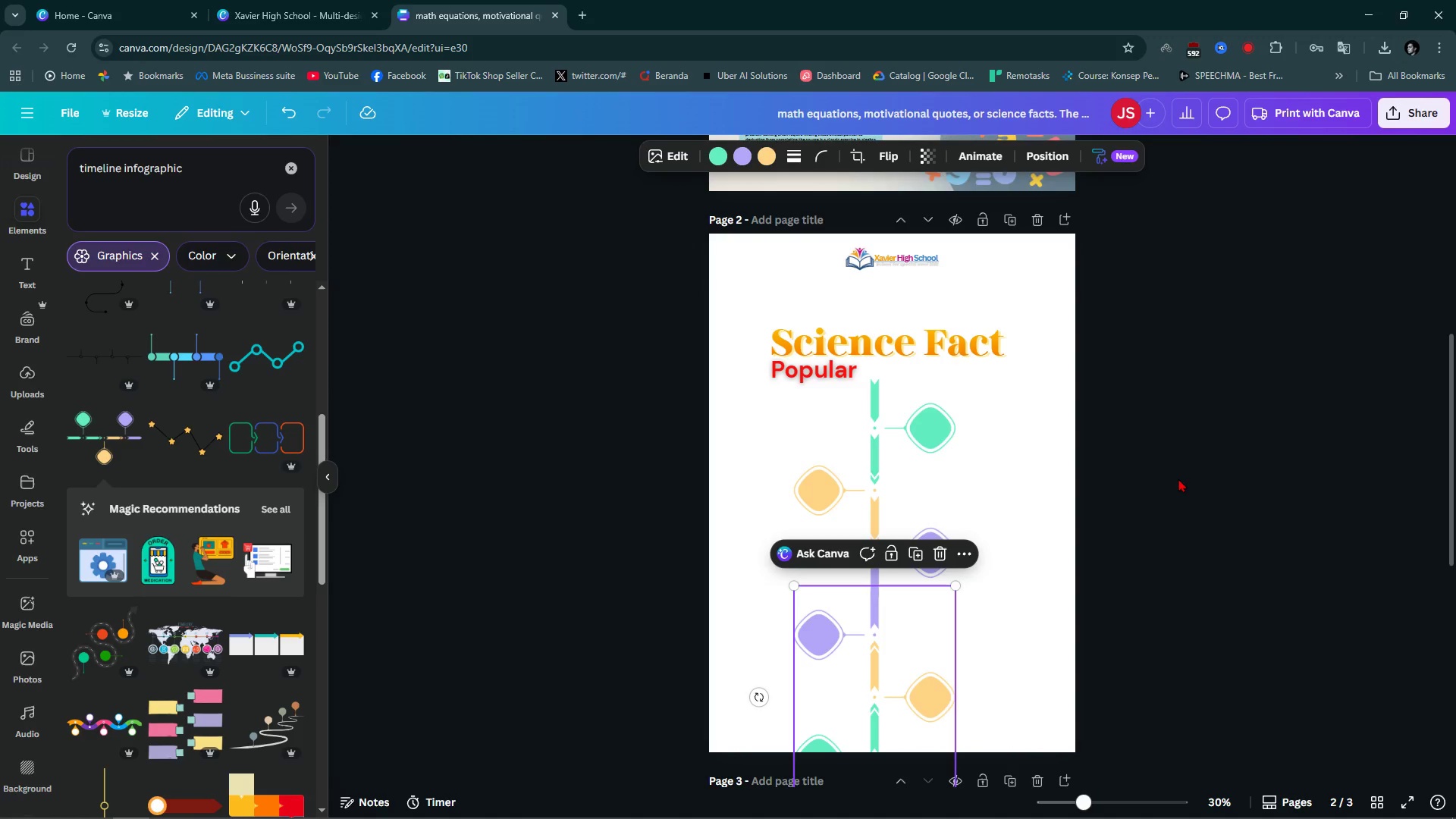 
double_click([1182, 482])
 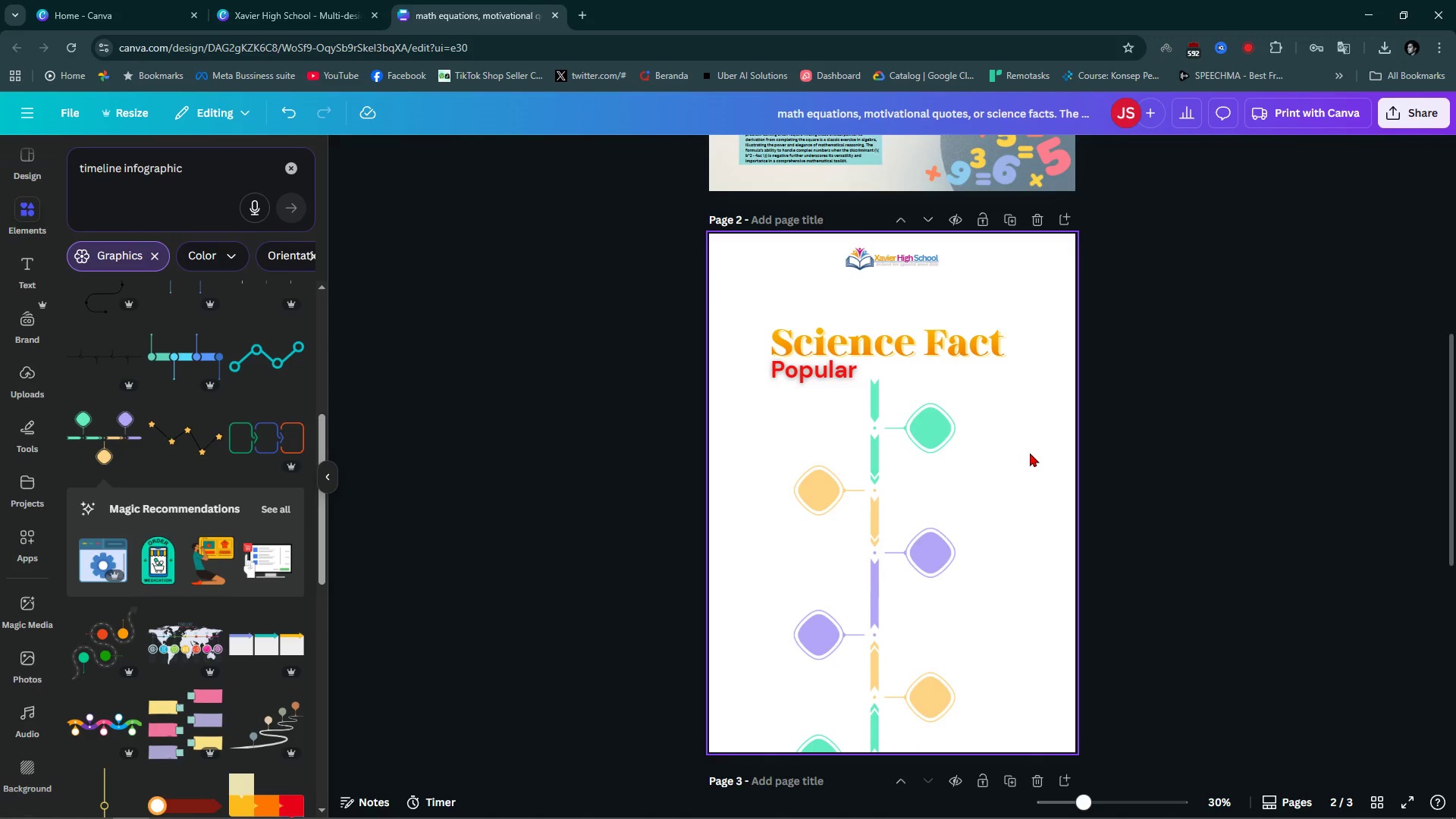 
wait(5.61)
 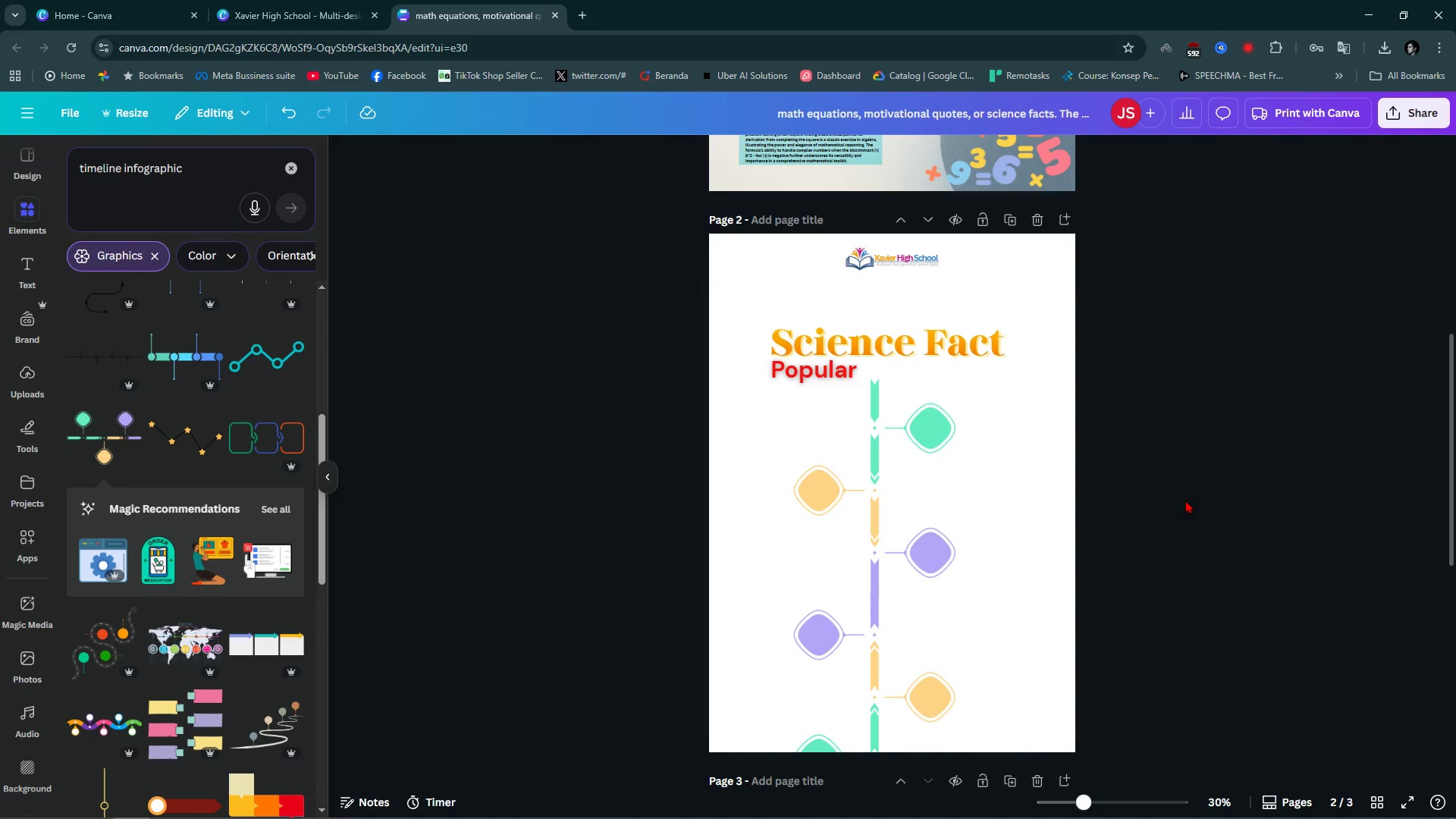 
left_click_drag(start_coordinate=[738, 292], to_coordinate=[774, 398])
 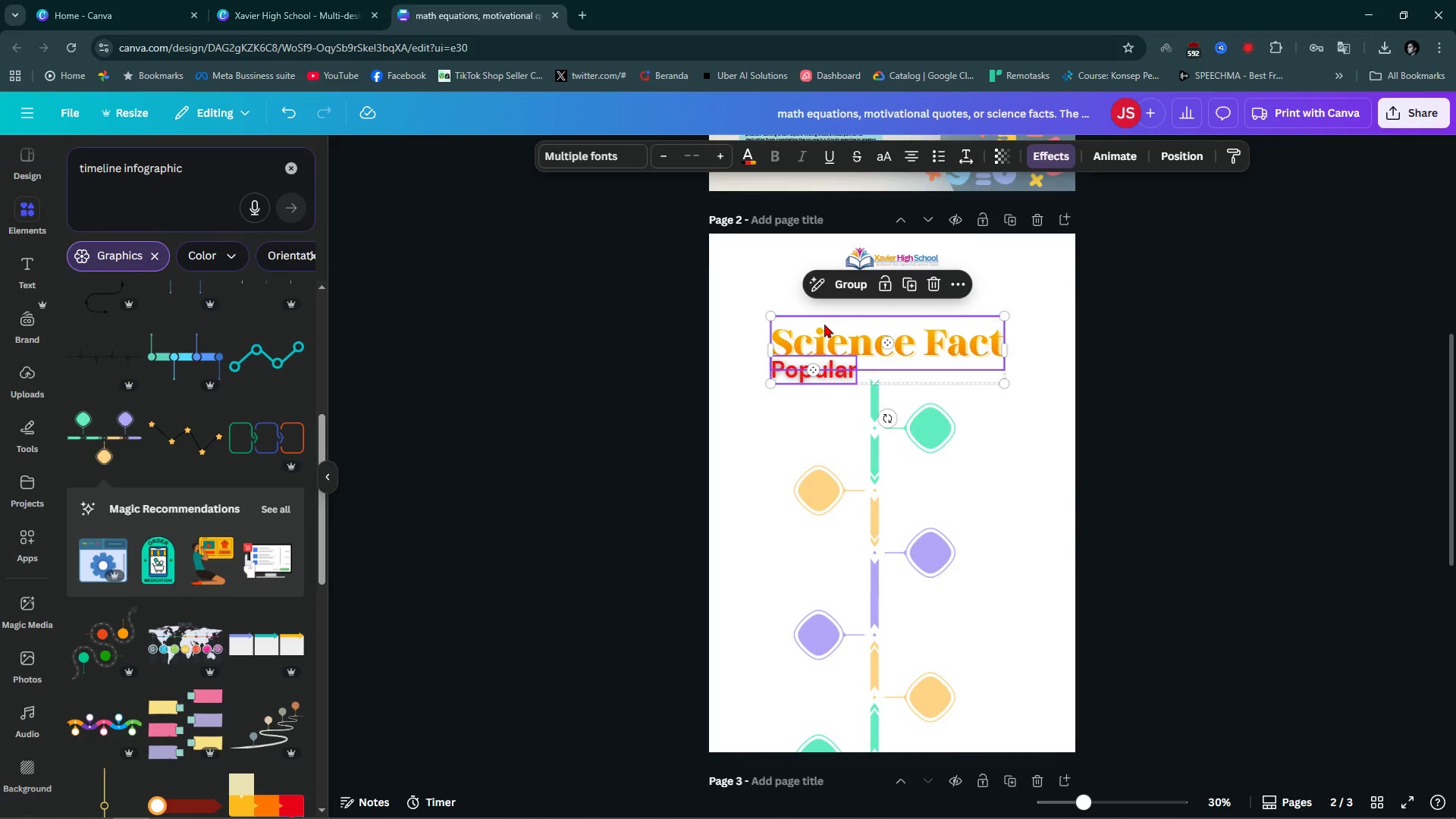 
left_click_drag(start_coordinate=[824, 335], to_coordinate=[824, 286])
 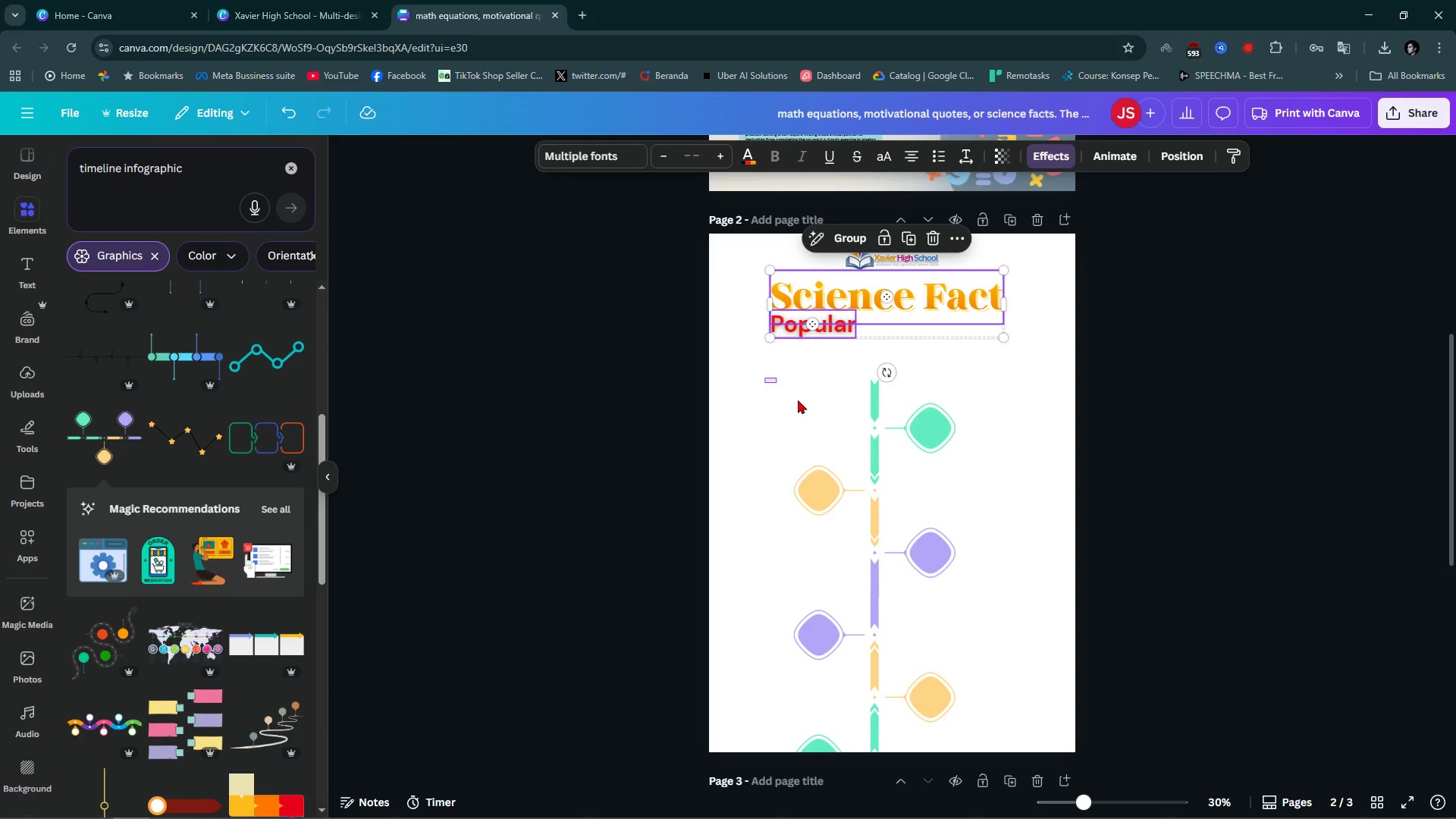 
left_click_drag(start_coordinate=[764, 378], to_coordinate=[991, 748])
 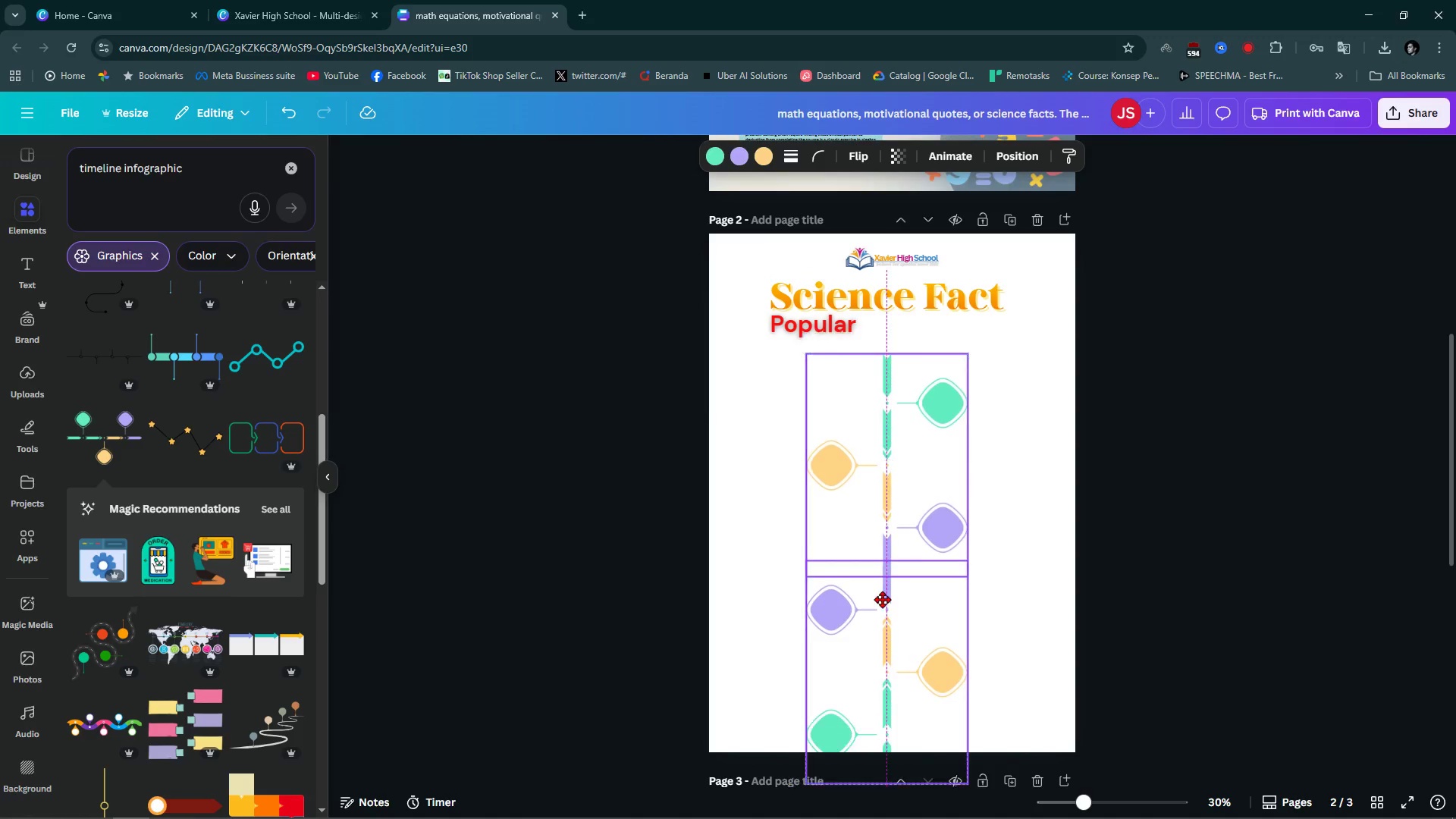 
left_click_drag(start_coordinate=[871, 629], to_coordinate=[871, 569])
 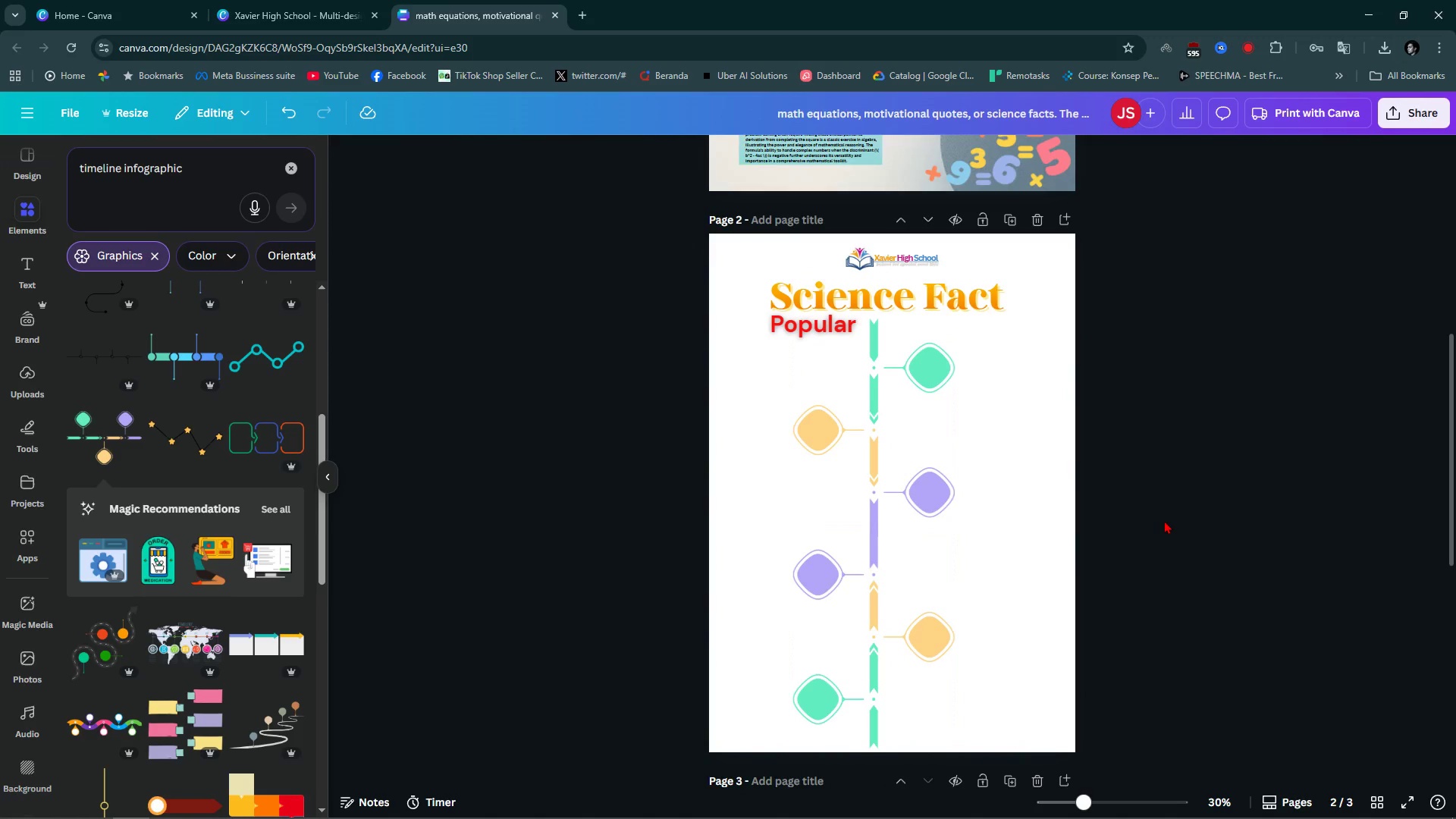 
left_click([1164, 520])
 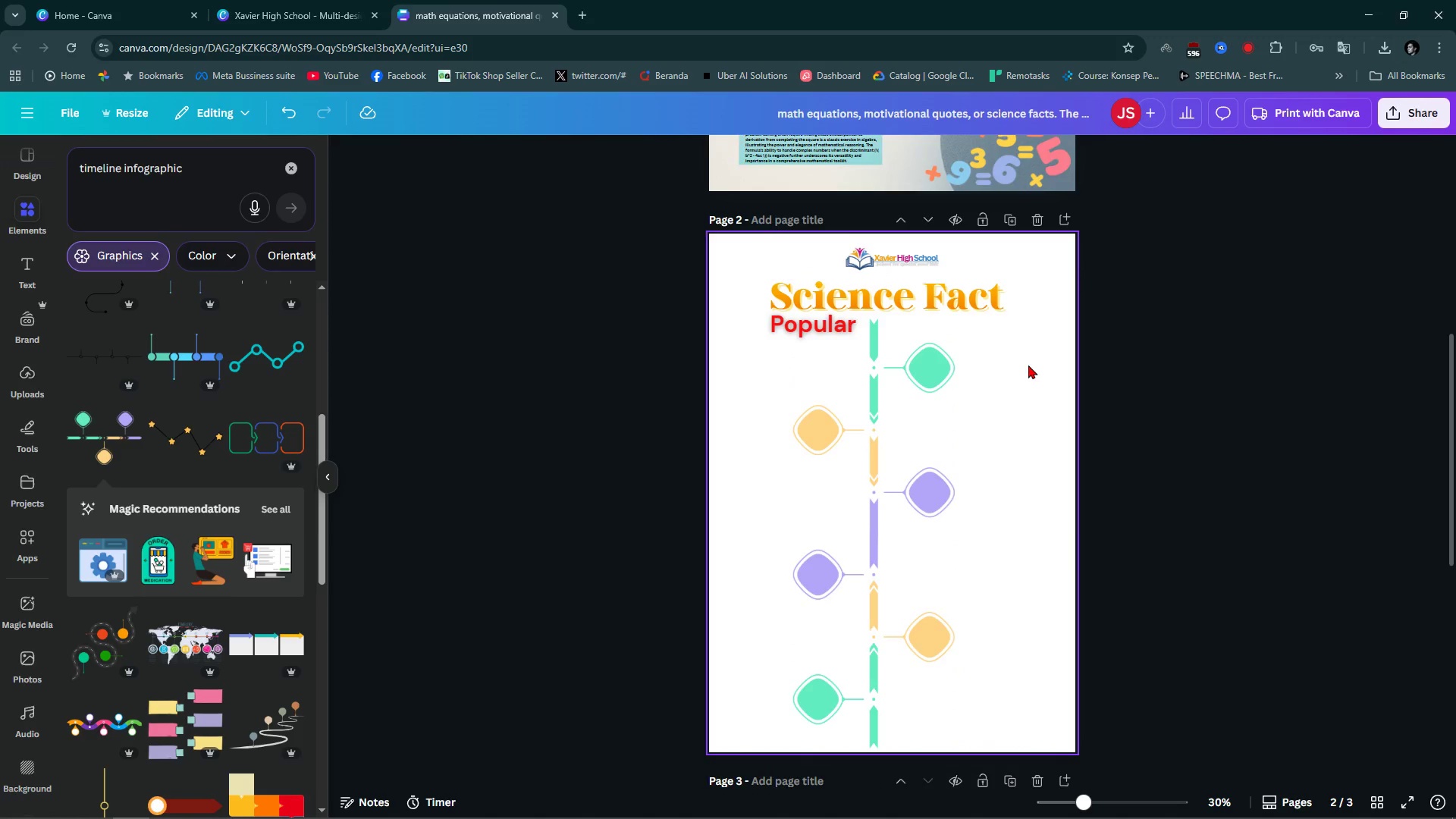 
hold_key(key=ControlLeft, duration=1.39)
scroll: coordinate [1028, 359], scroll_direction: up, amount: 4.0
 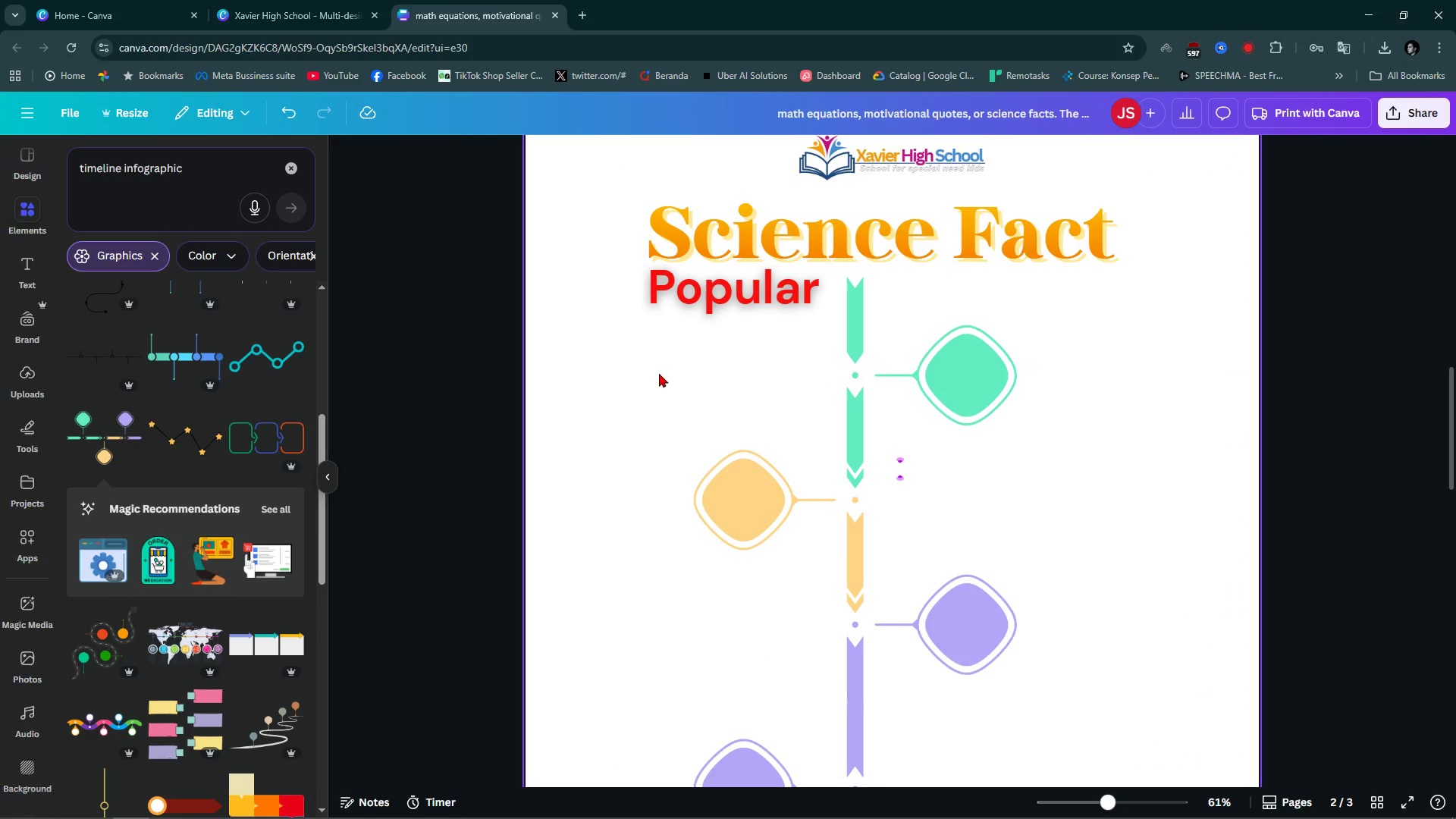 
wait(10.7)
 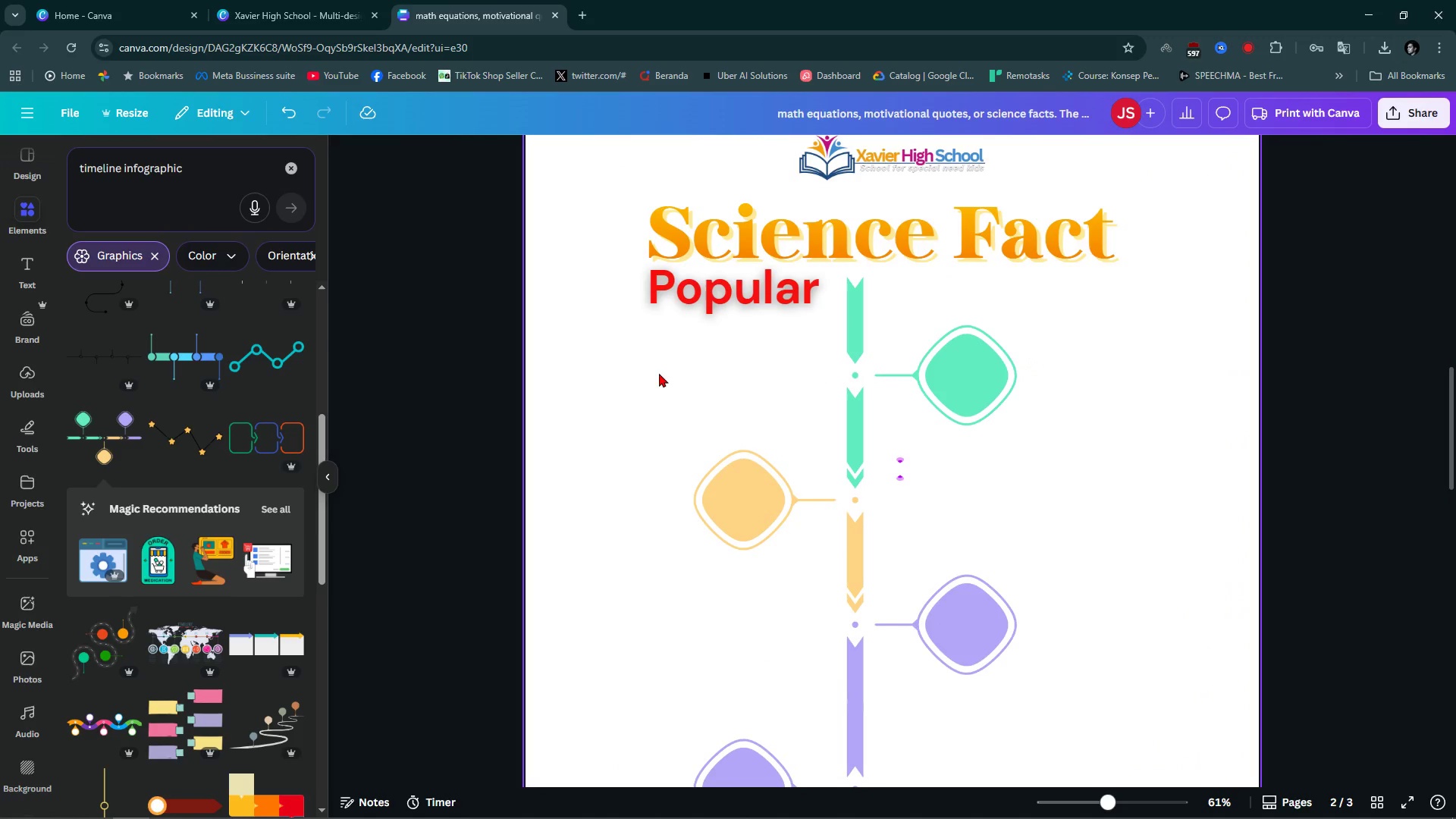 
scroll: coordinate [202, 647], scroll_direction: down, amount: 4.0
 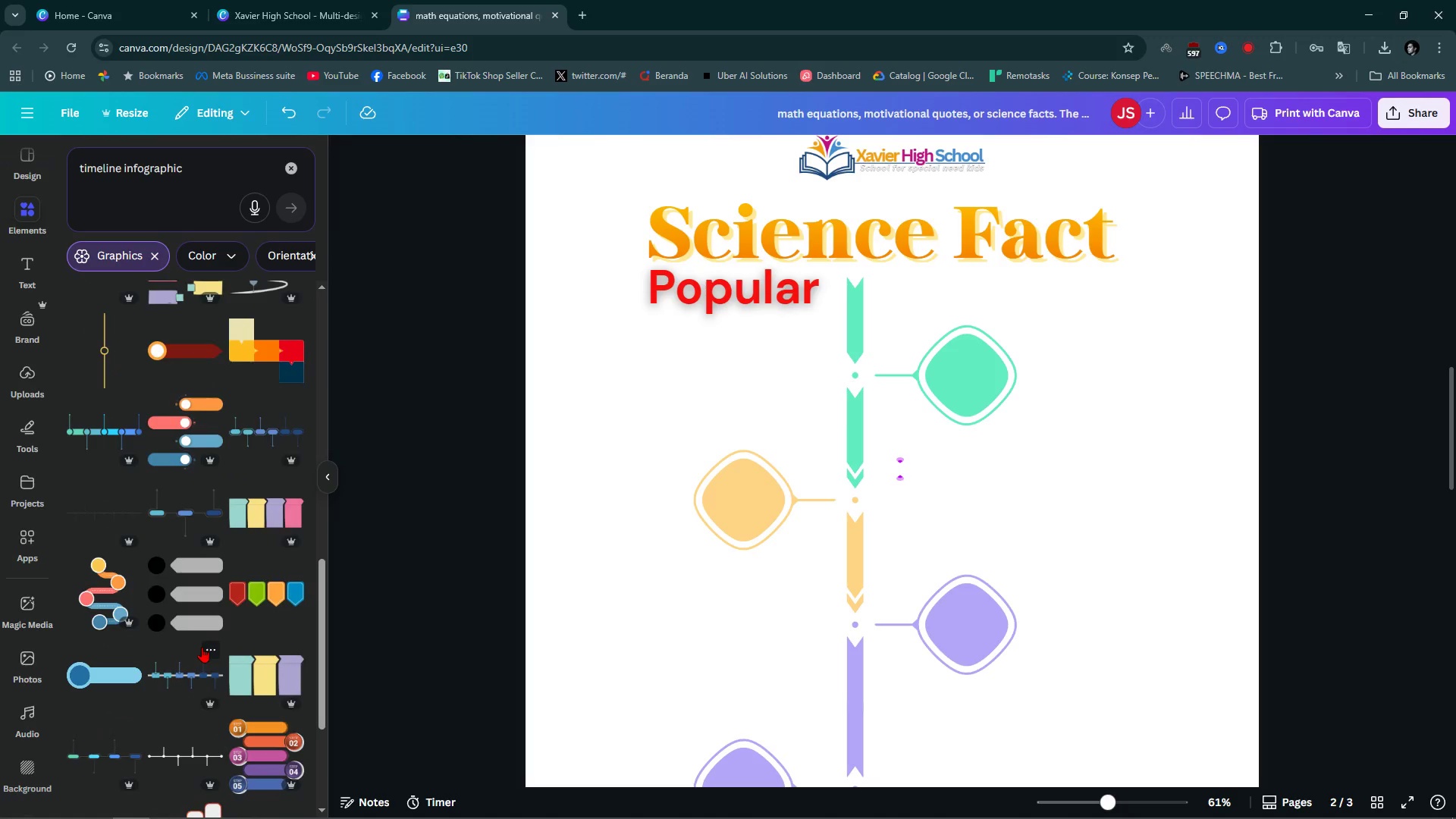 
scroll: coordinate [202, 647], scroll_direction: up, amount: 3.0
 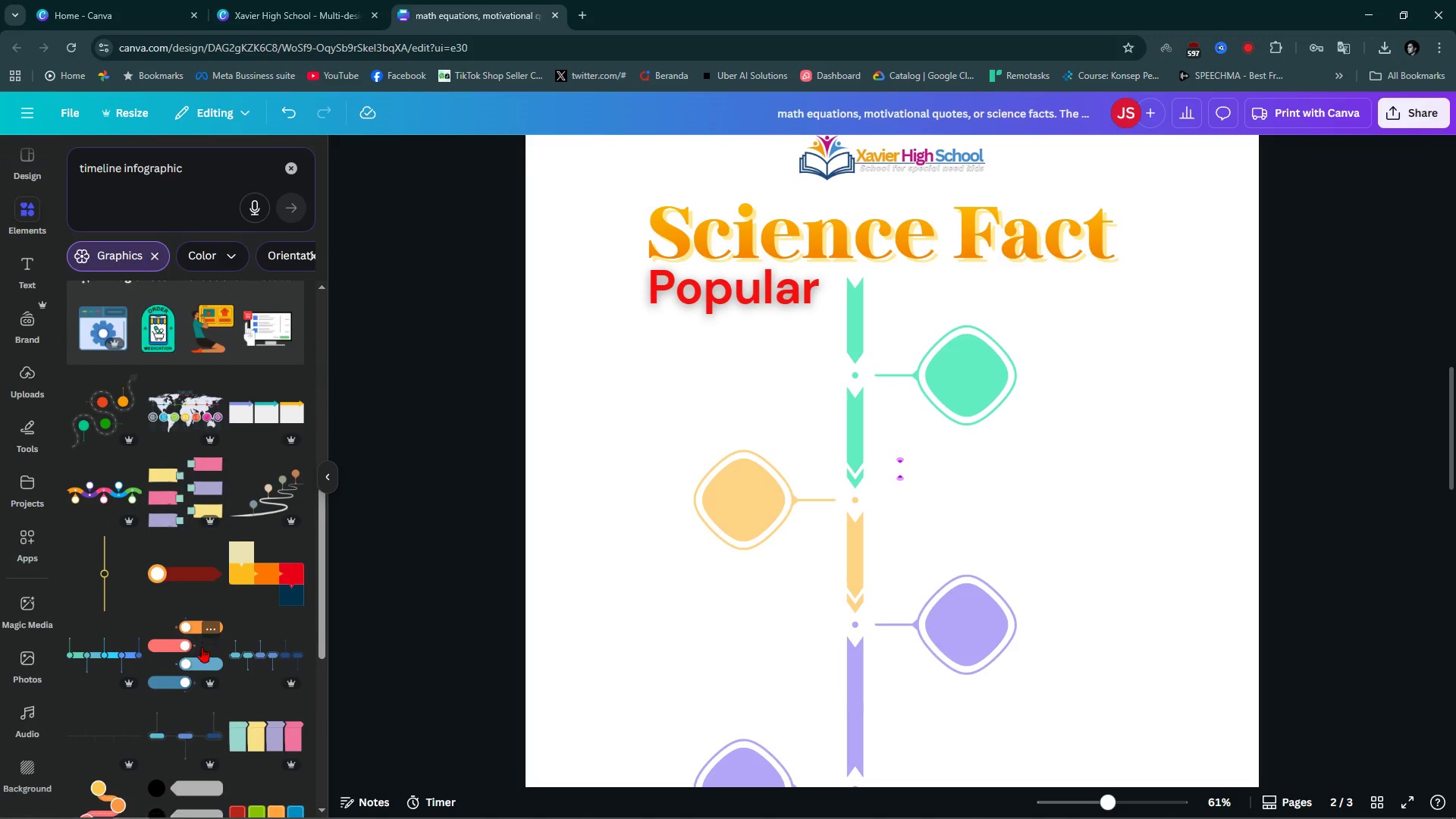 
scroll: coordinate [107, 623], scroll_direction: down, amount: 21.0
 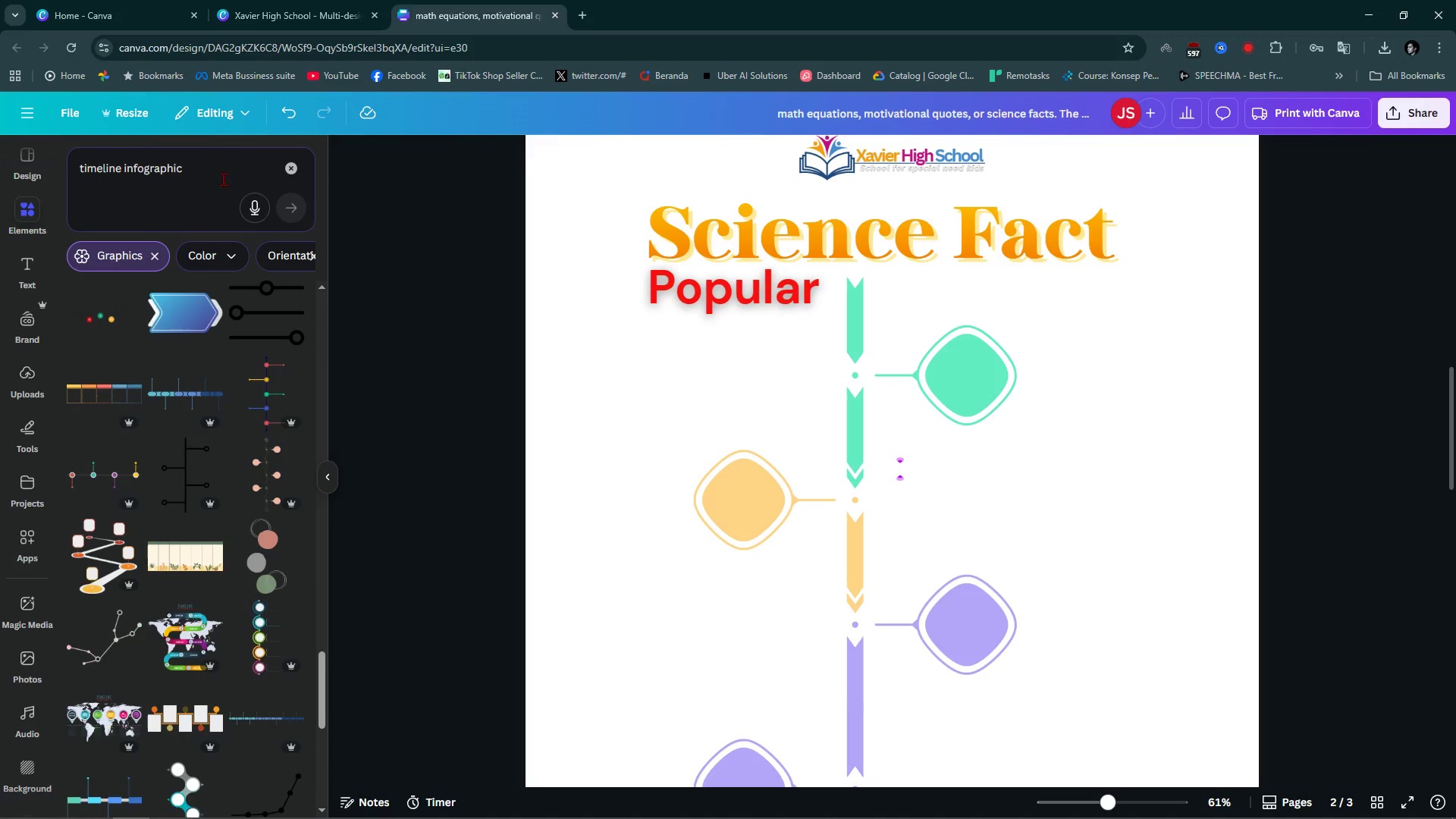 
double_click([206, 168])
 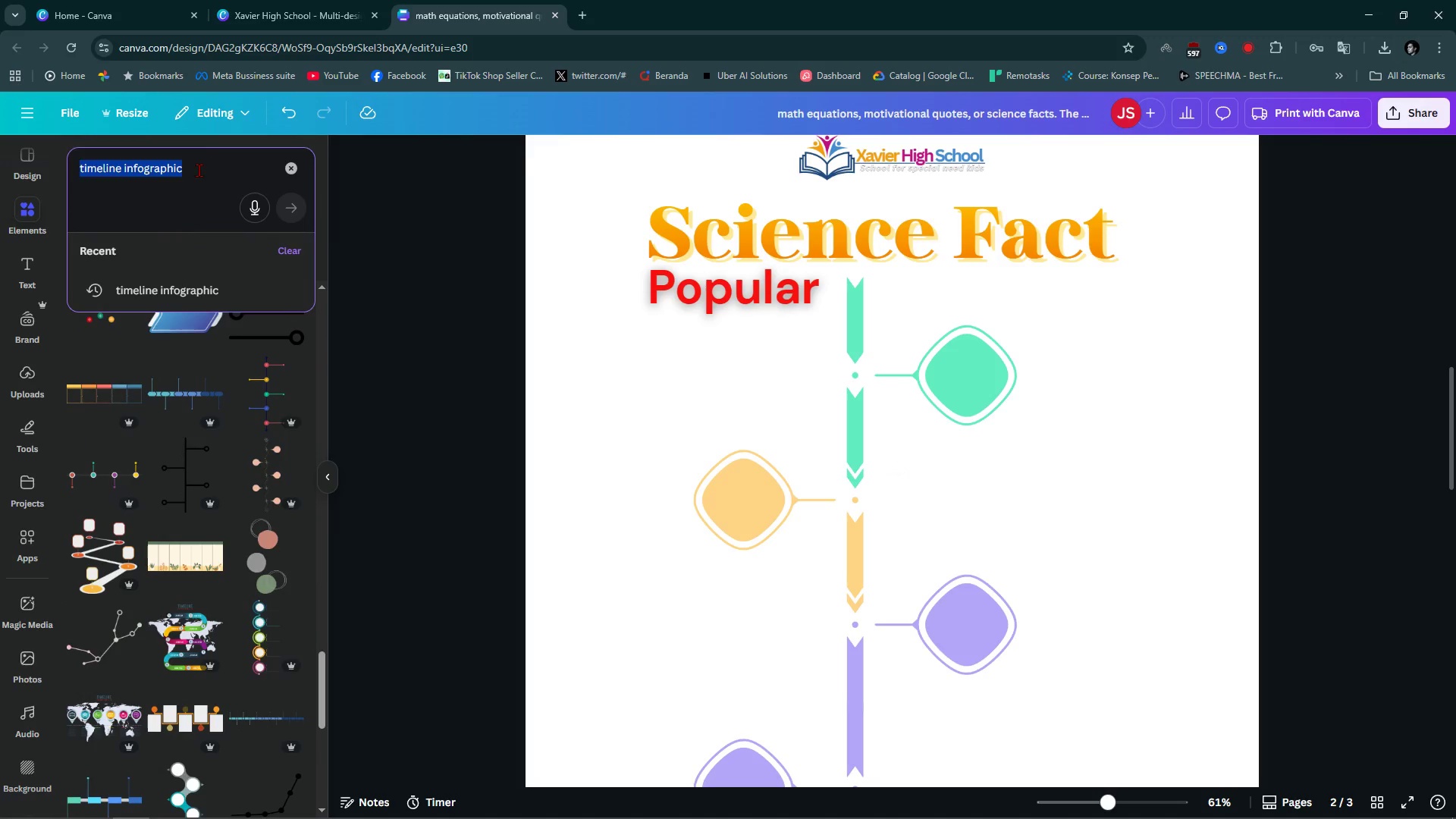 
triple_click([206, 168])
 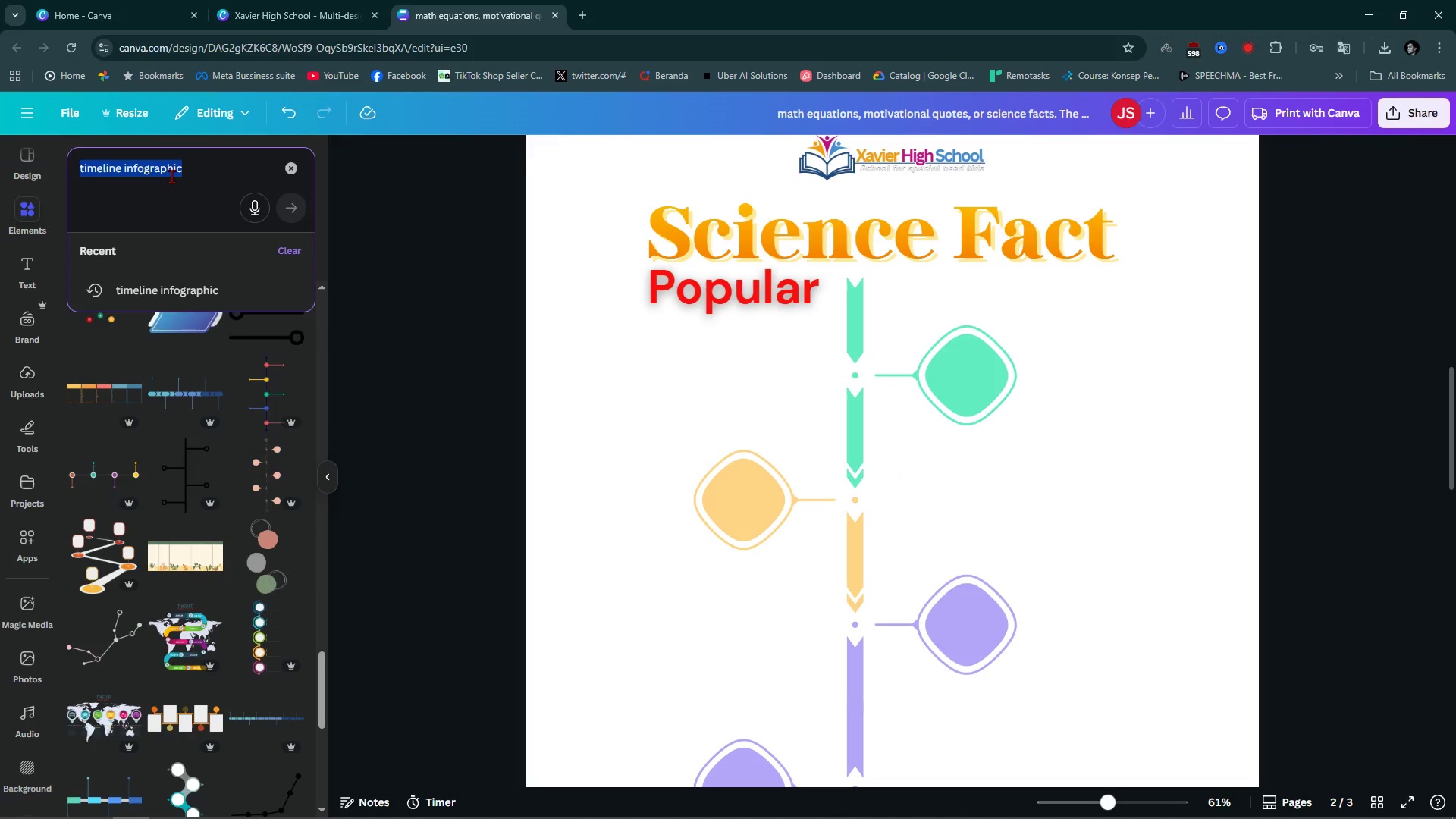 
type(square infographic)
 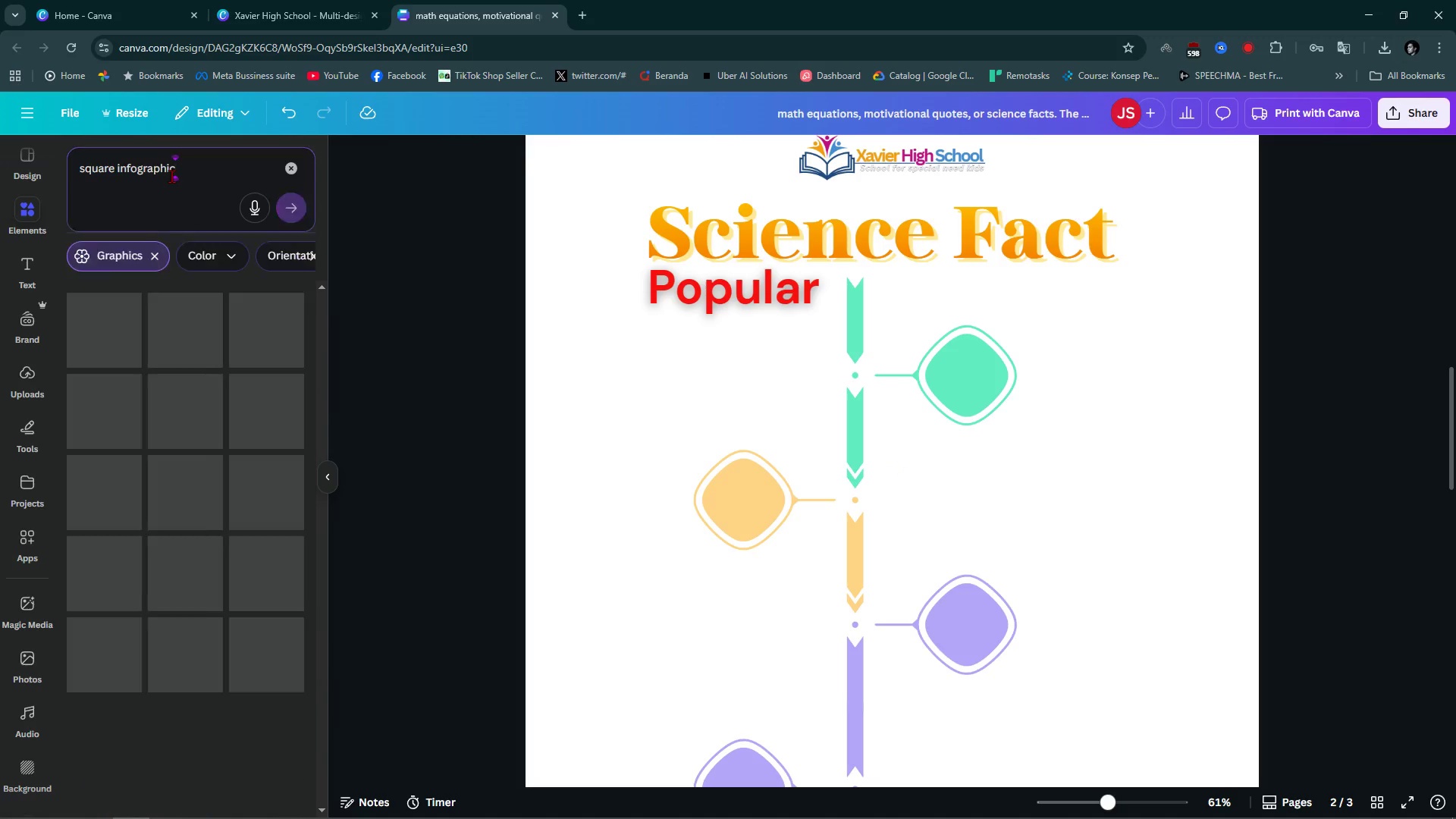 
key(Enter)
 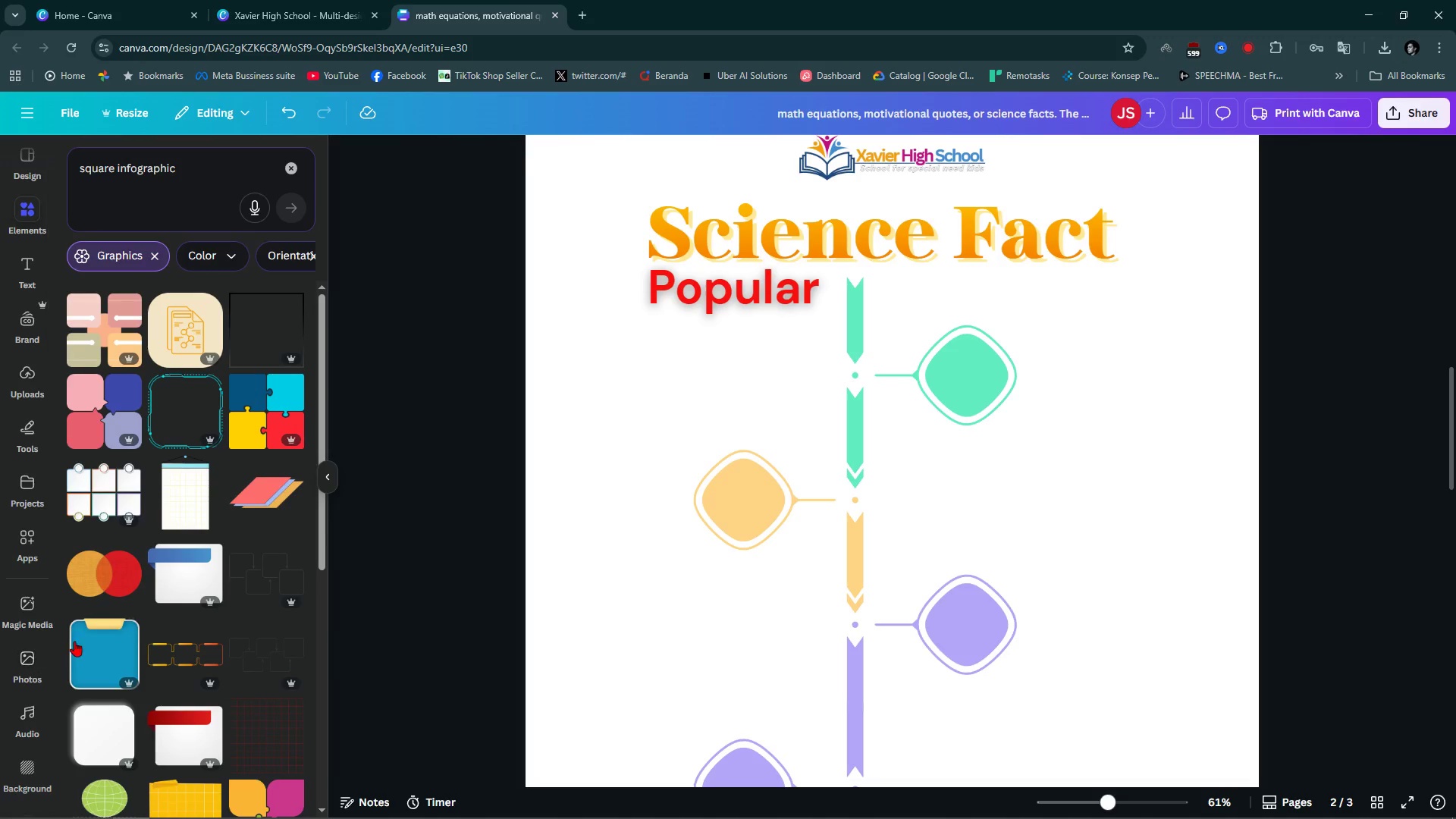 
scroll: coordinate [257, 668], scroll_direction: down, amount: 2.0
 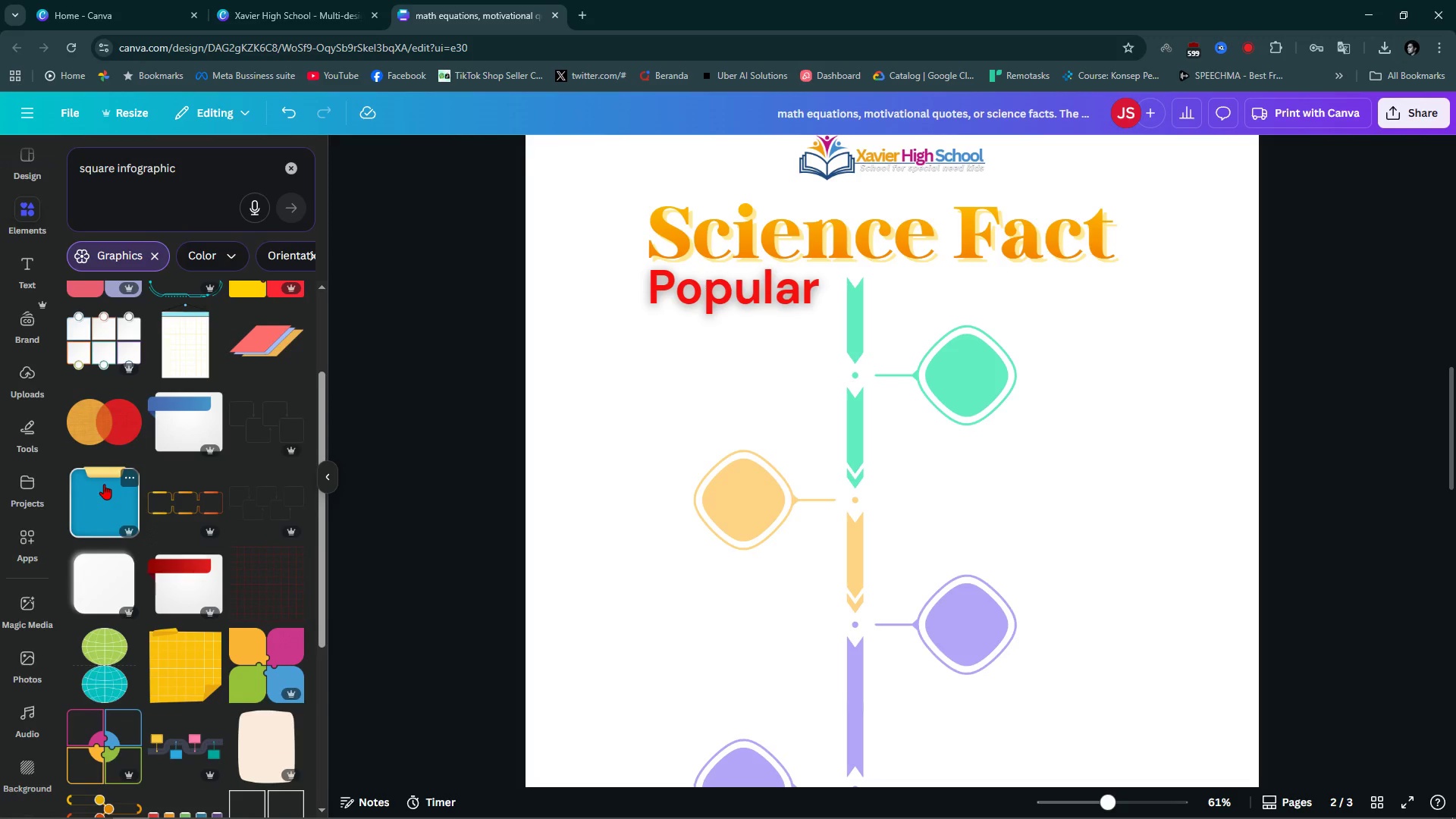 
left_click([104, 484])
 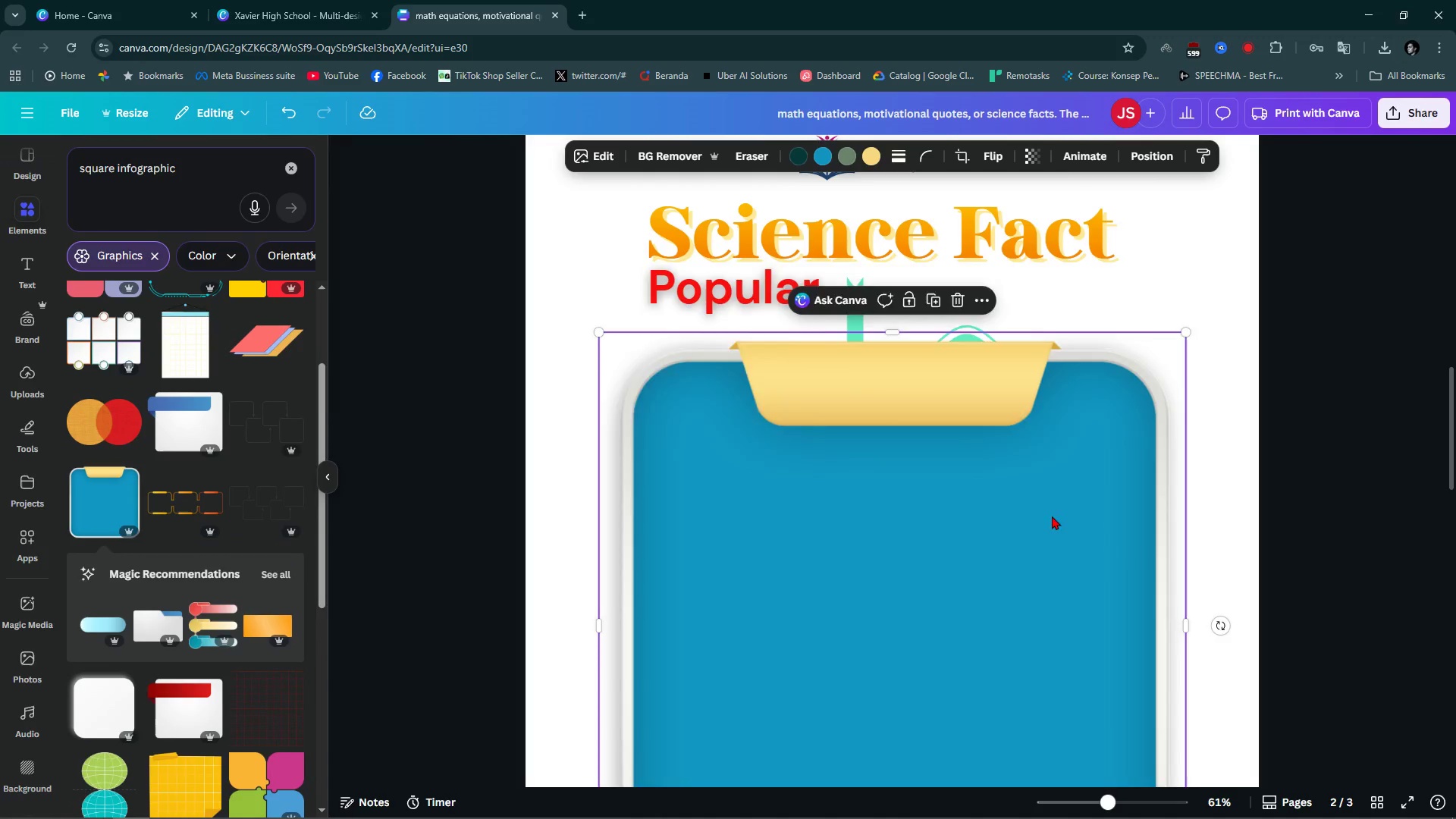 
left_click_drag(start_coordinate=[1021, 535], to_coordinate=[1072, 460])
 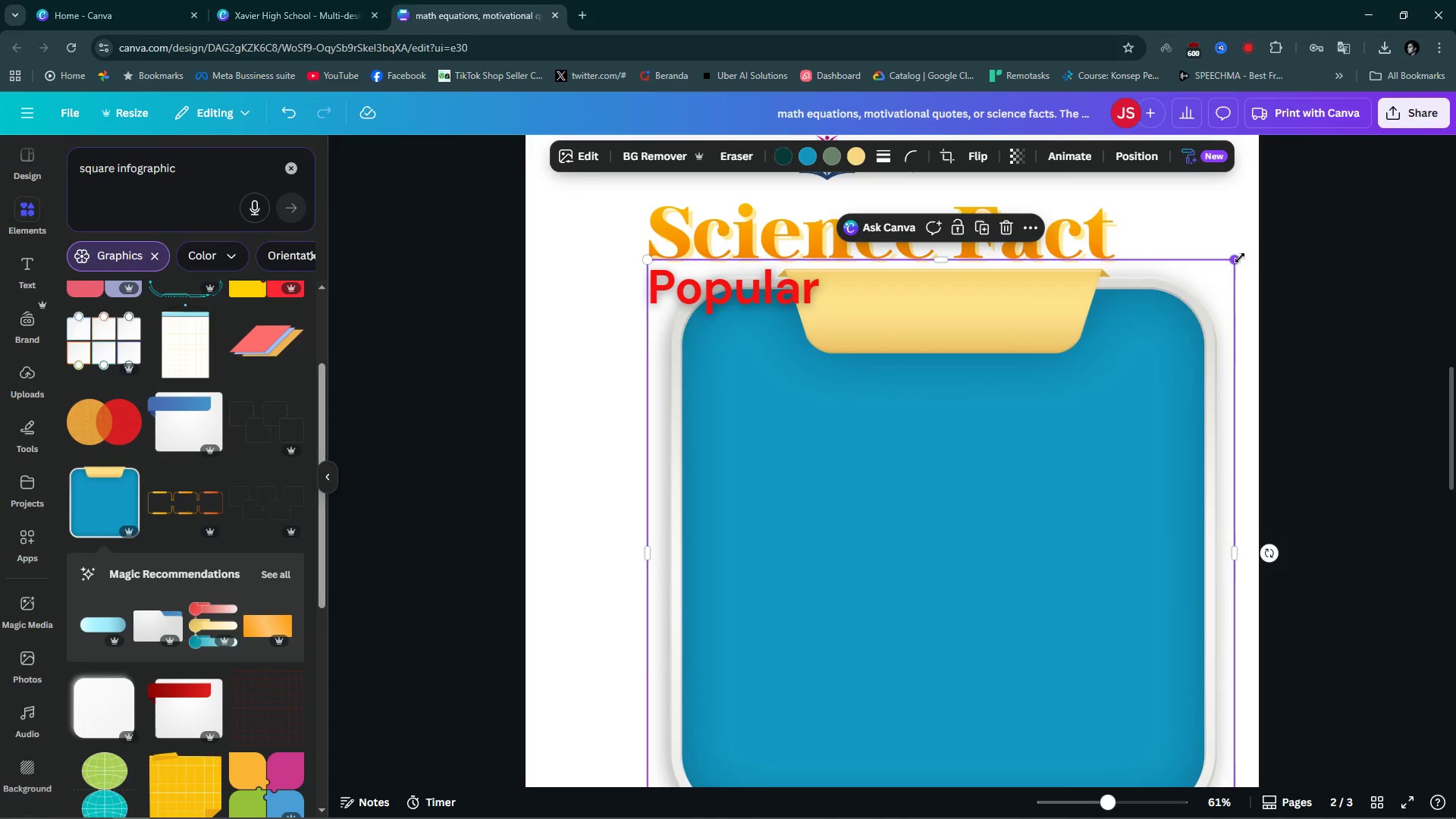 
left_click_drag(start_coordinate=[1240, 258], to_coordinate=[783, 570])
 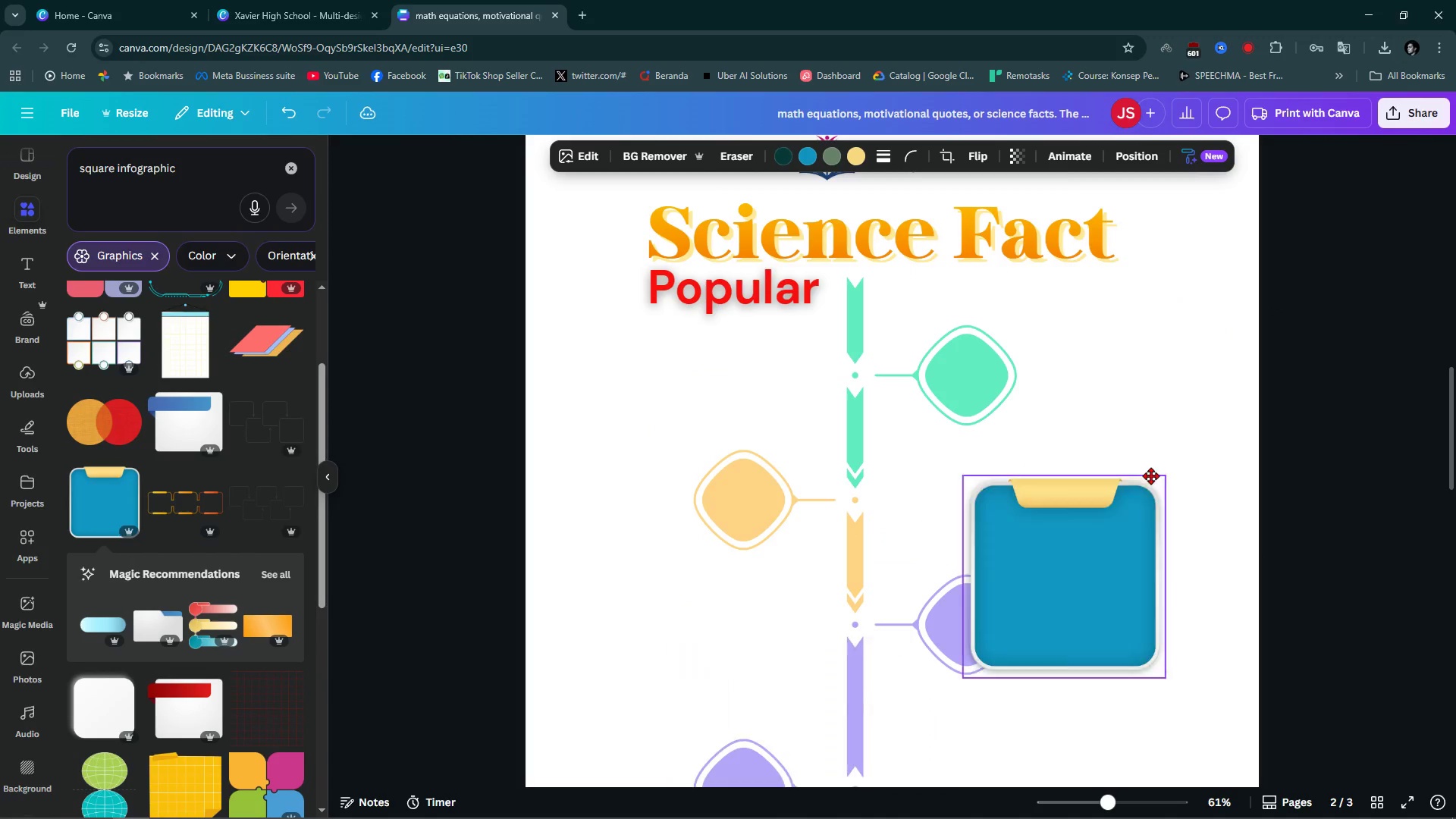 
left_click_drag(start_coordinate=[761, 707], to_coordinate=[1021, 346])
 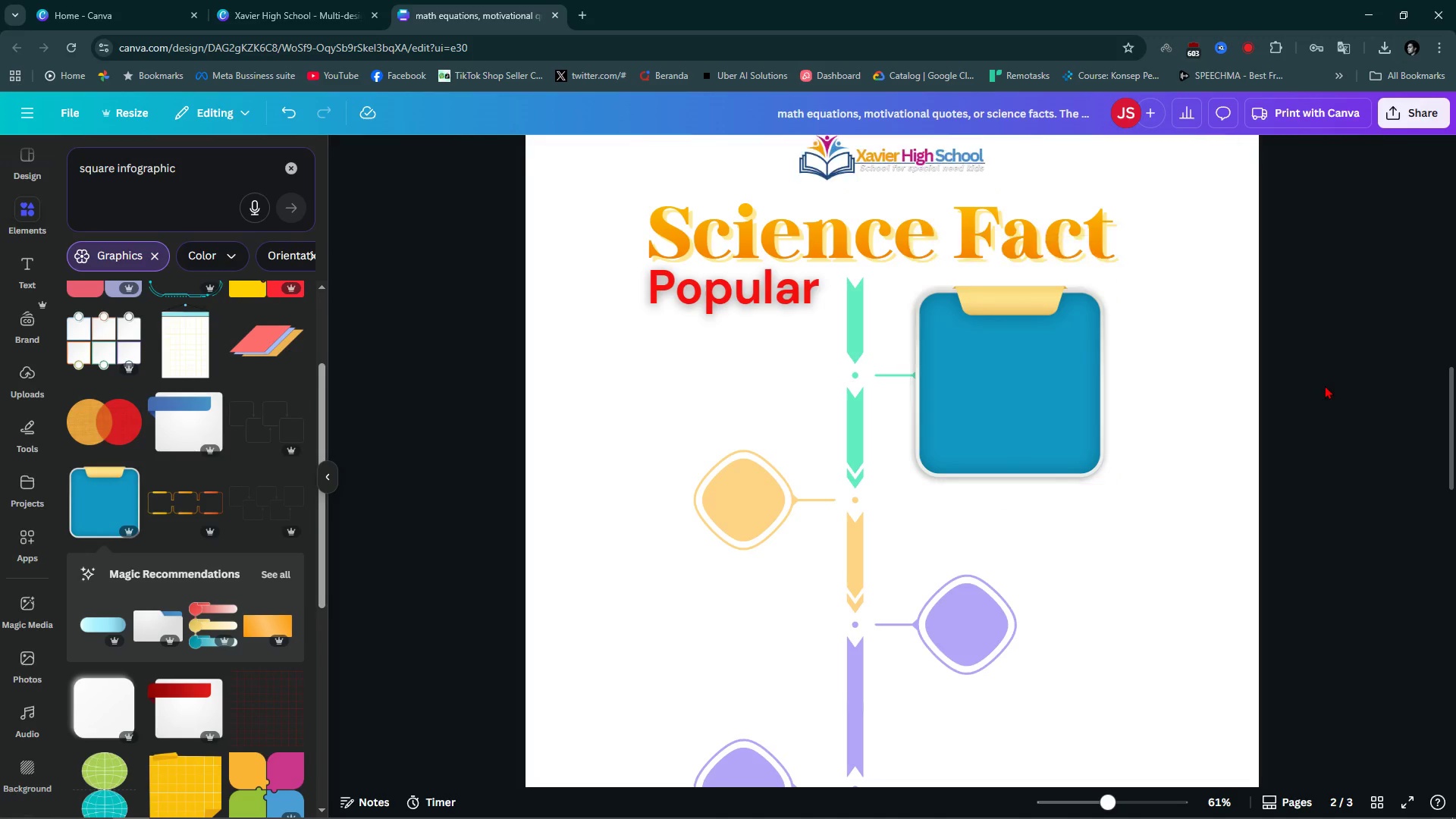 
left_click([1325, 385])
 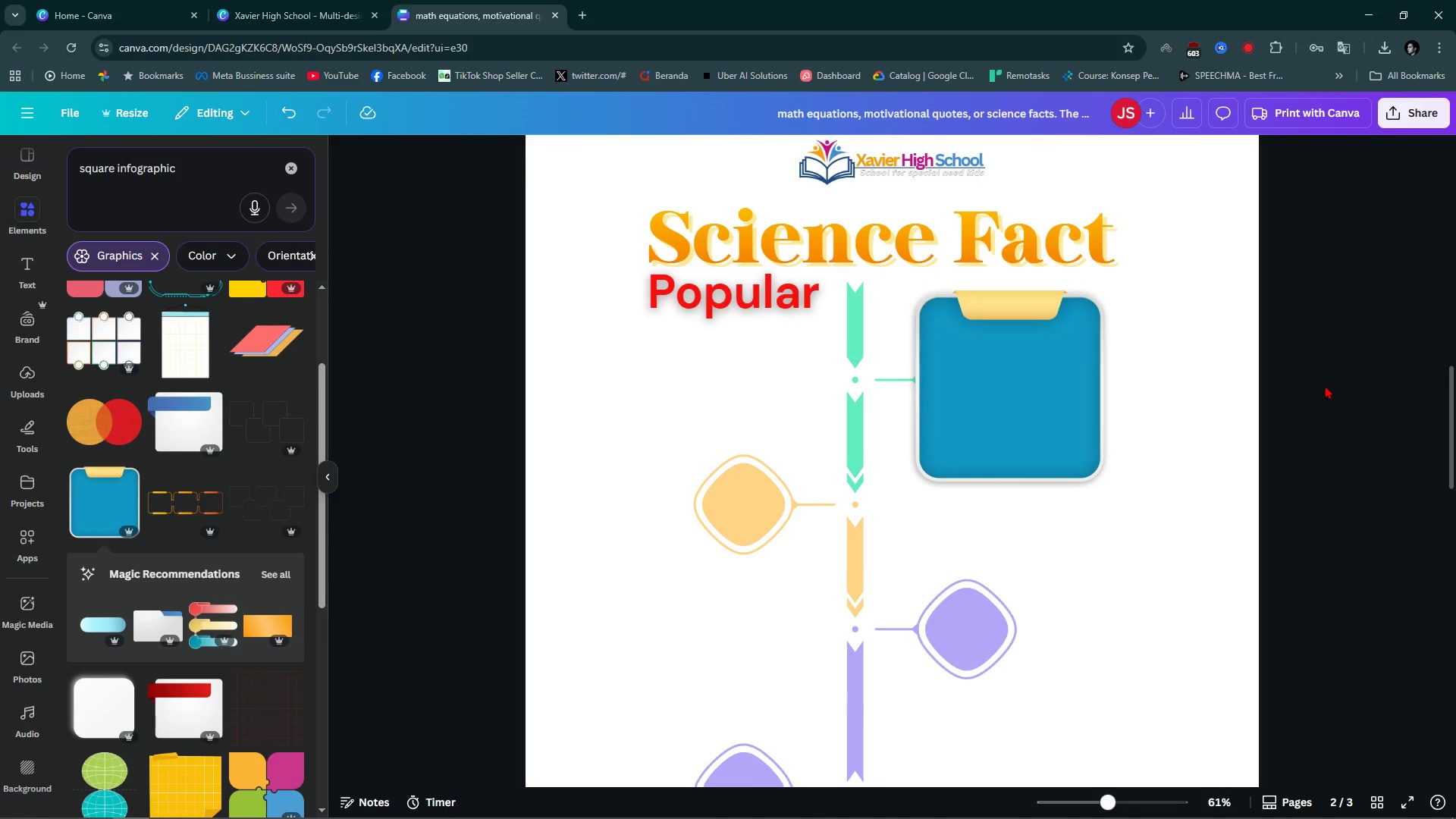 
scroll: coordinate [1325, 385], scroll_direction: up, amount: 1.0
 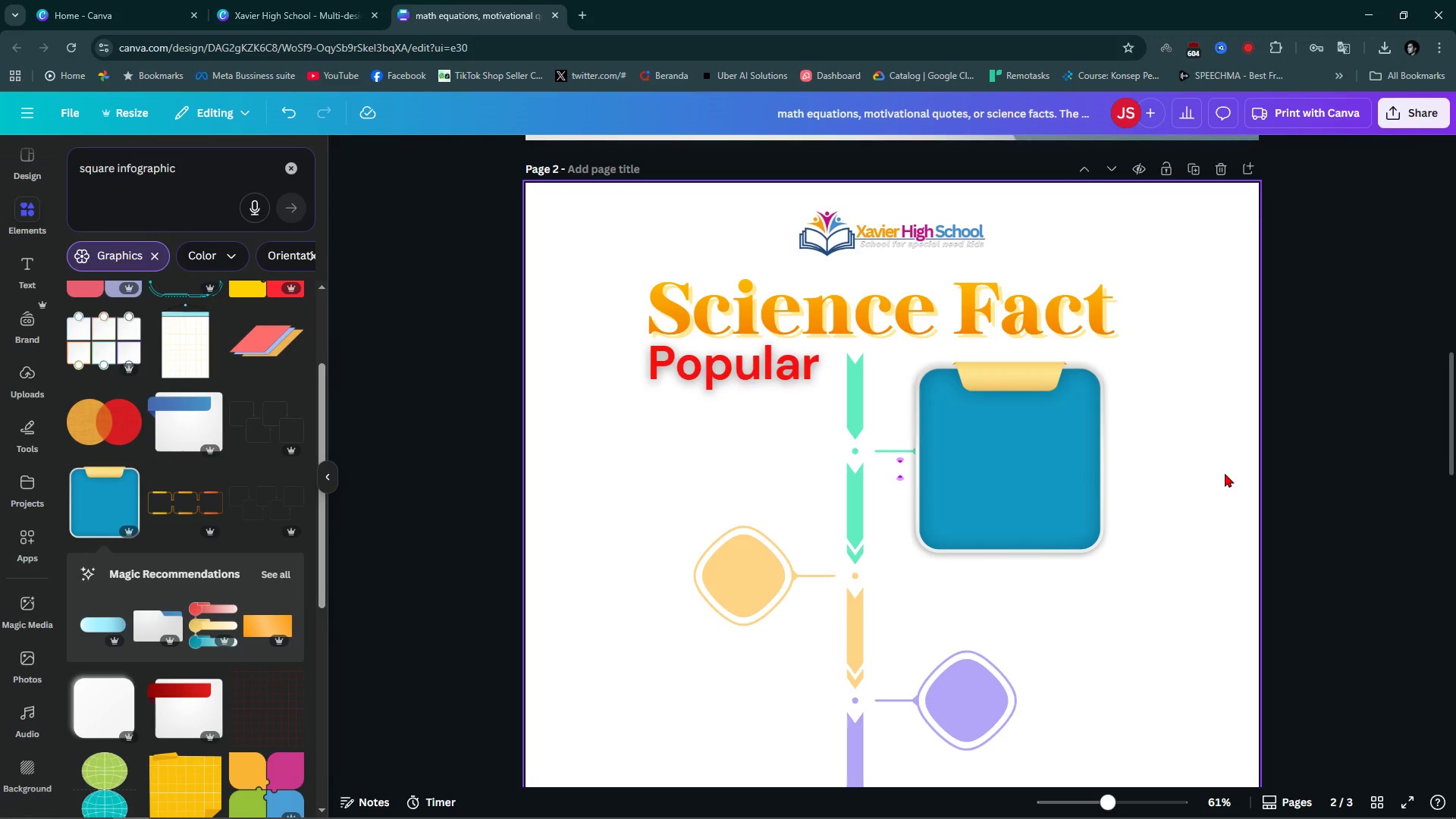 
wait(6.85)
 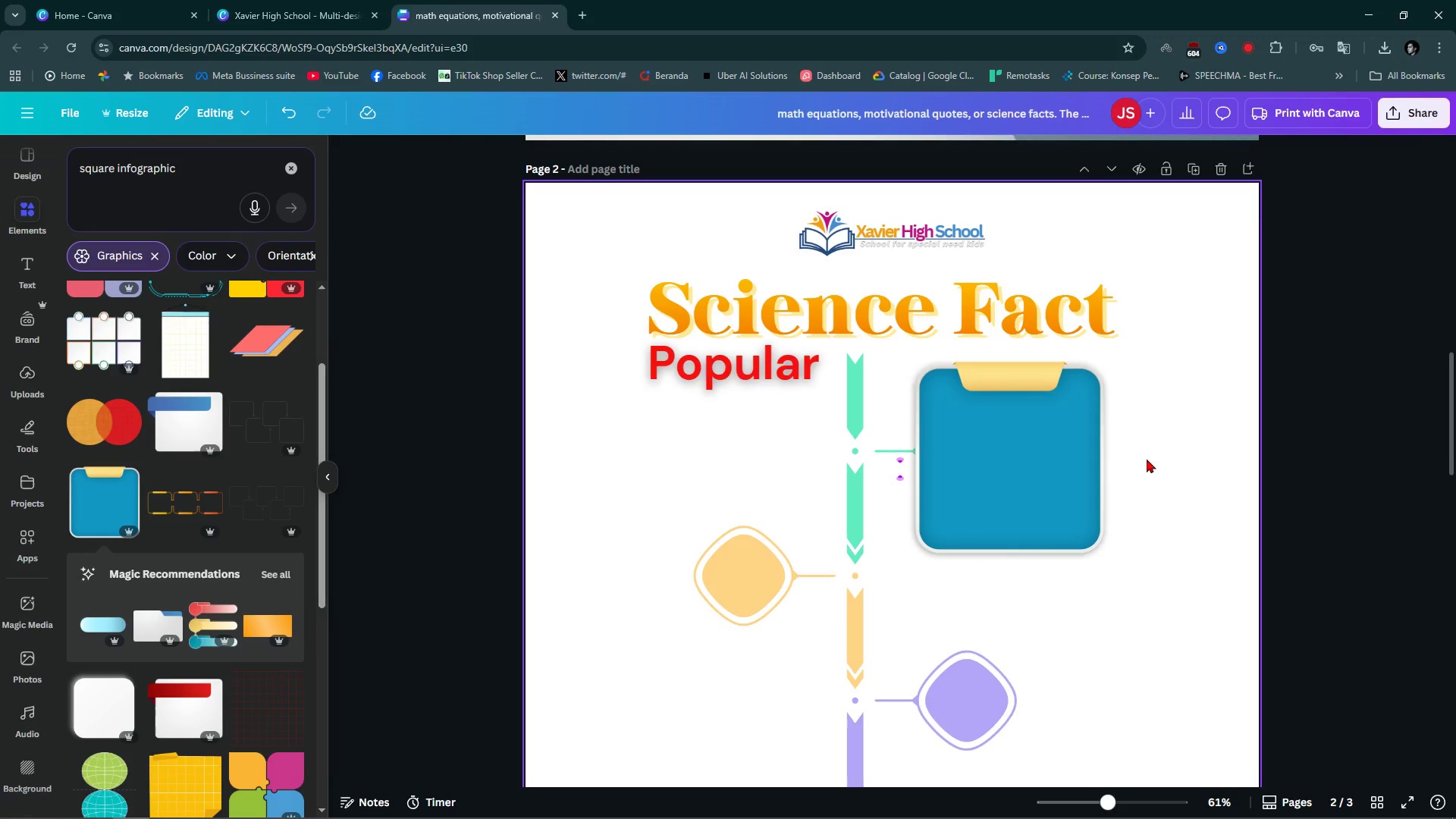 
scroll: coordinate [177, 639], scroll_direction: down, amount: 2.0
 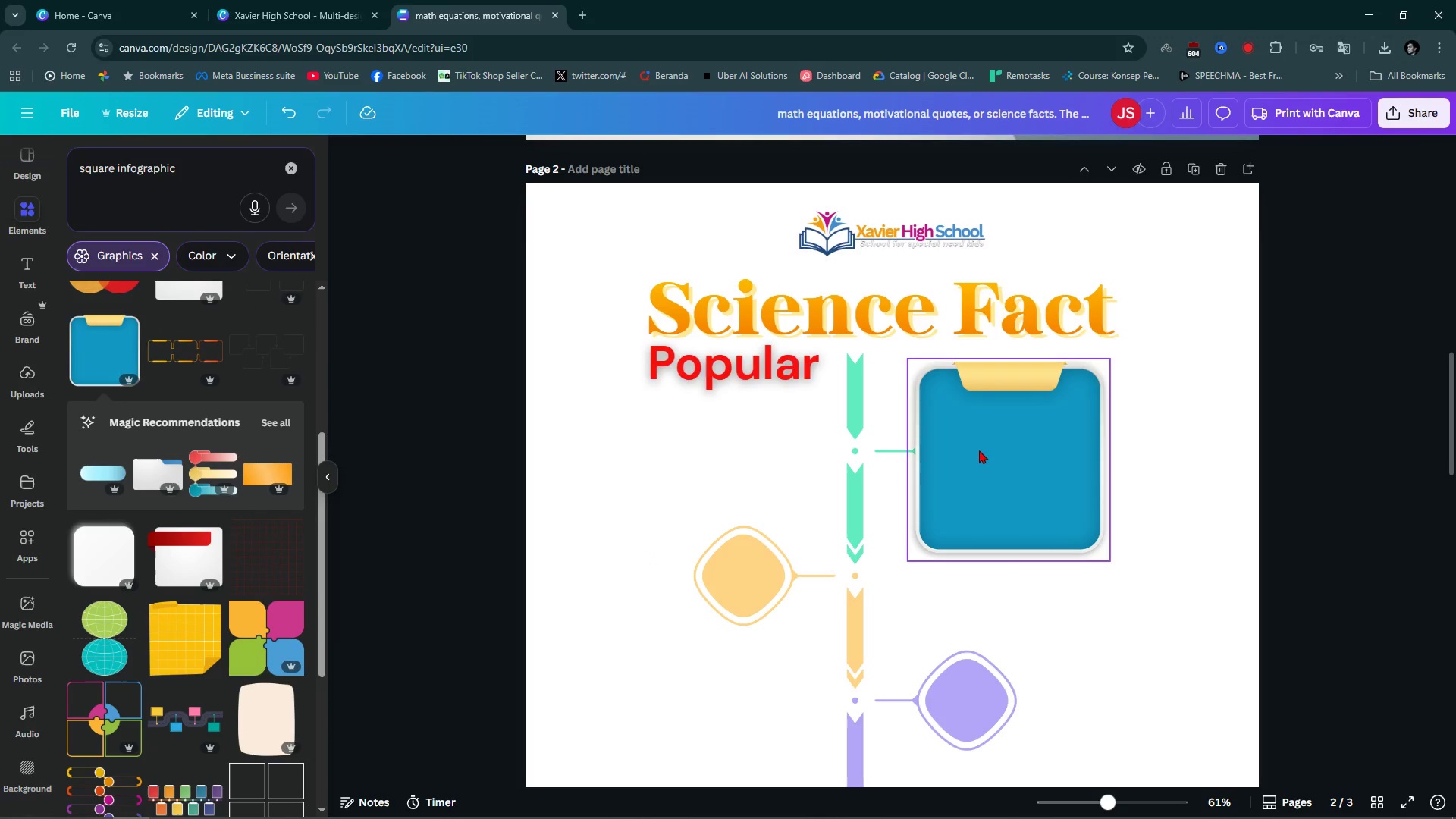 
left_click([979, 450])
 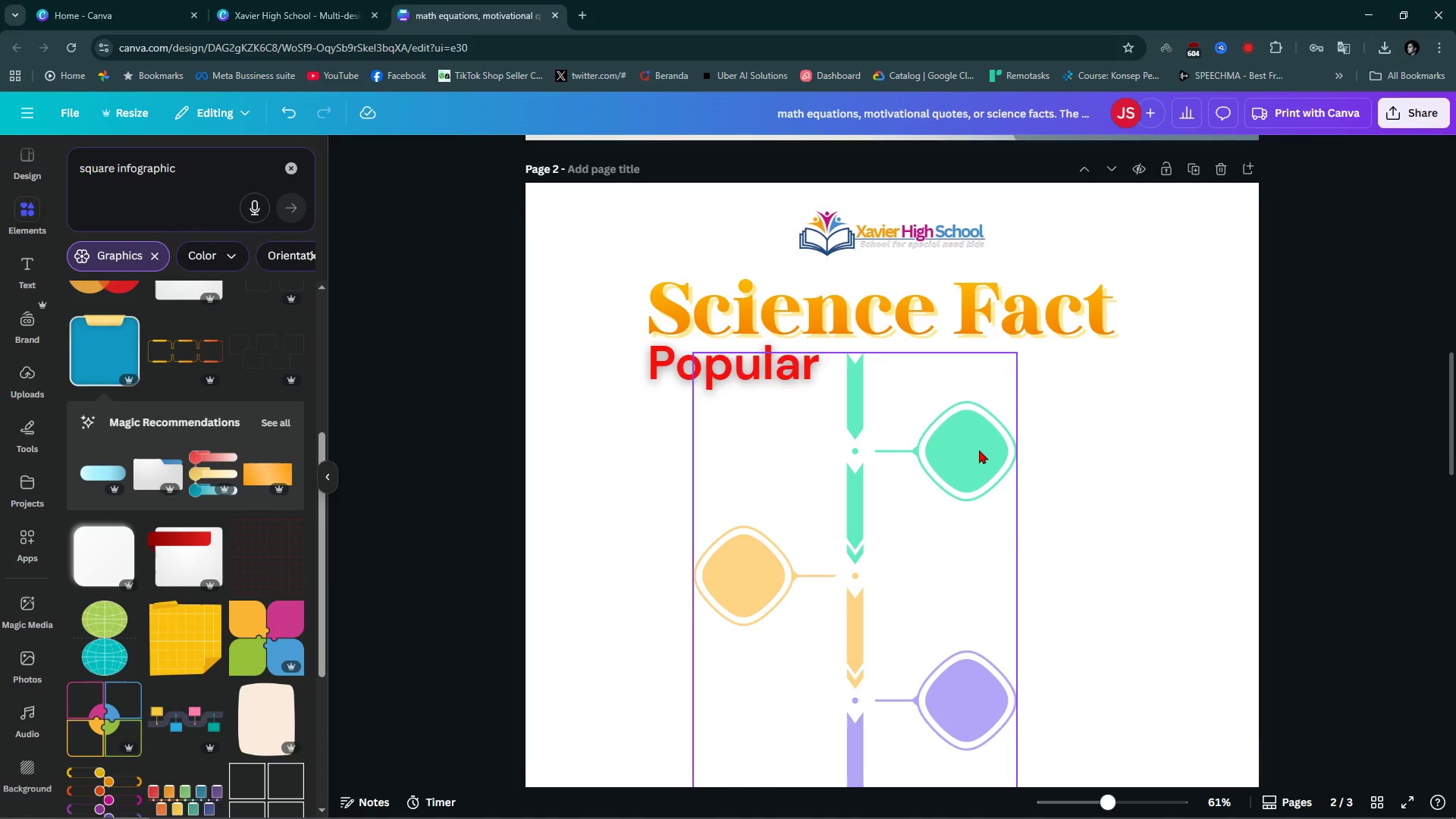 
key(Backspace)
 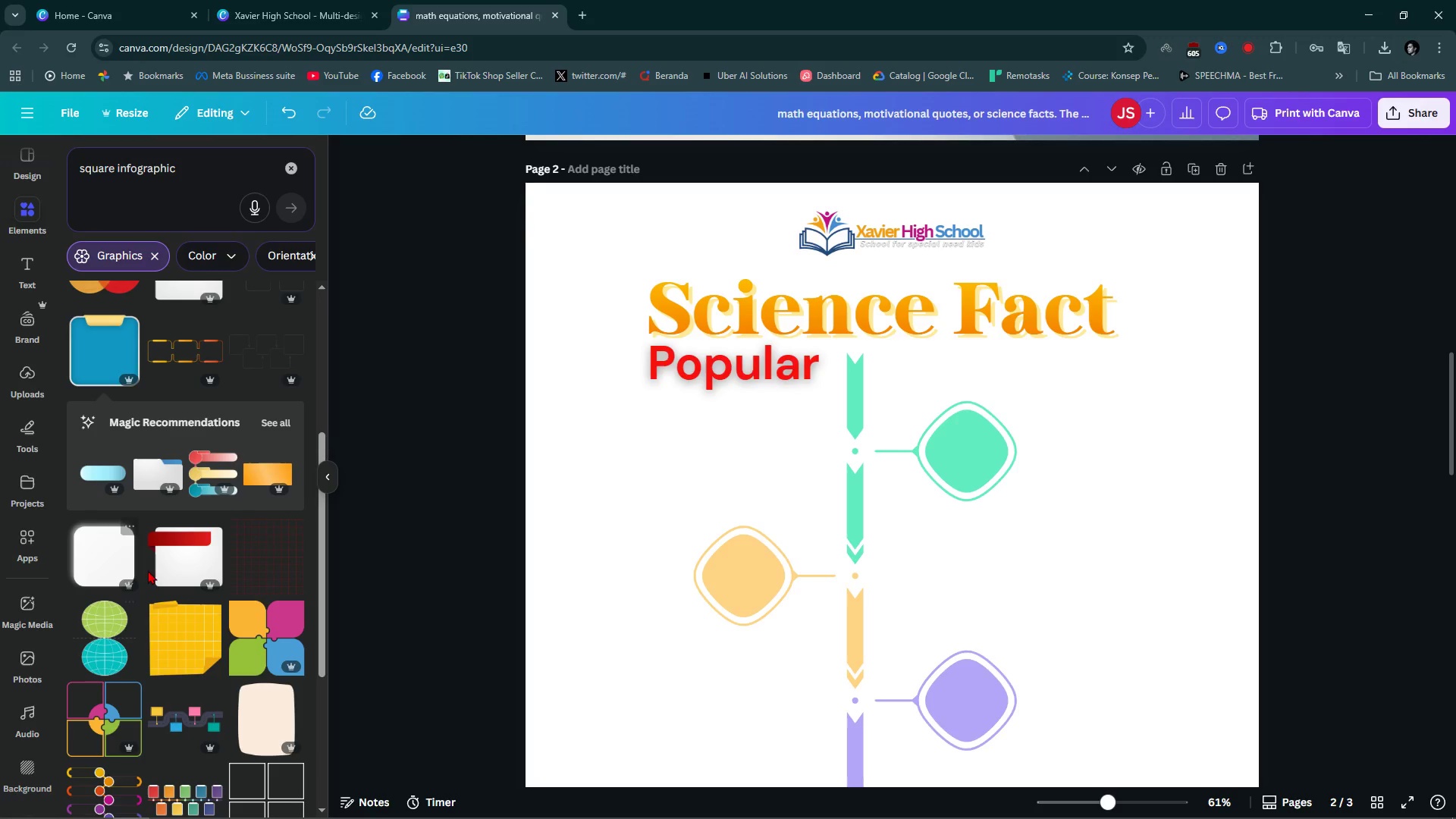 
left_click([179, 551])
 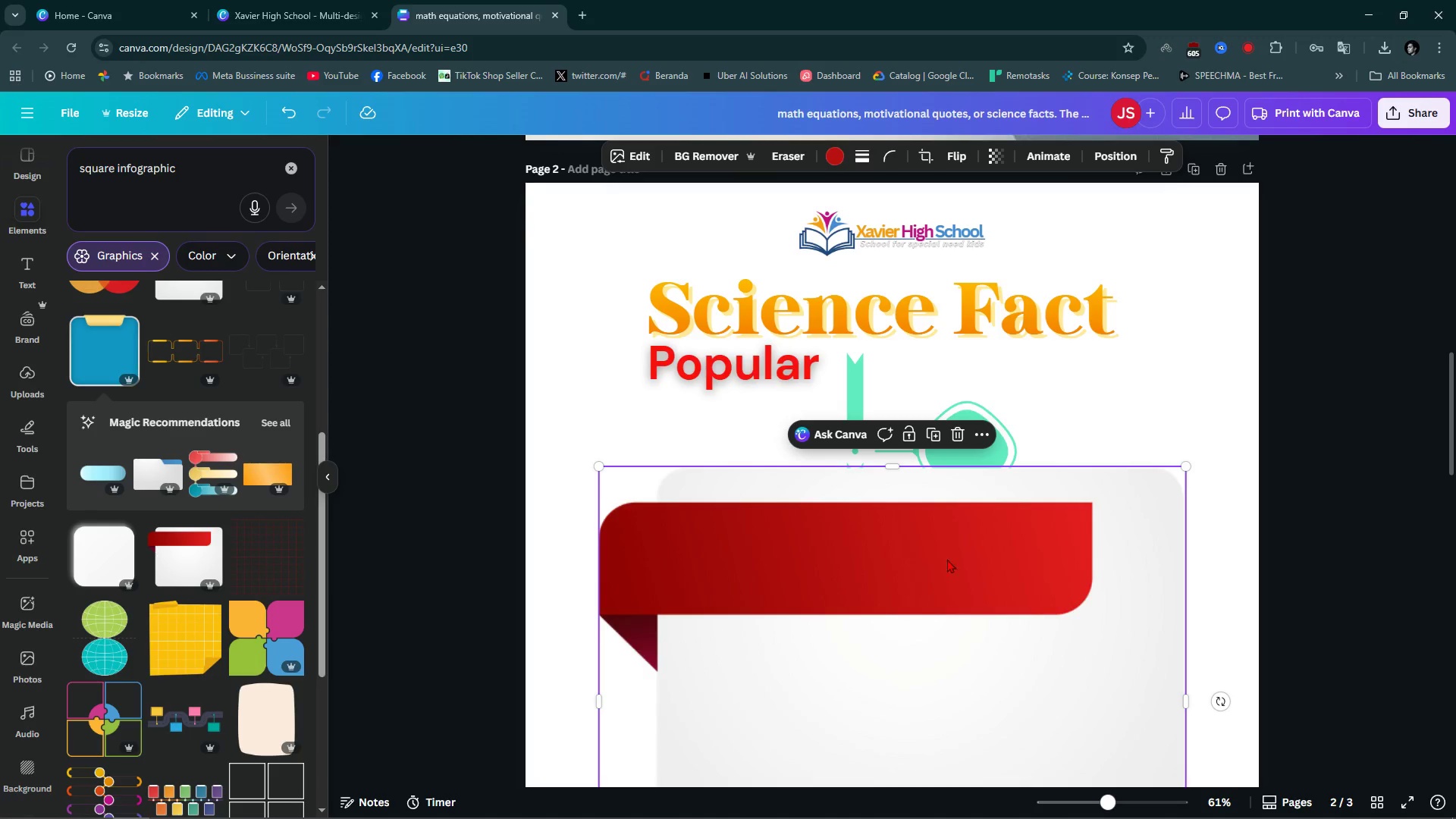 
left_click_drag(start_coordinate=[938, 579], to_coordinate=[968, 435])
 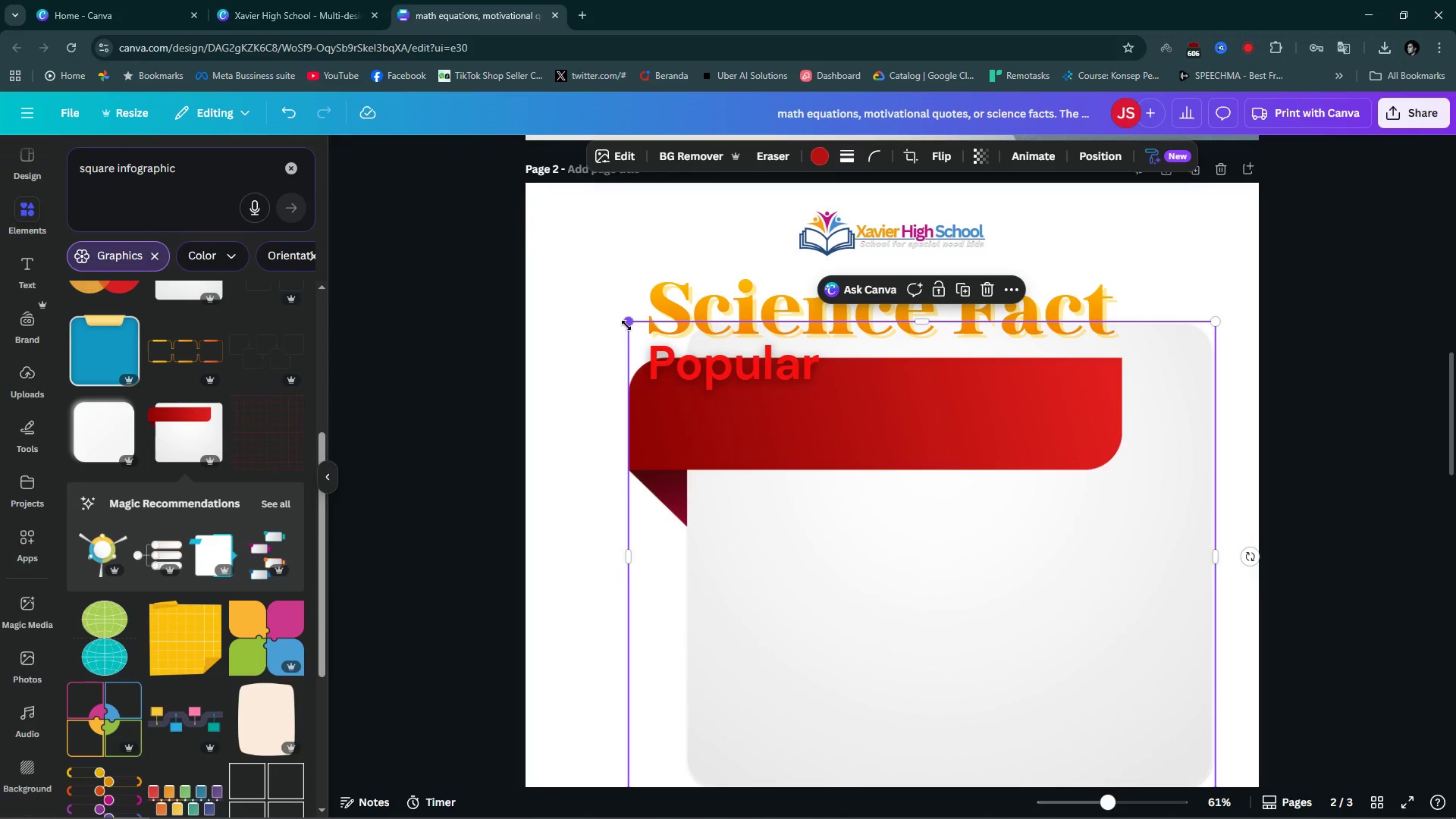 
left_click_drag(start_coordinate=[626, 325], to_coordinate=[948, 547])
 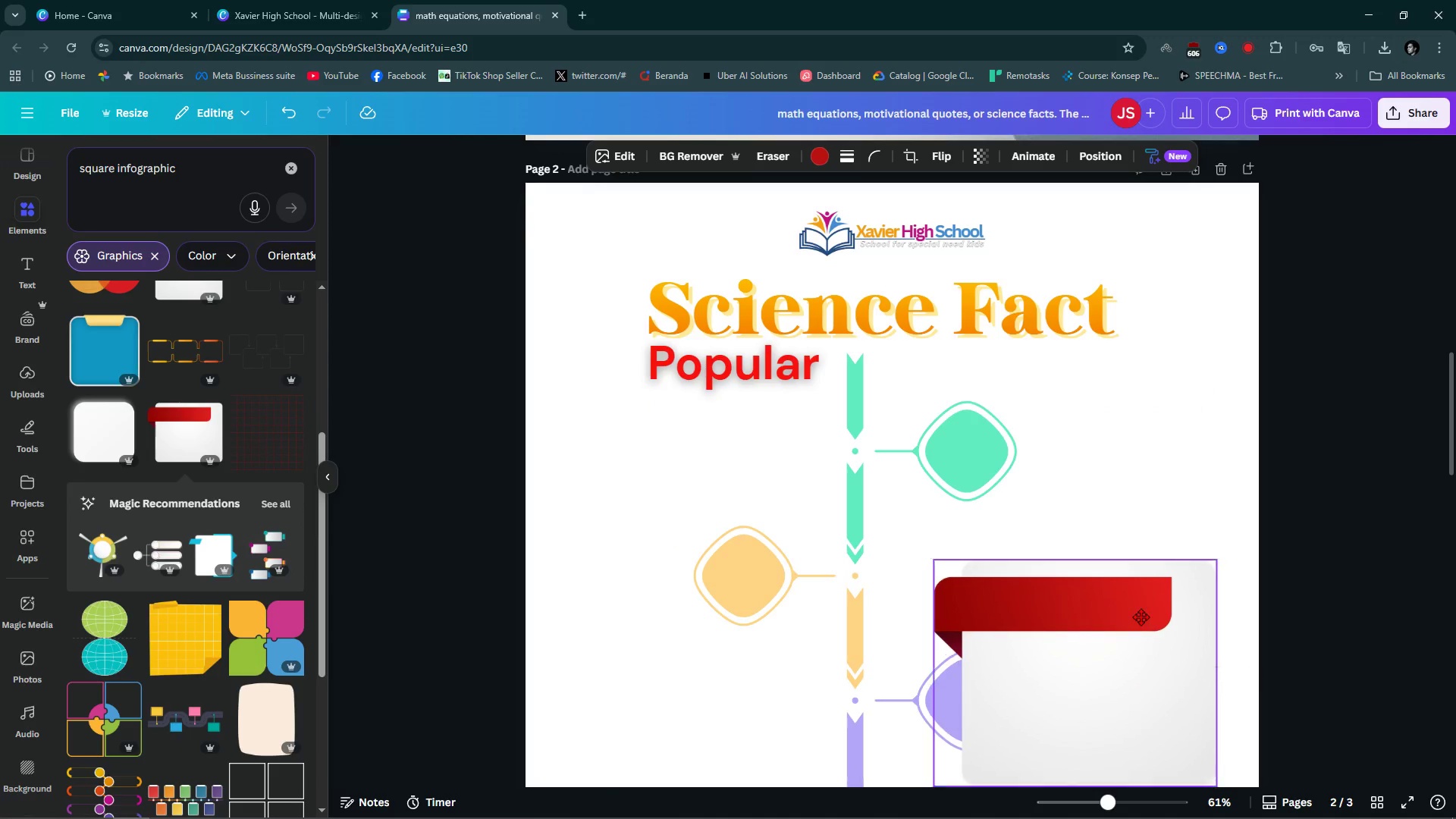 
left_click_drag(start_coordinate=[1138, 672], to_coordinate=[1090, 452])
 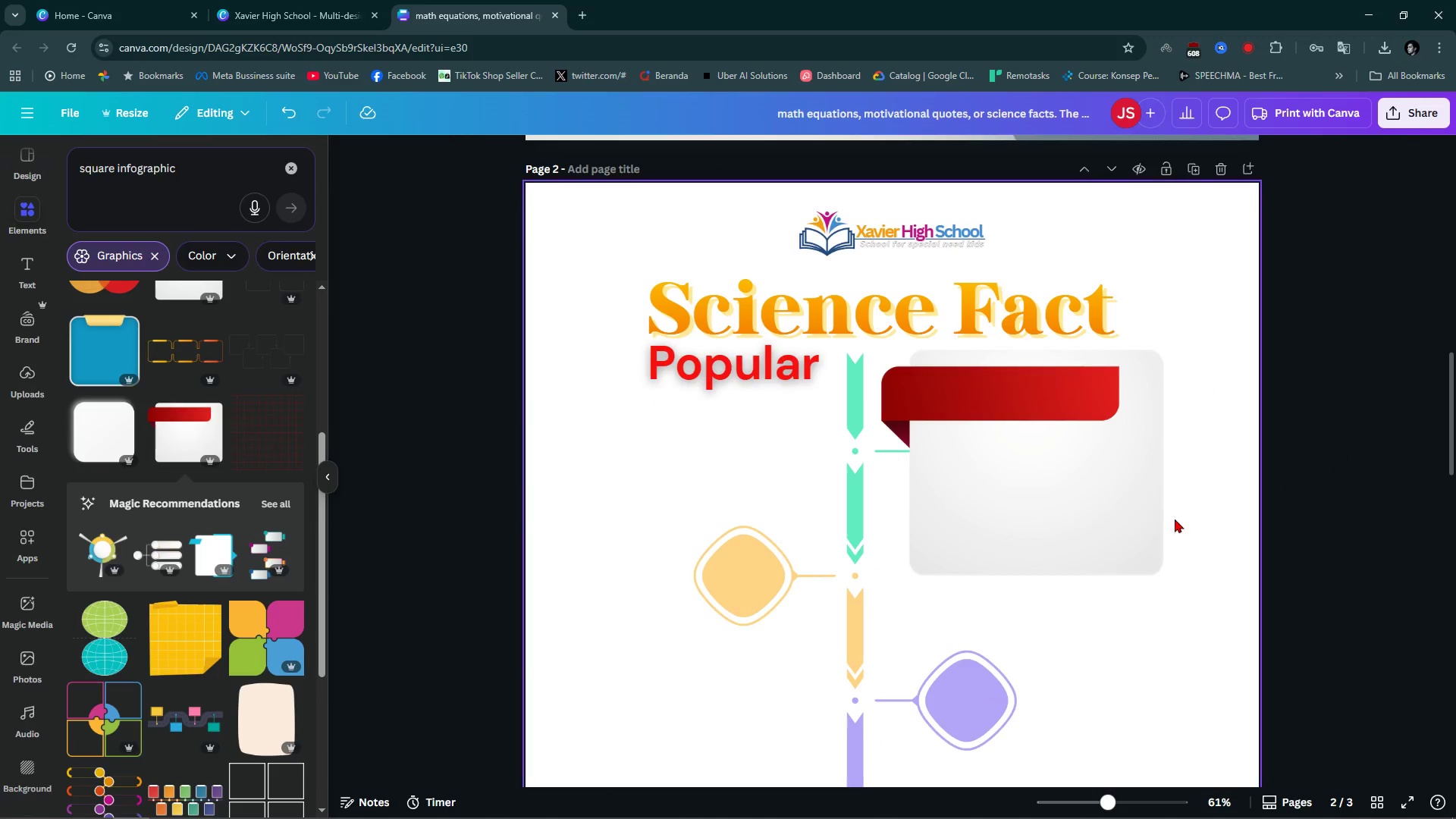 
left_click([1076, 519])
 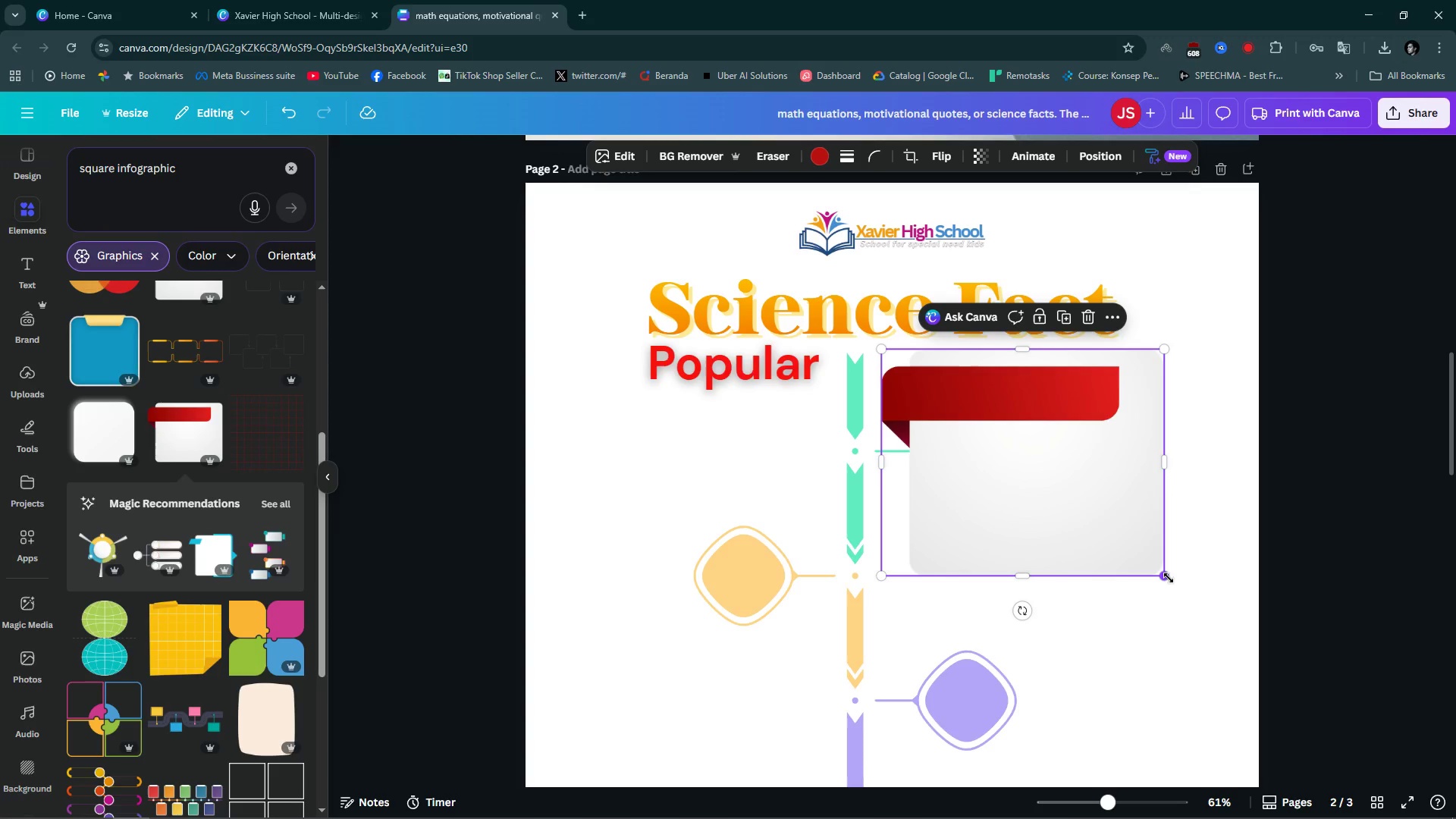 
left_click_drag(start_coordinate=[1169, 578], to_coordinate=[1111, 535])
 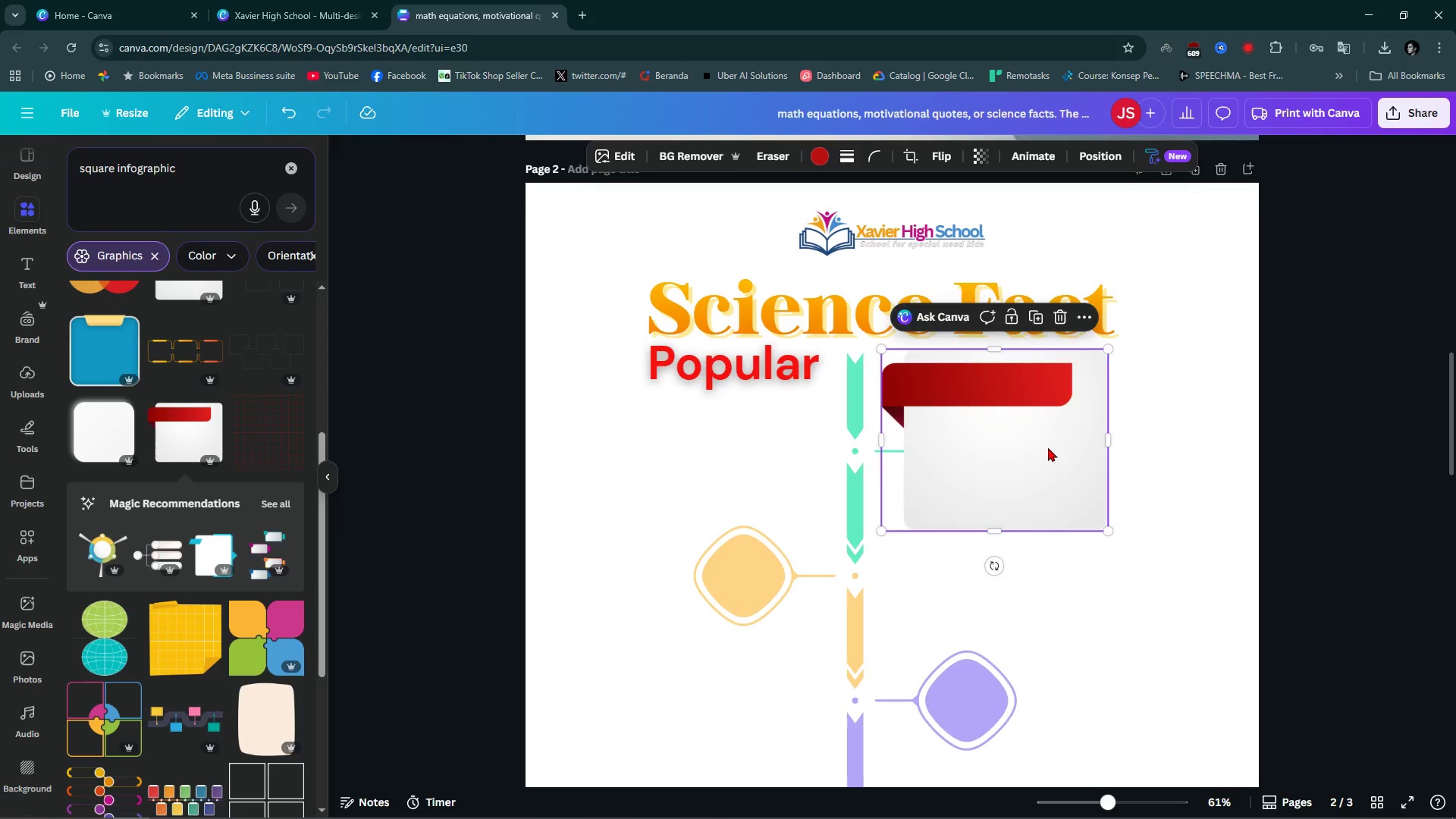 
left_click_drag(start_coordinate=[1042, 444], to_coordinate=[1050, 458])
 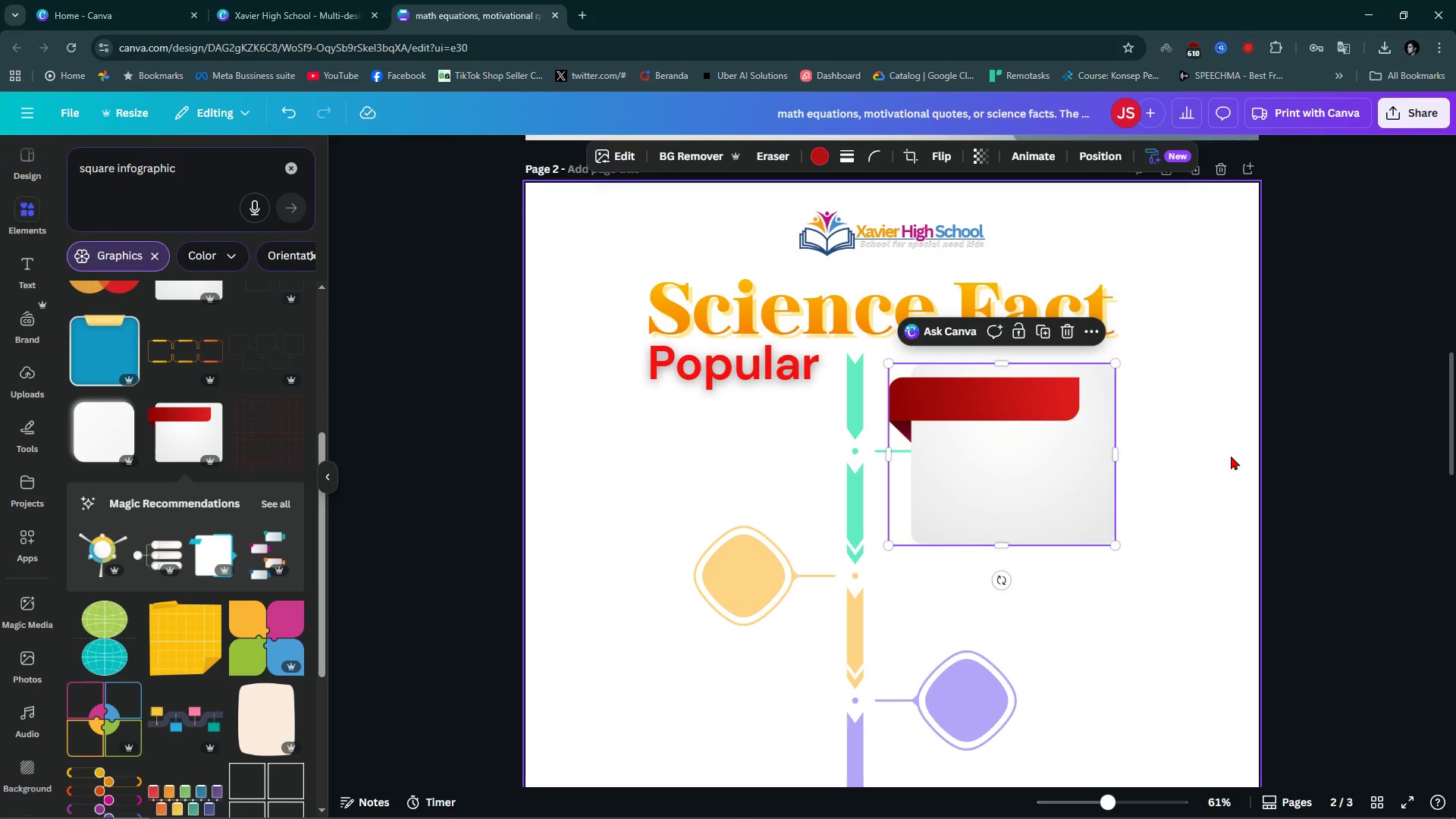 
left_click([1231, 456])
 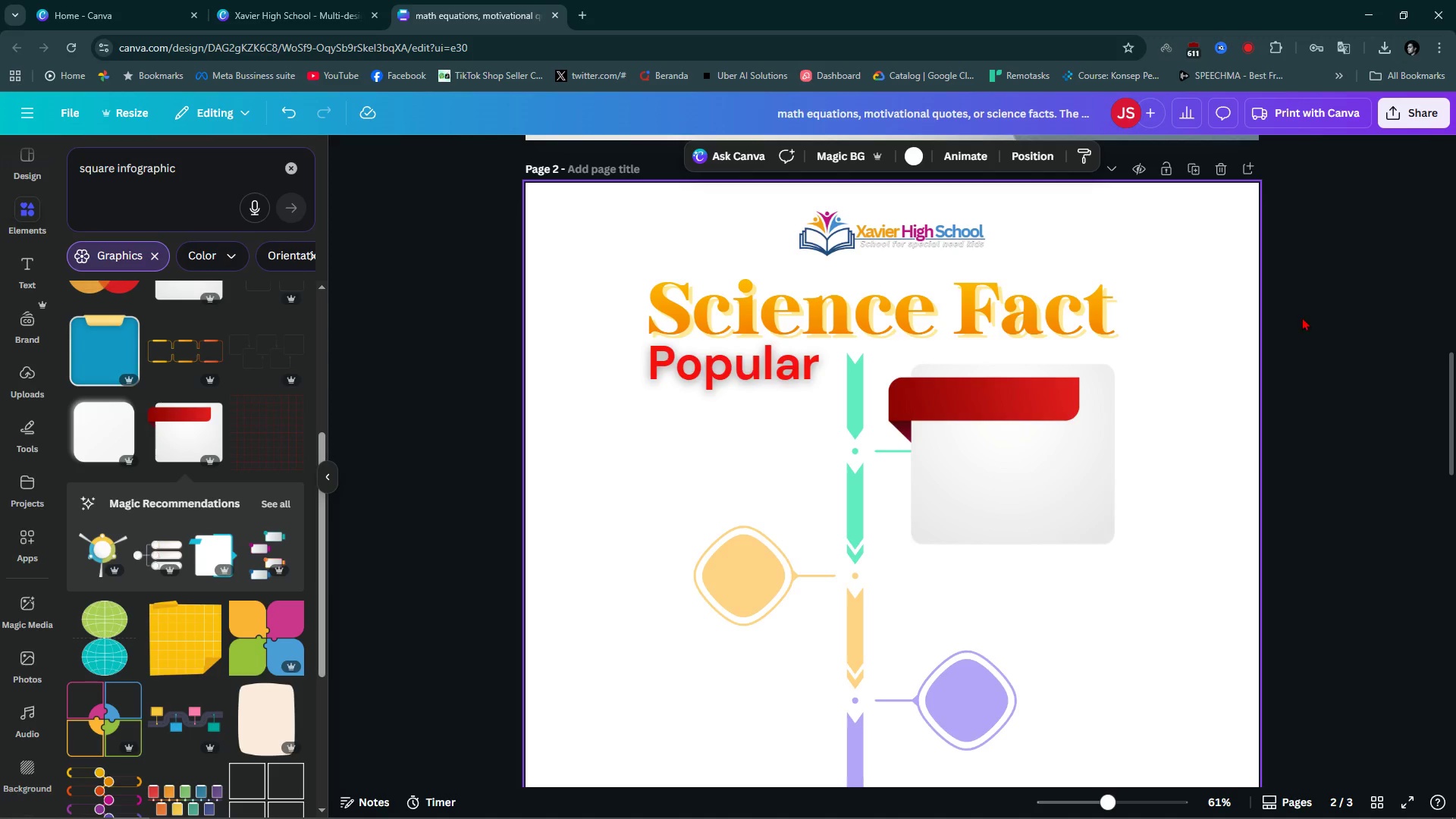 
scroll: coordinate [886, 573], scroll_direction: down, amount: 8.0
 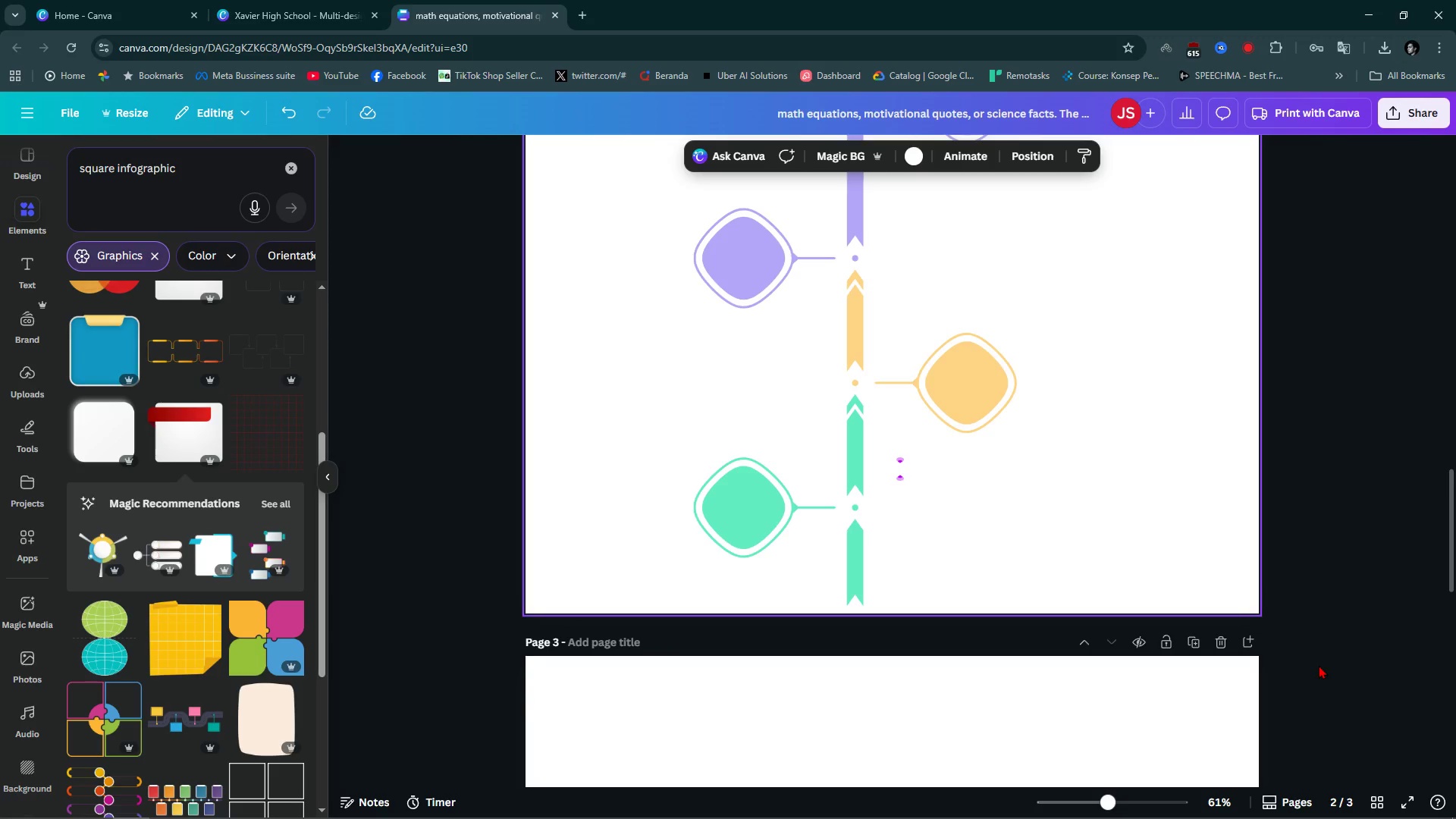 
wait(34.71)
 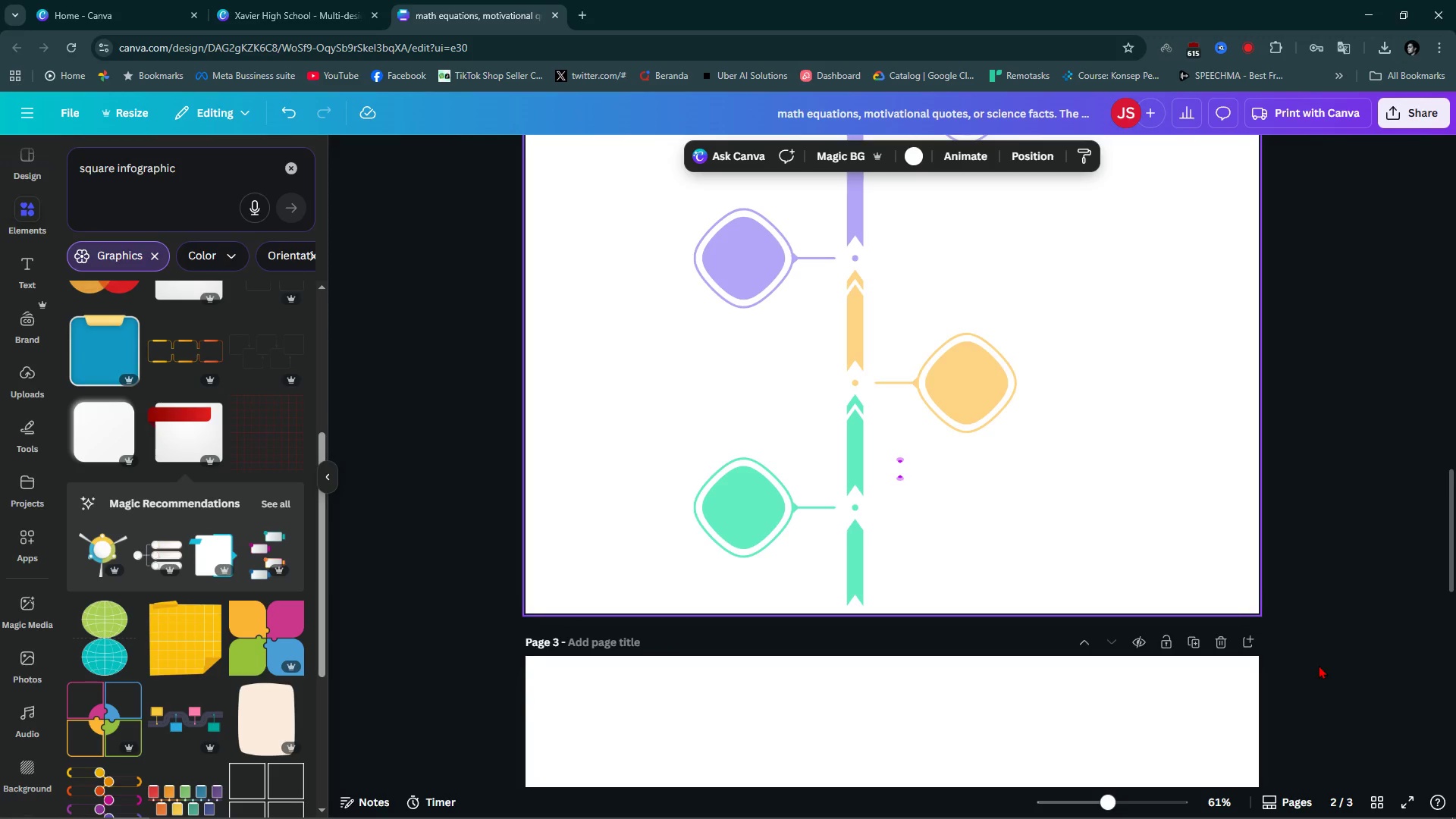 
scroll: coordinate [1269, 504], scroll_direction: up, amount: 7.0
 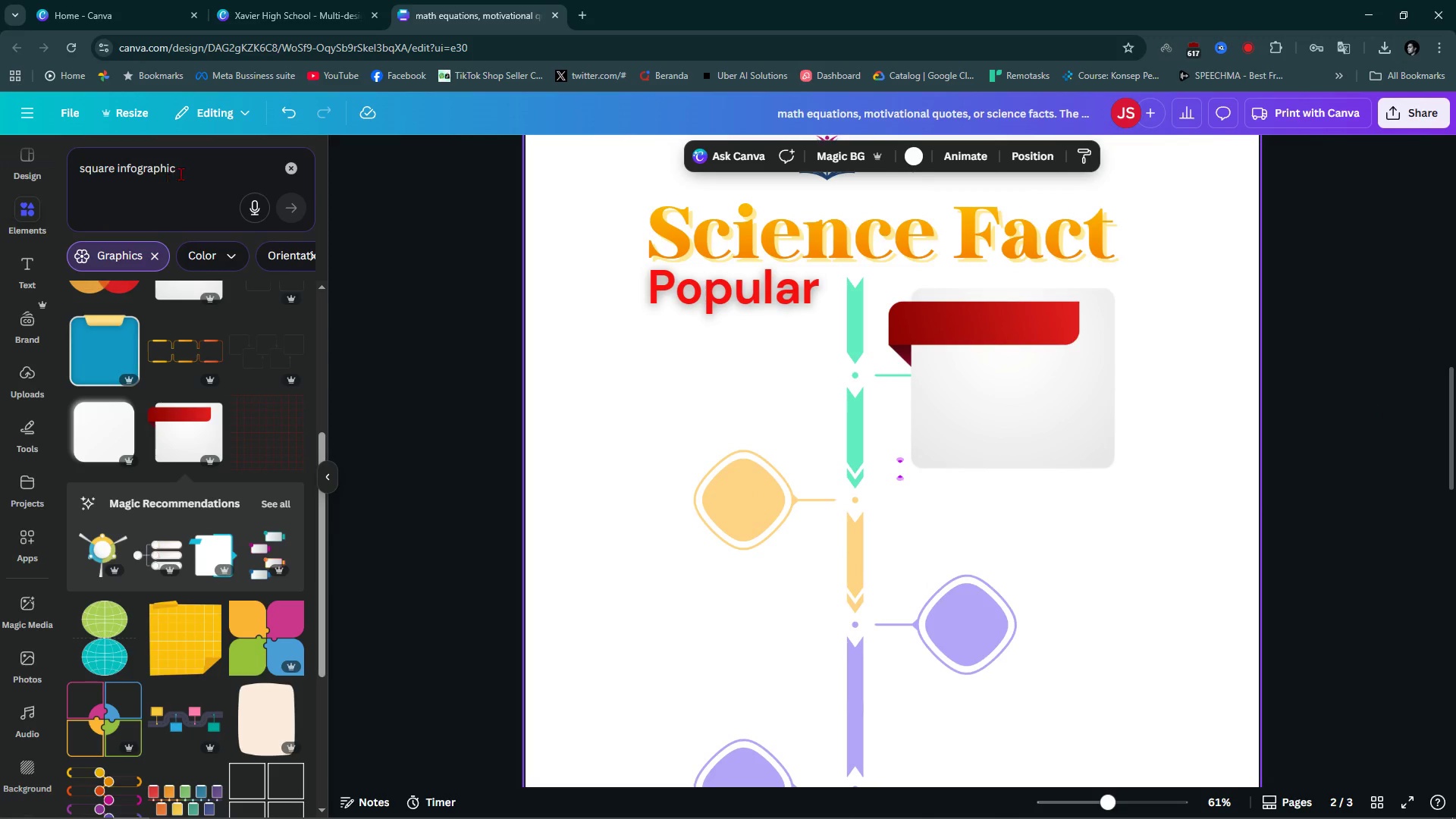 
double_click([190, 173])
 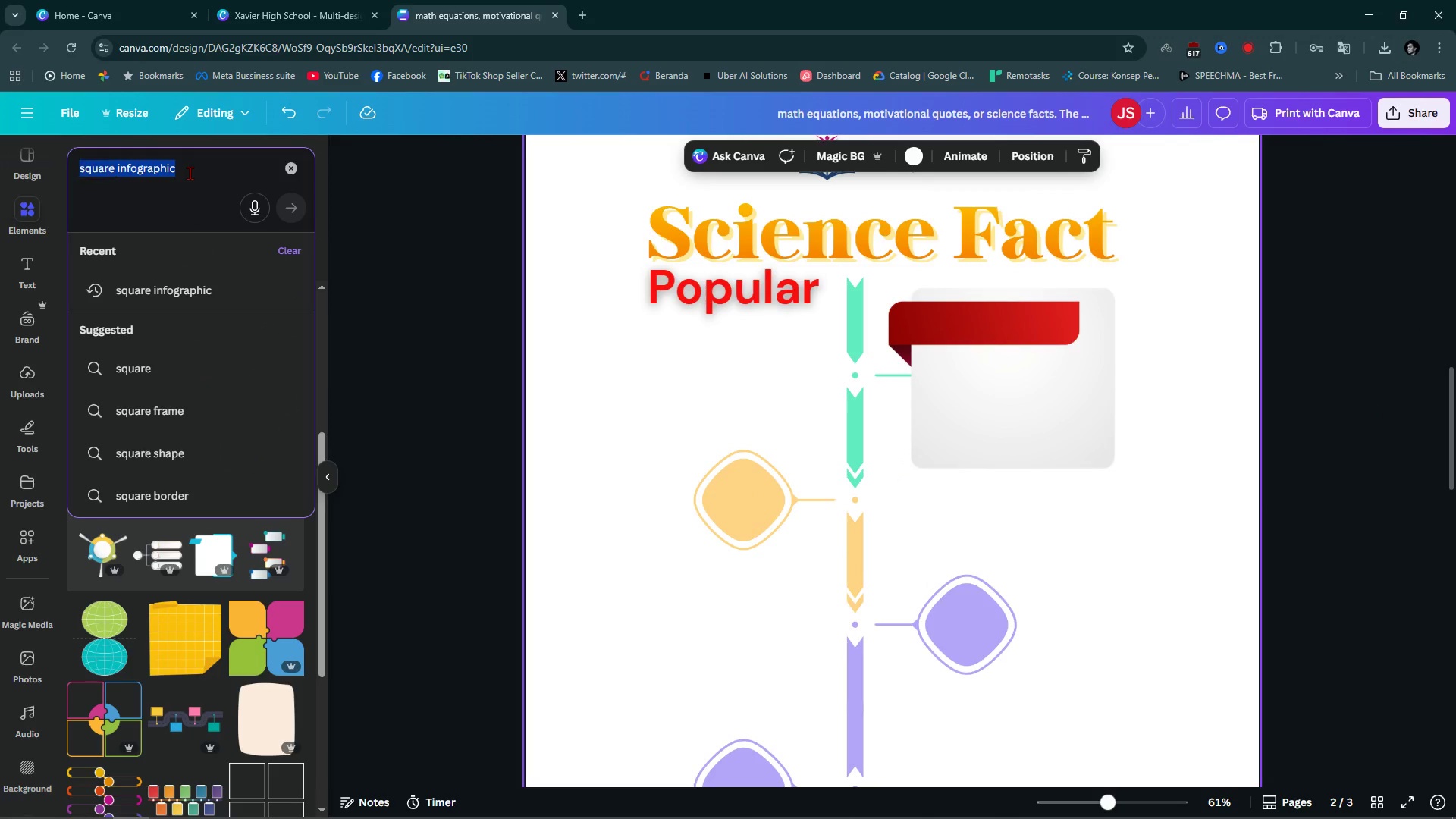 
triple_click([190, 173])
 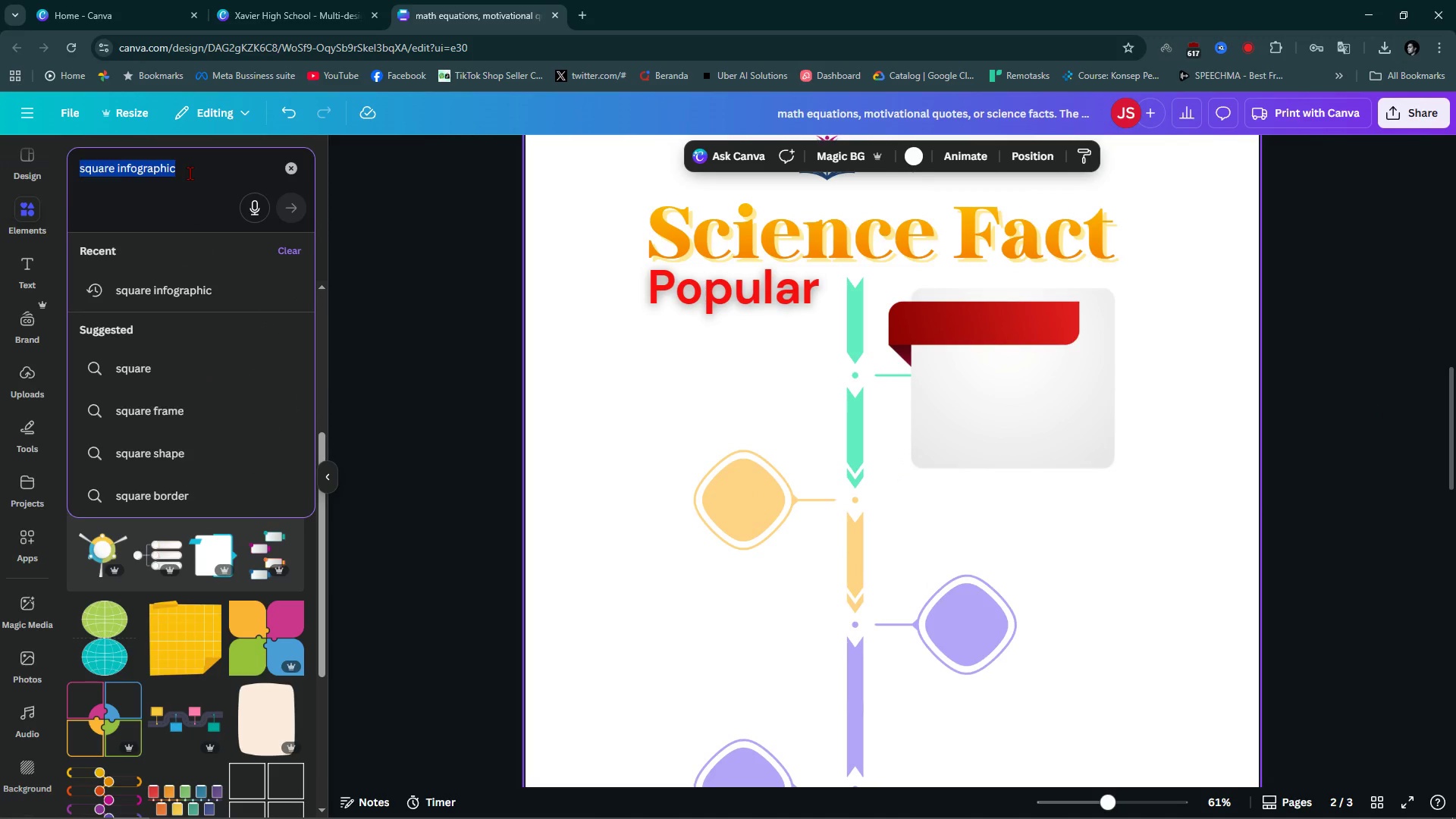 
type(e)
key(Backspace)
key(Backspace)
type(venus)
 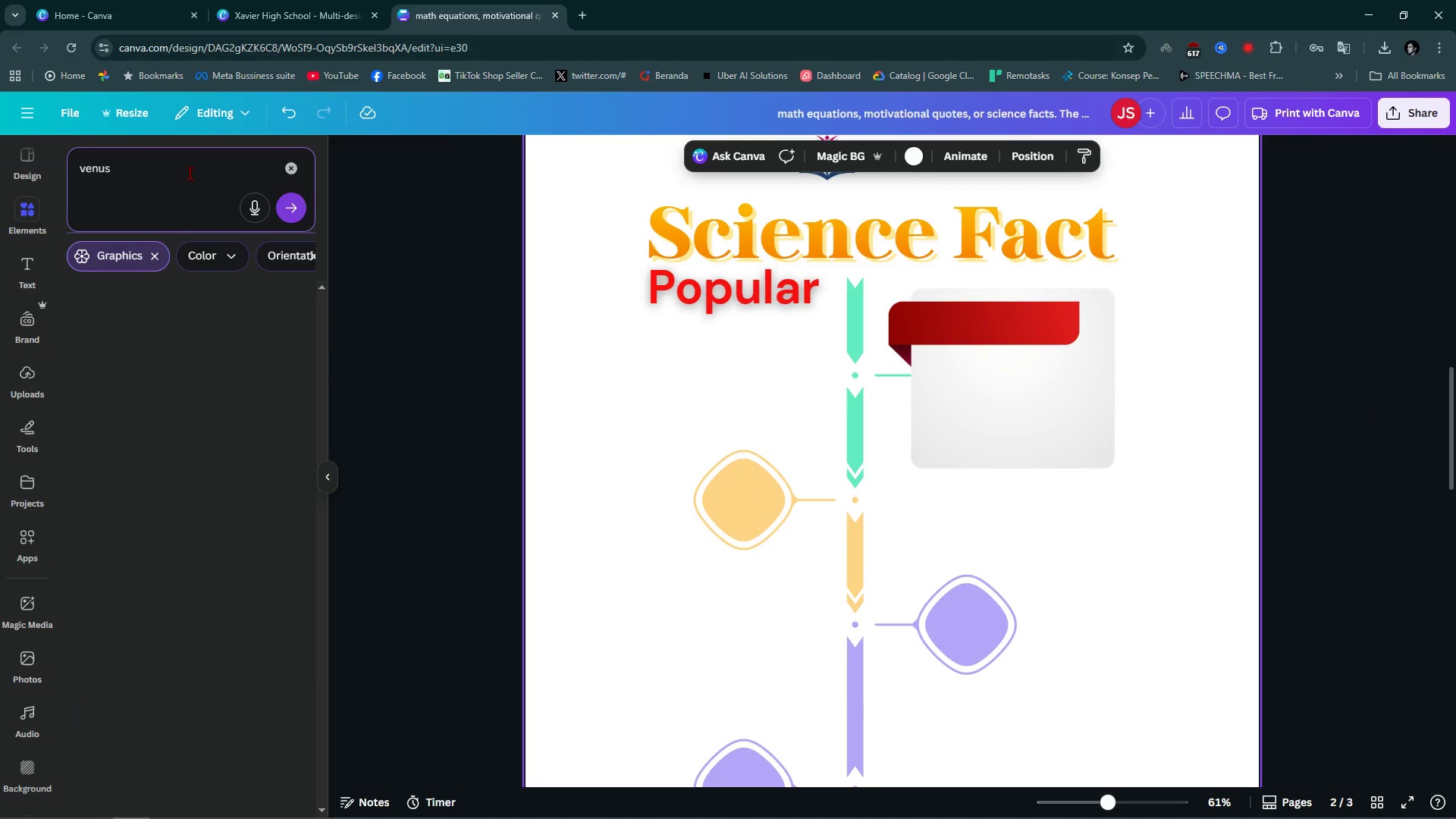 
key(Enter)
 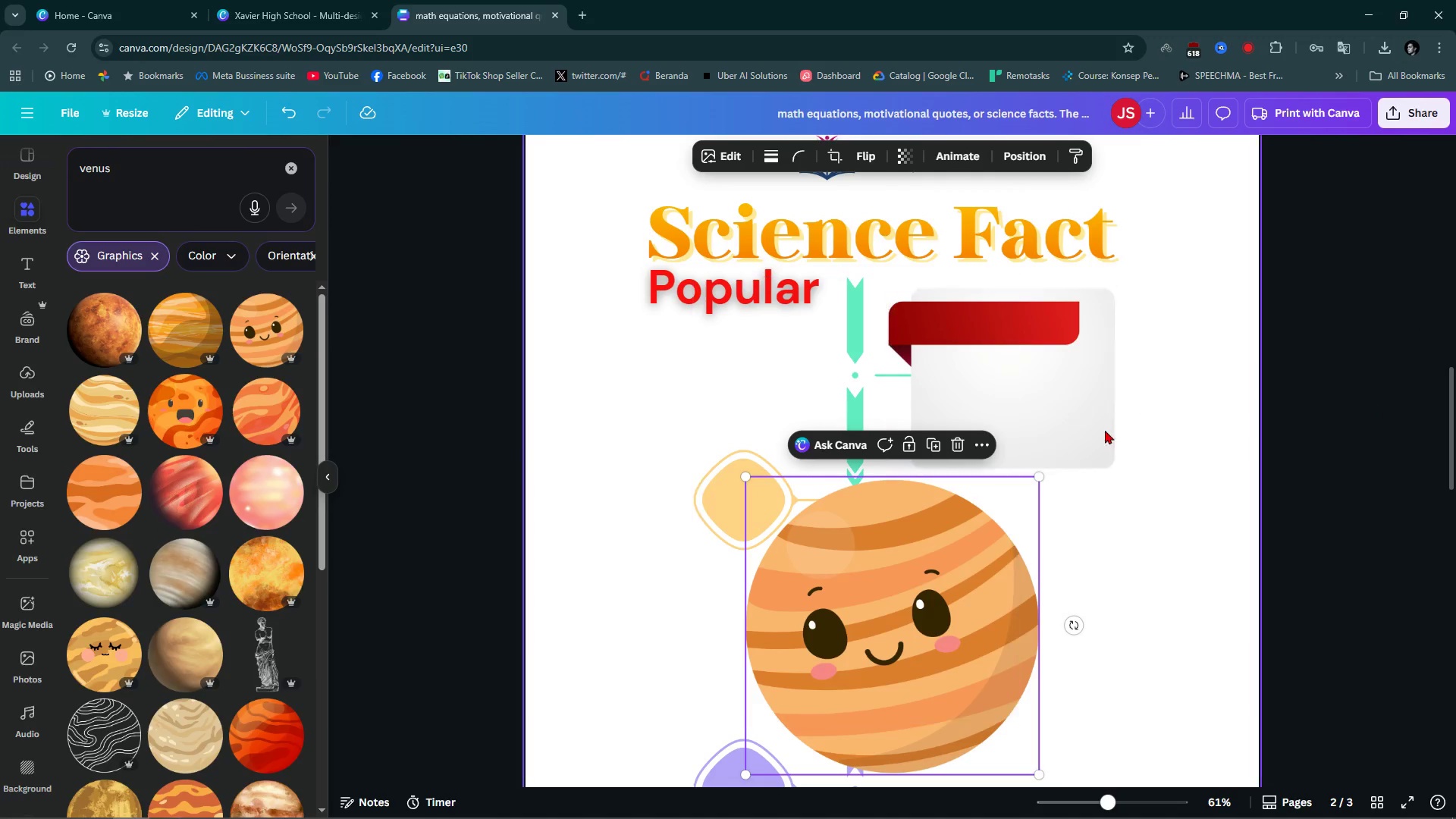 
left_click_drag(start_coordinate=[1040, 472], to_coordinate=[882, 621])
 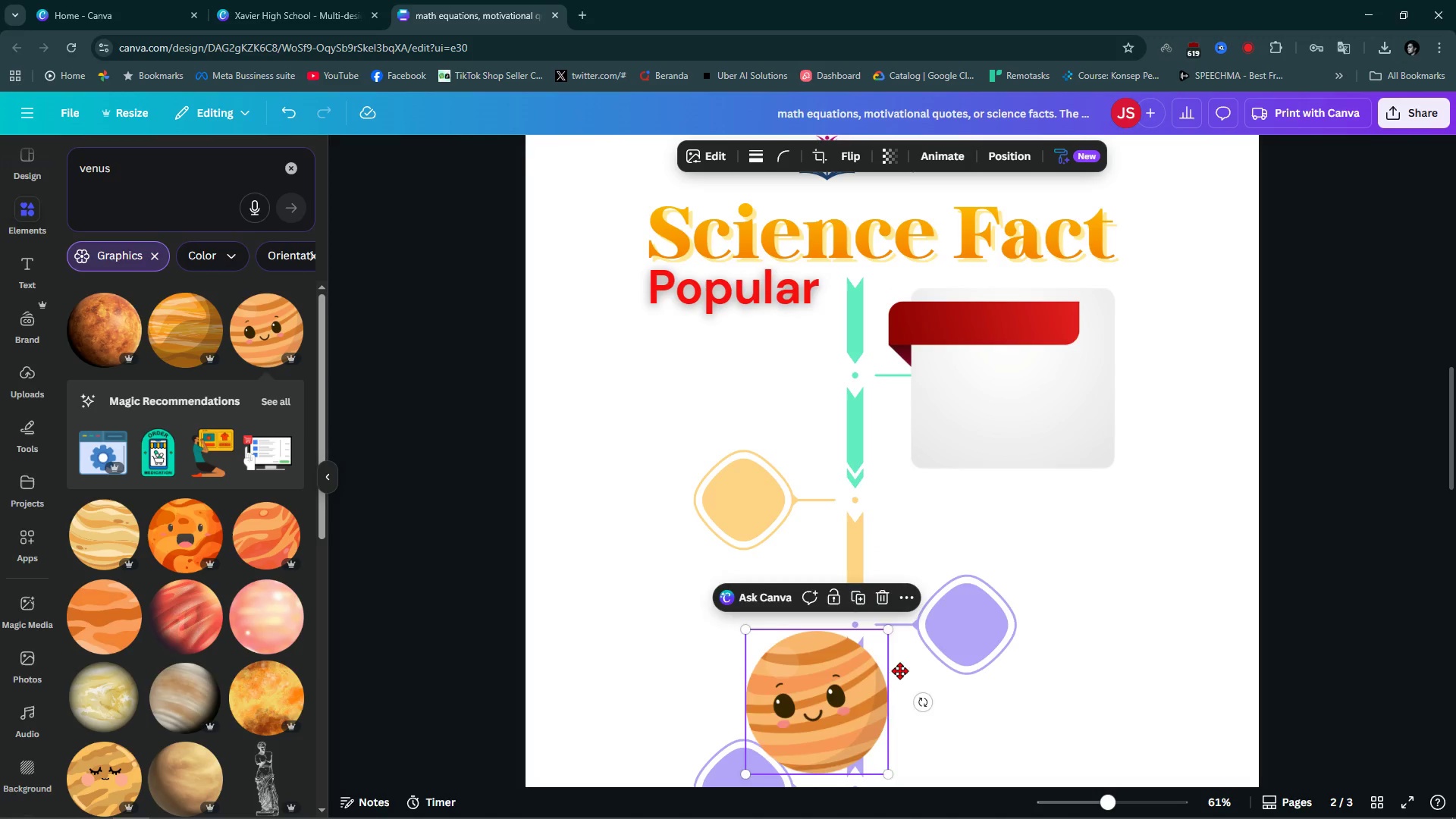 
left_click_drag(start_coordinate=[837, 725], to_coordinate=[1028, 403])
 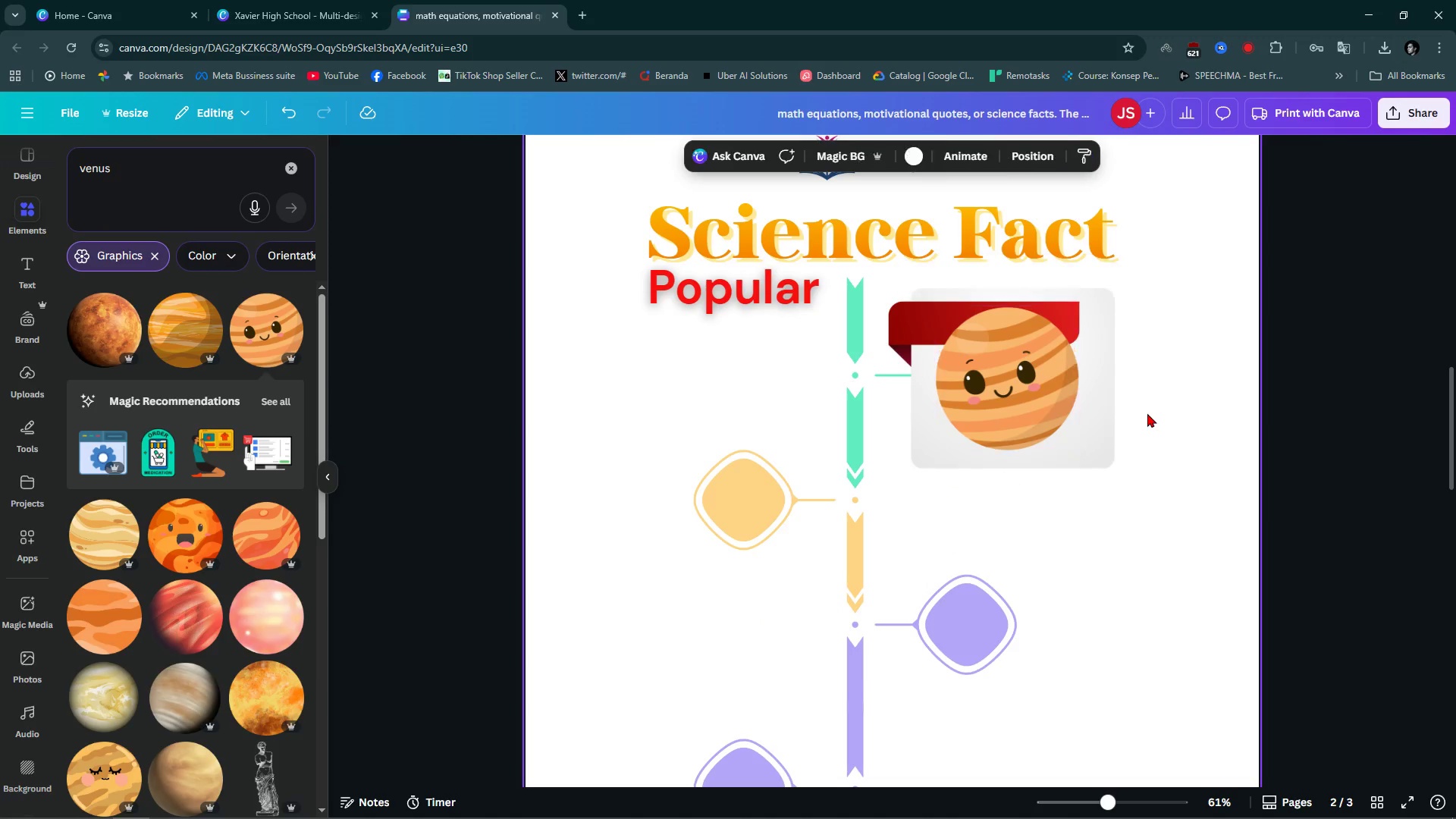 
left_click([1147, 413])
 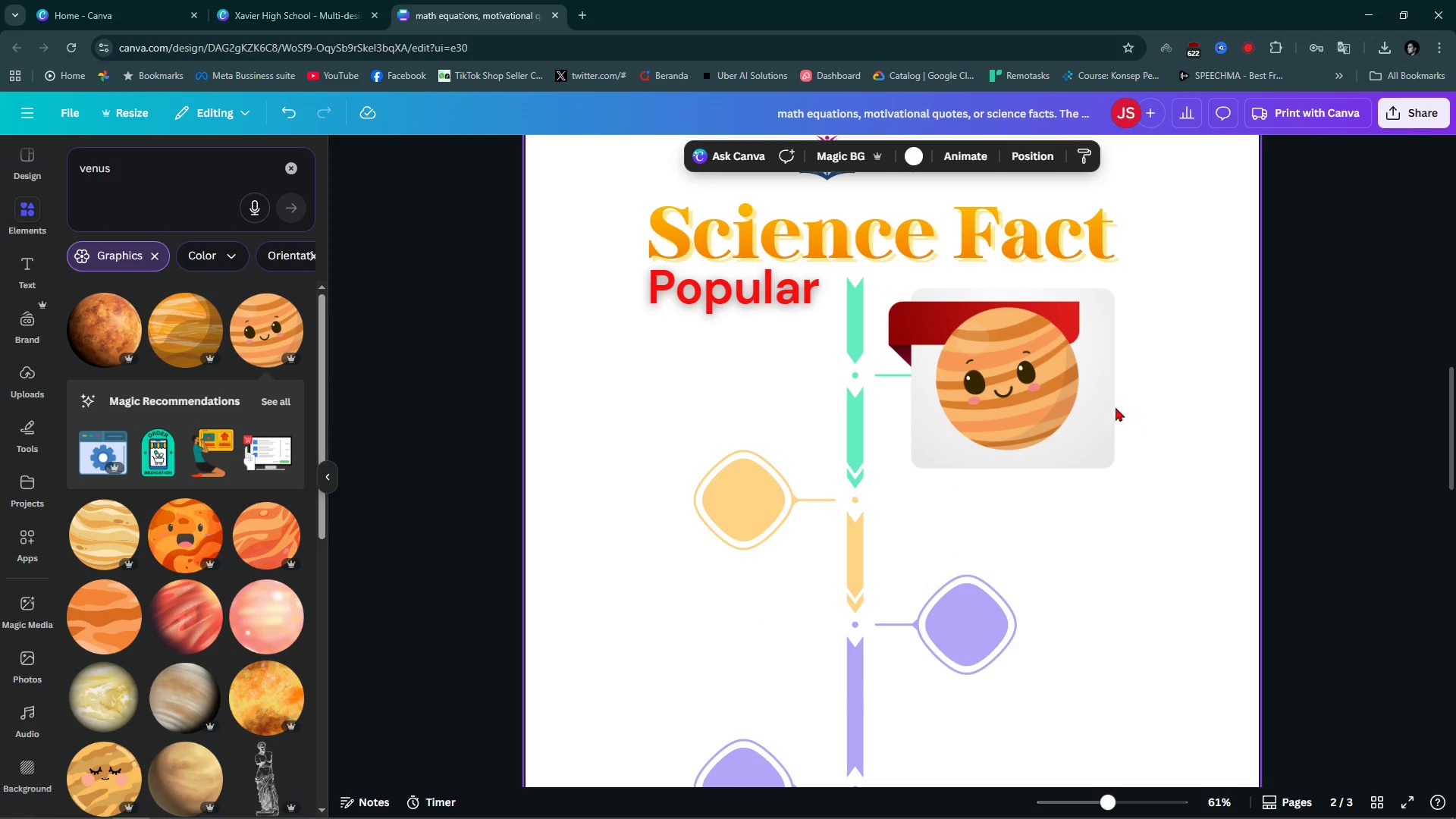 
hold_key(key=ControlLeft, duration=0.62)
scroll: coordinate [1112, 396], scroll_direction: up, amount: 6.0
 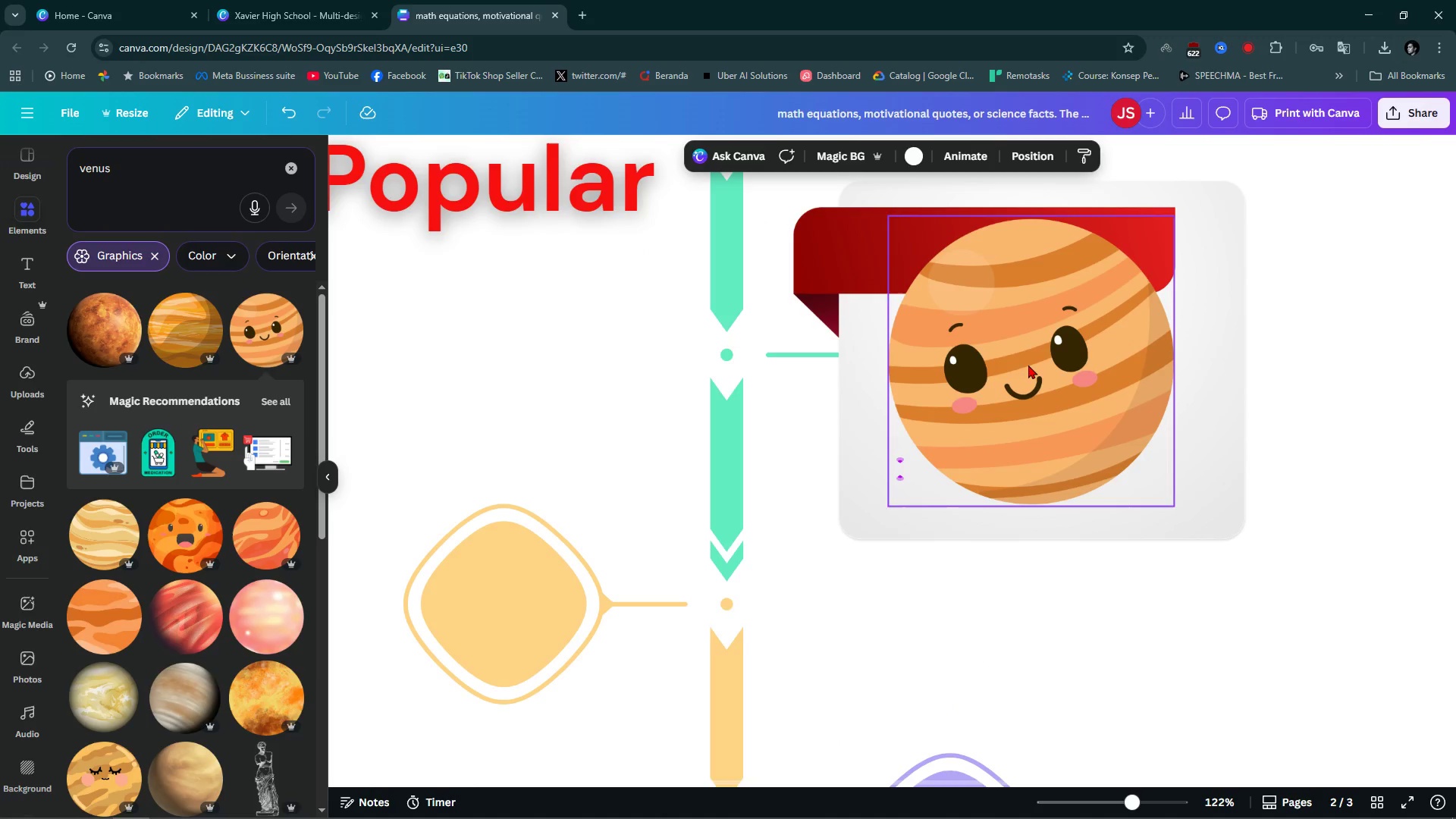 
left_click_drag(start_coordinate=[1028, 365], to_coordinate=[1024, 378])
 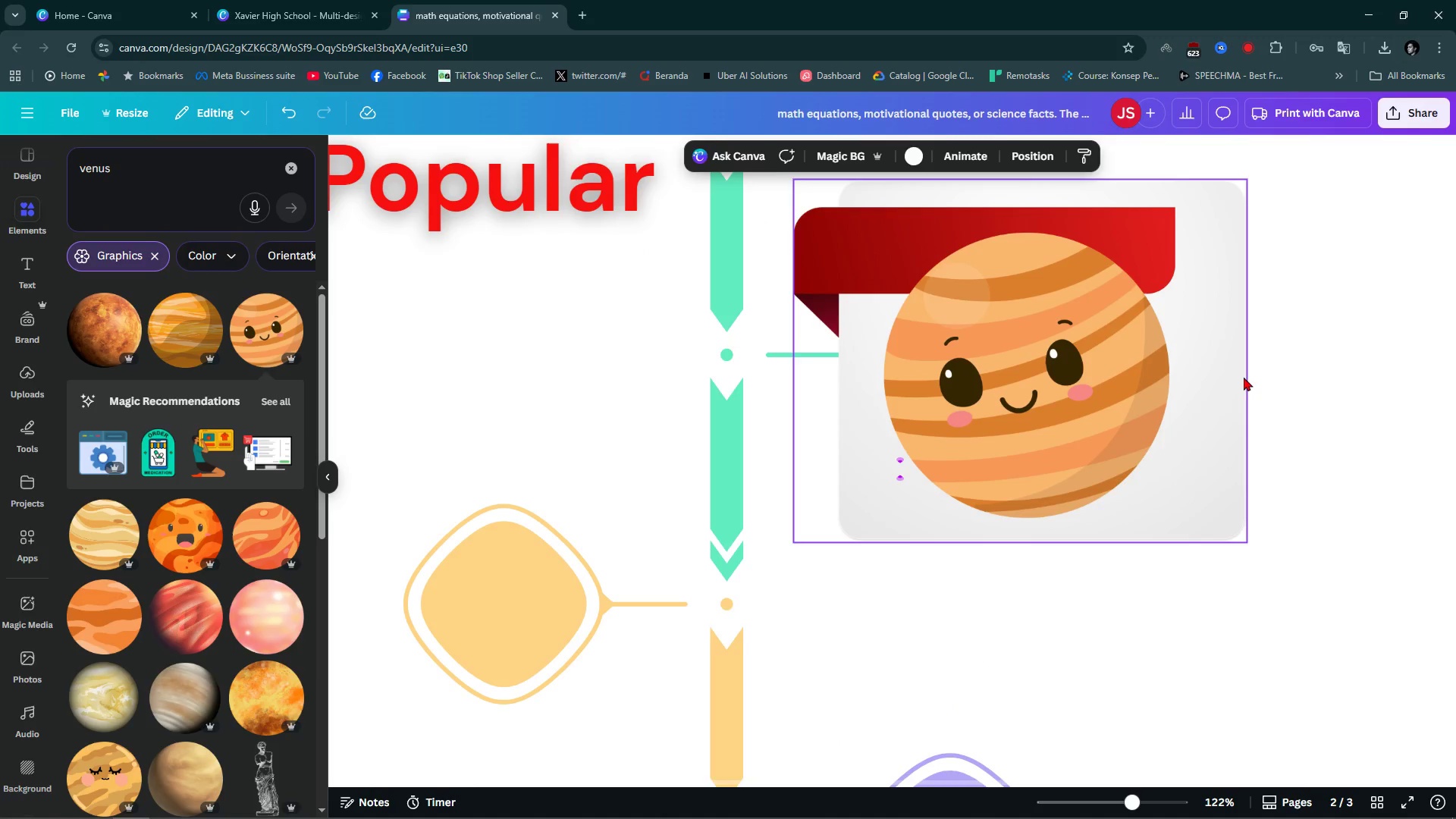 
double_click([1232, 371])
 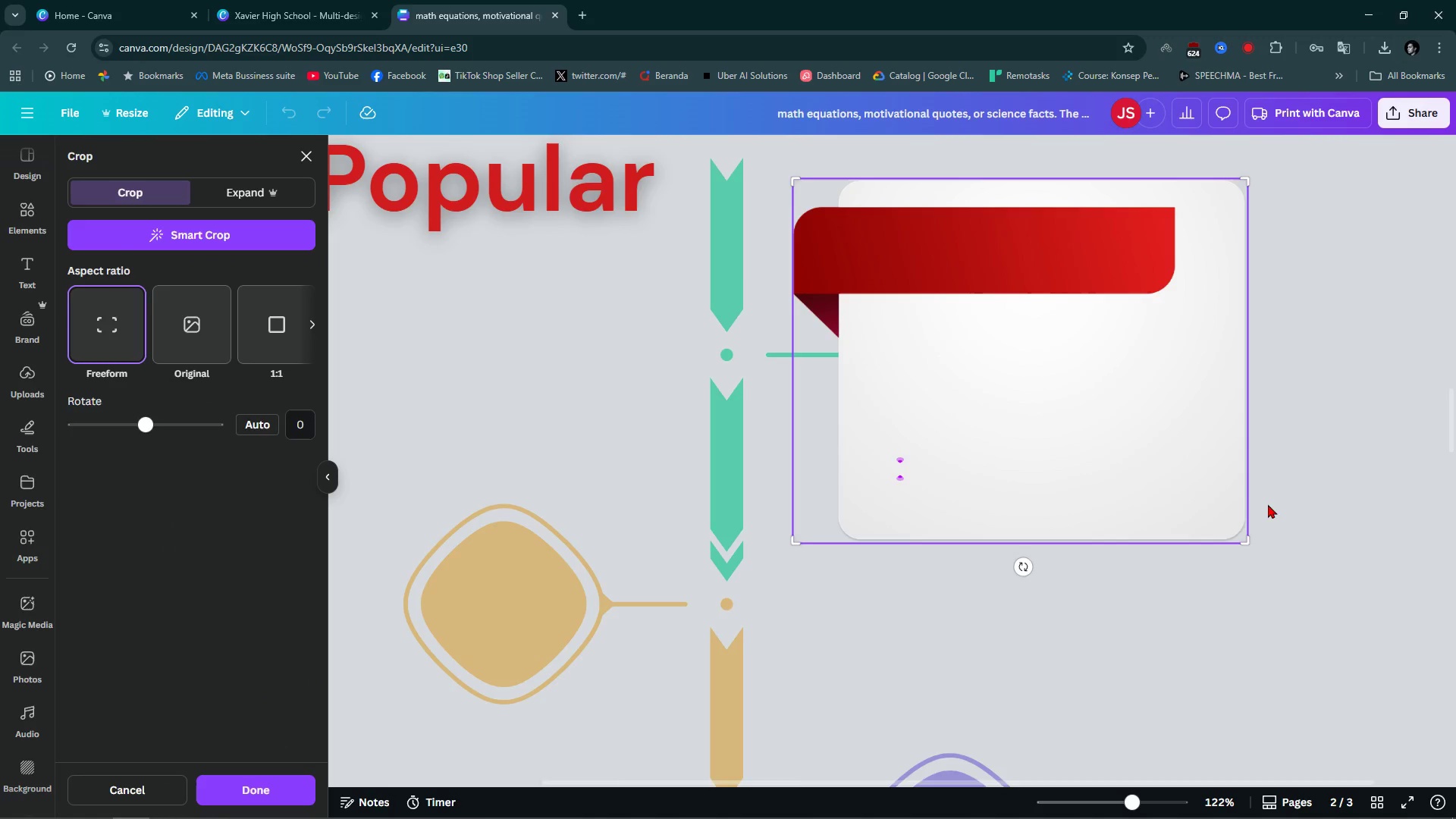 
left_click_drag(start_coordinate=[1274, 510], to_coordinate=[1280, 510])
 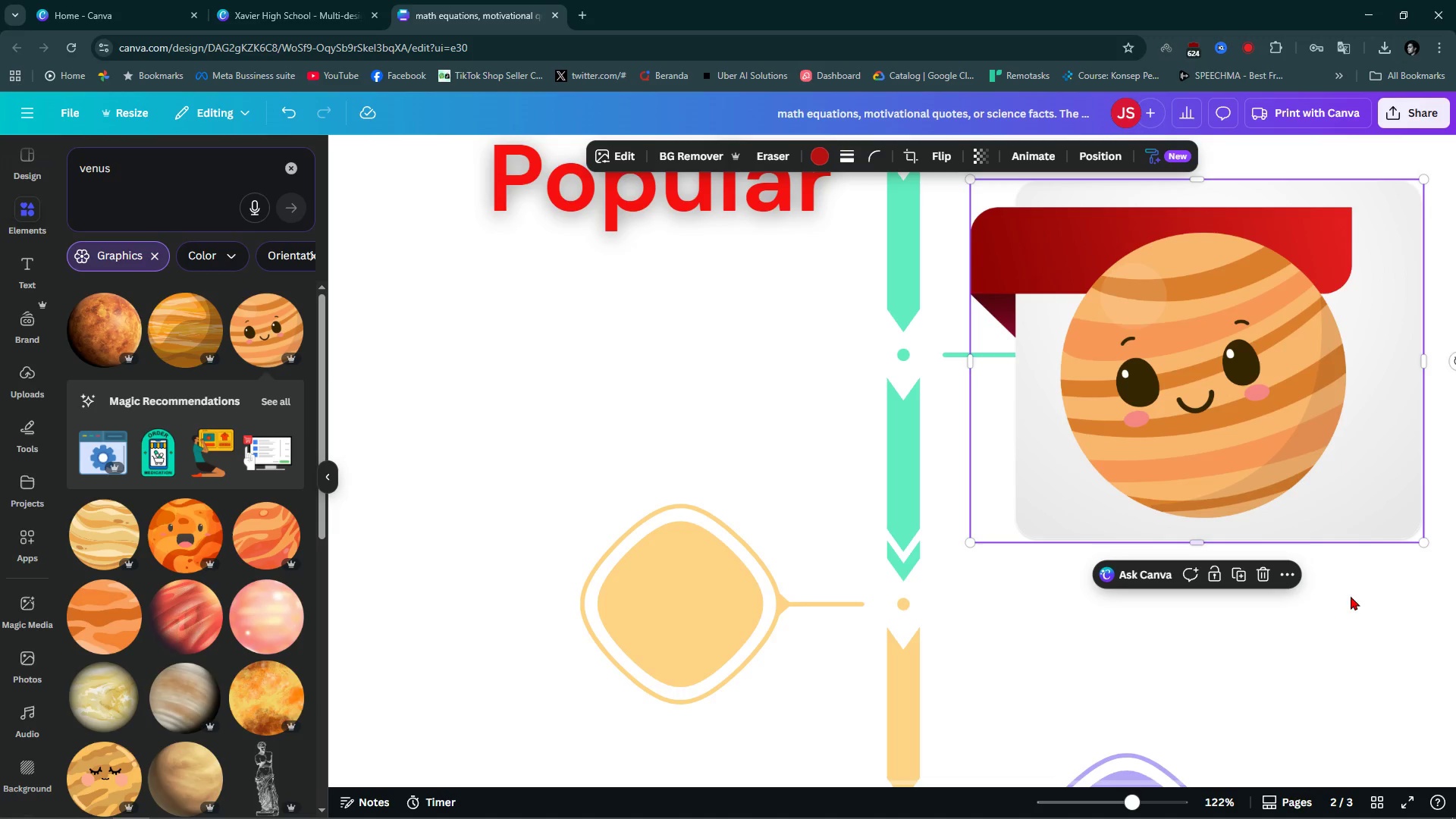 
left_click([1367, 636])
 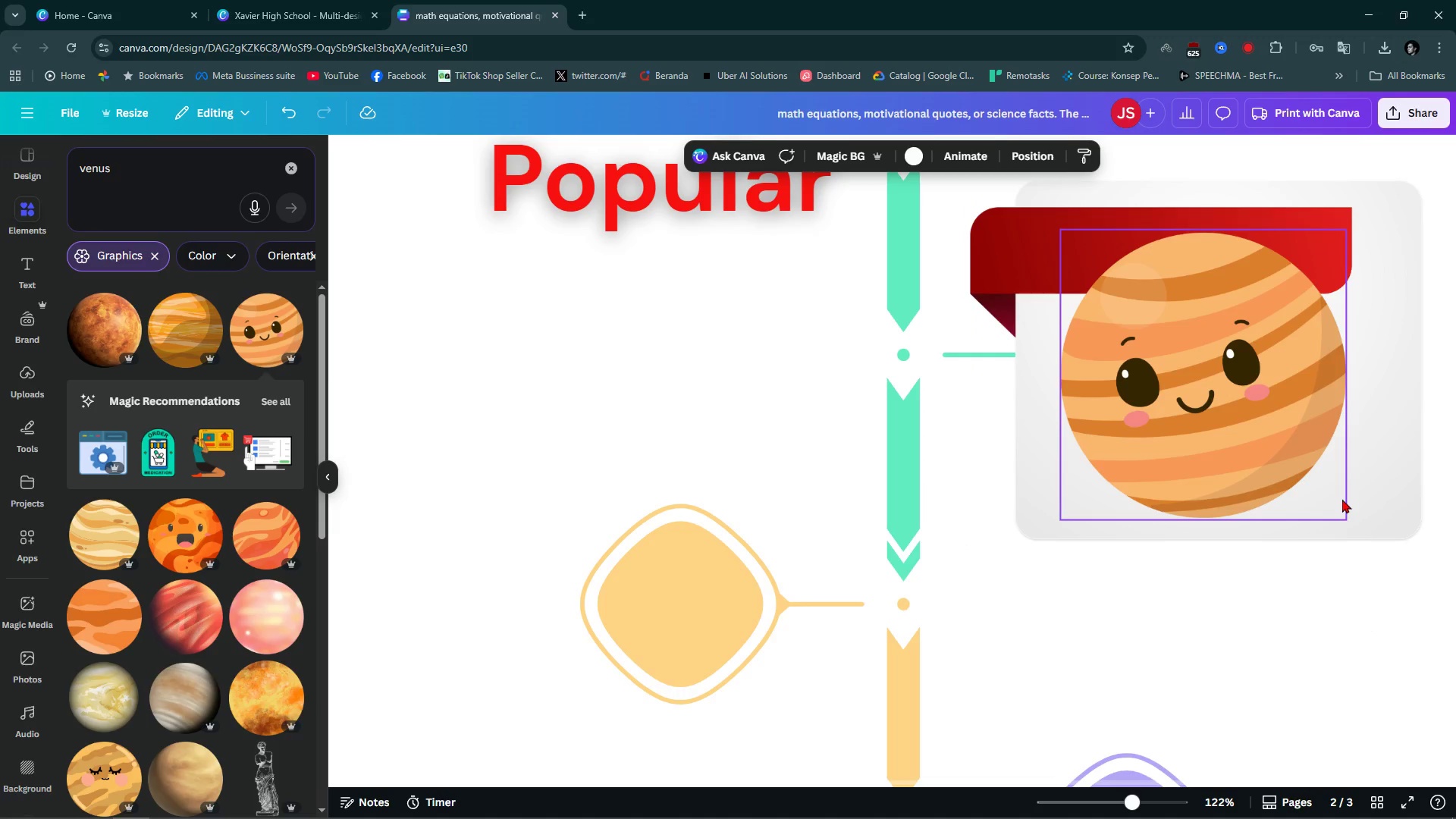 
double_click([1342, 499])
 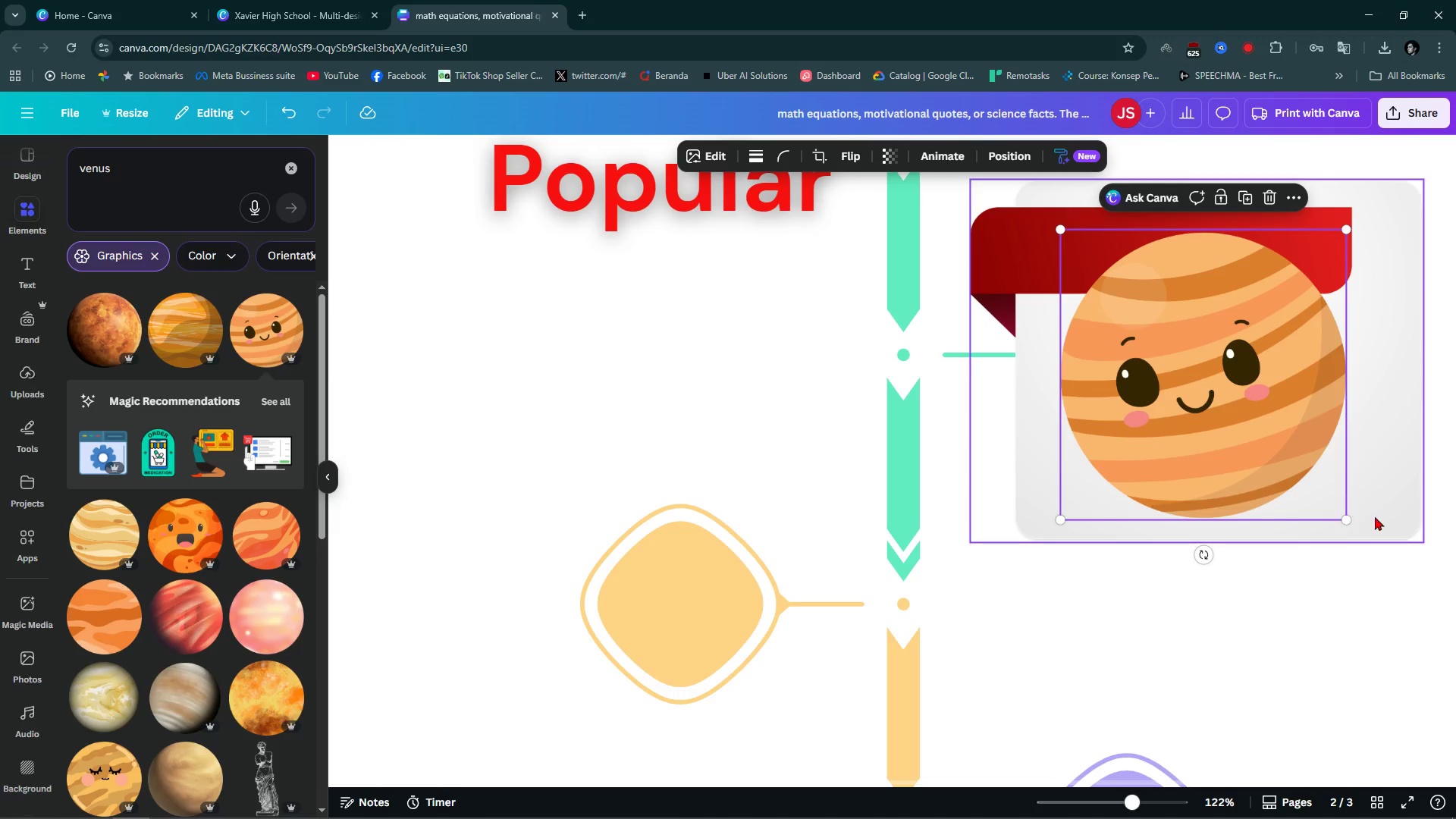 
left_click([1375, 516])
 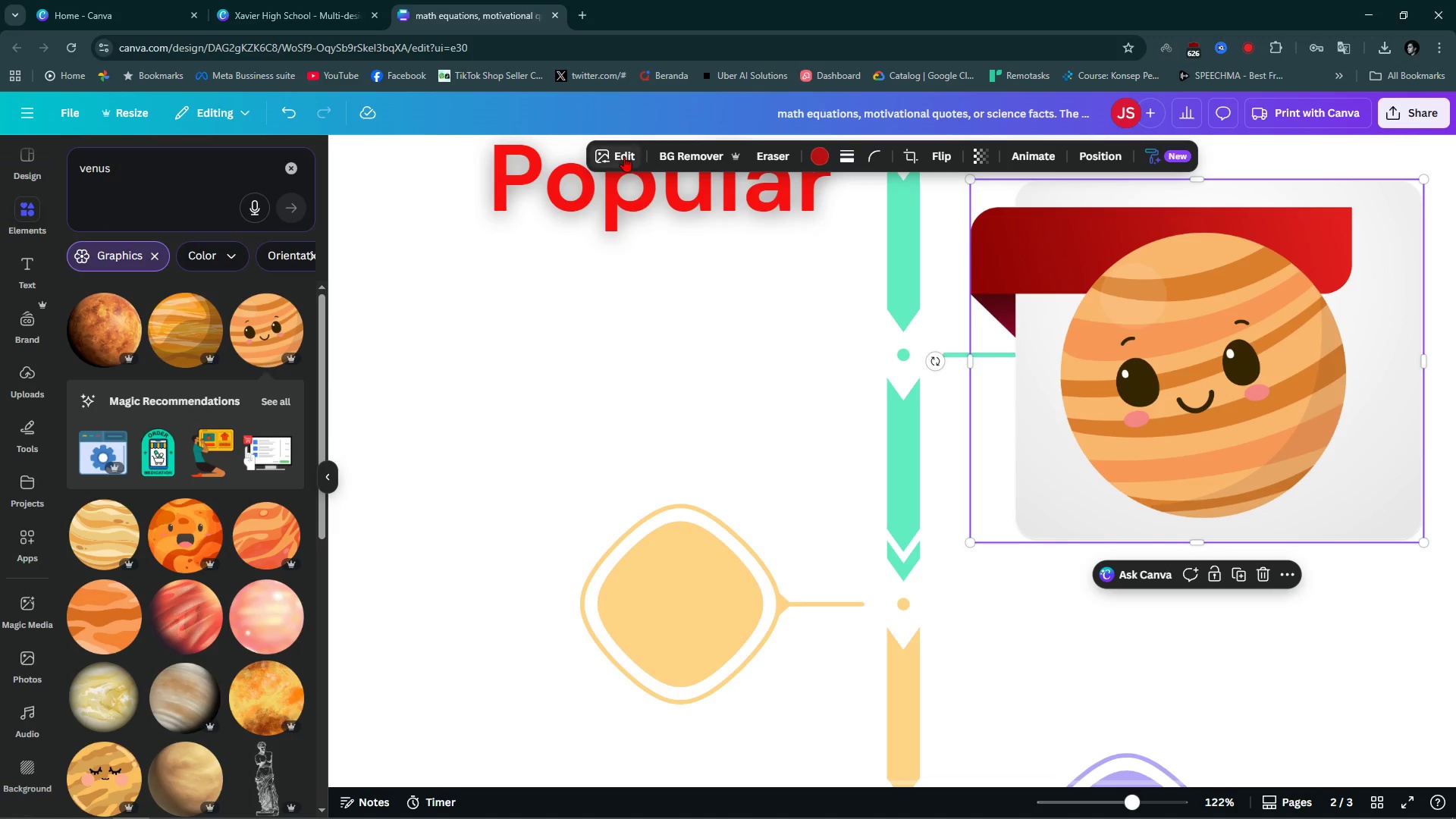 
left_click([624, 156])
 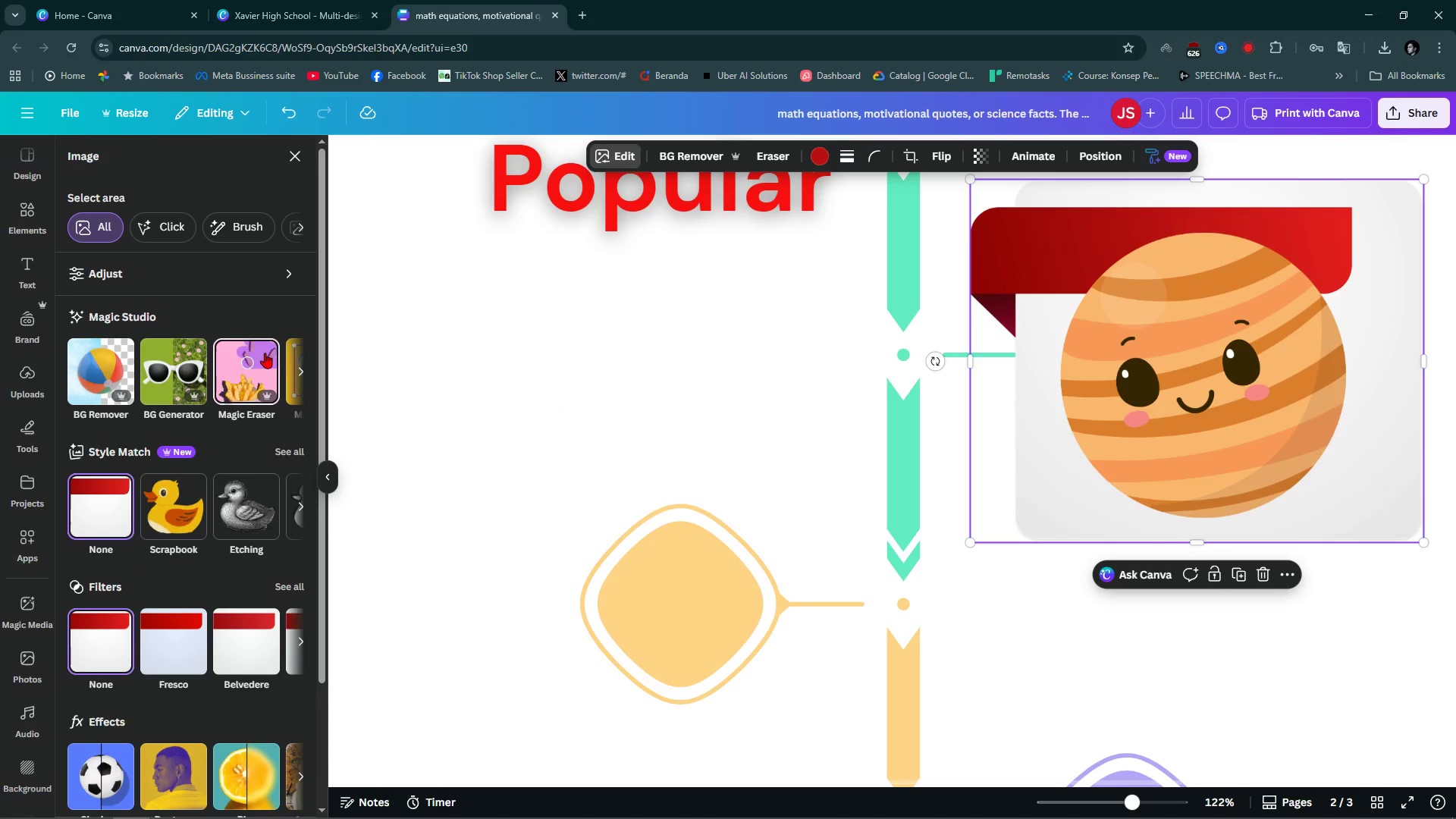 
left_click([289, 367])
 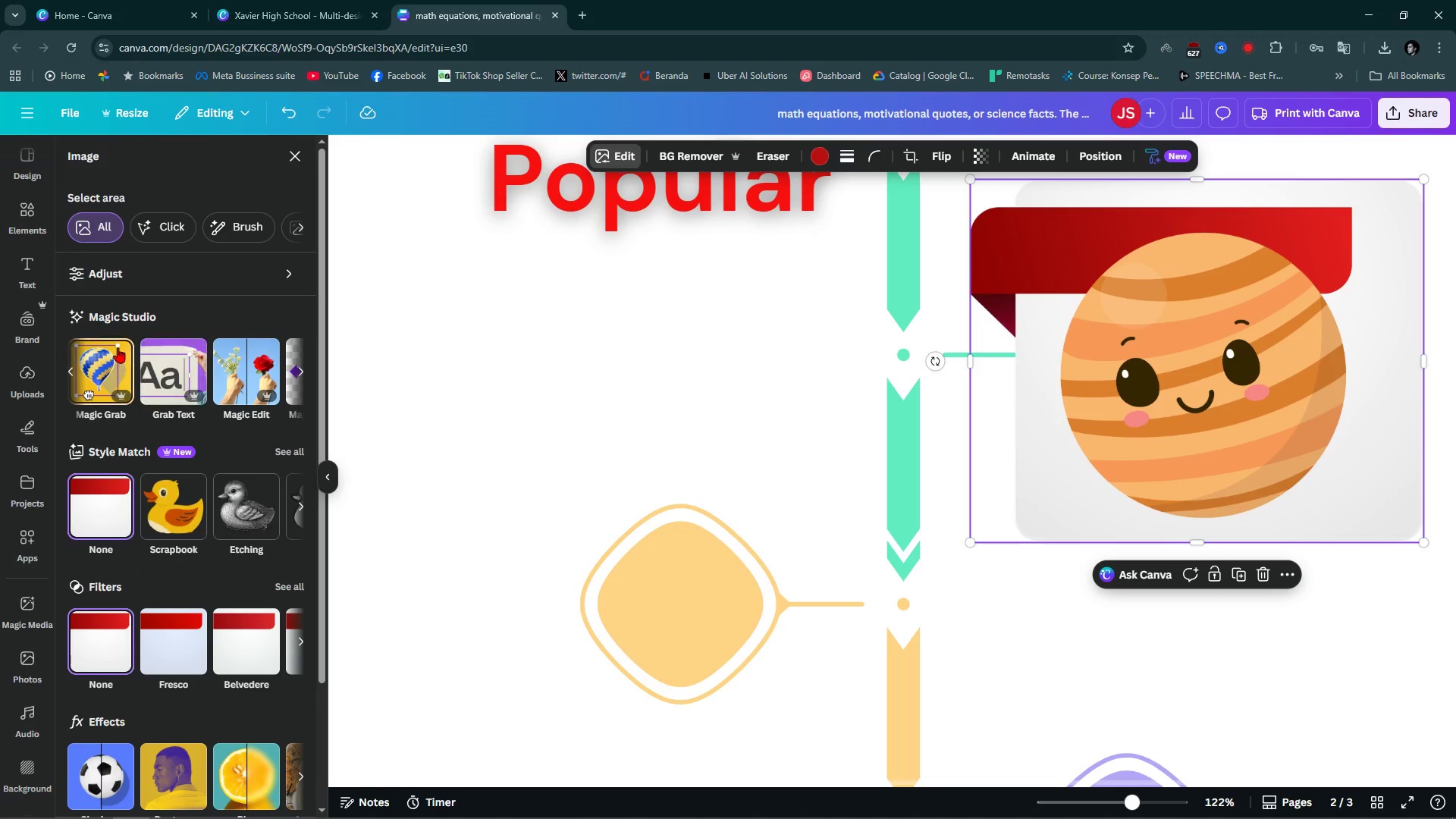 
left_click([118, 344])
 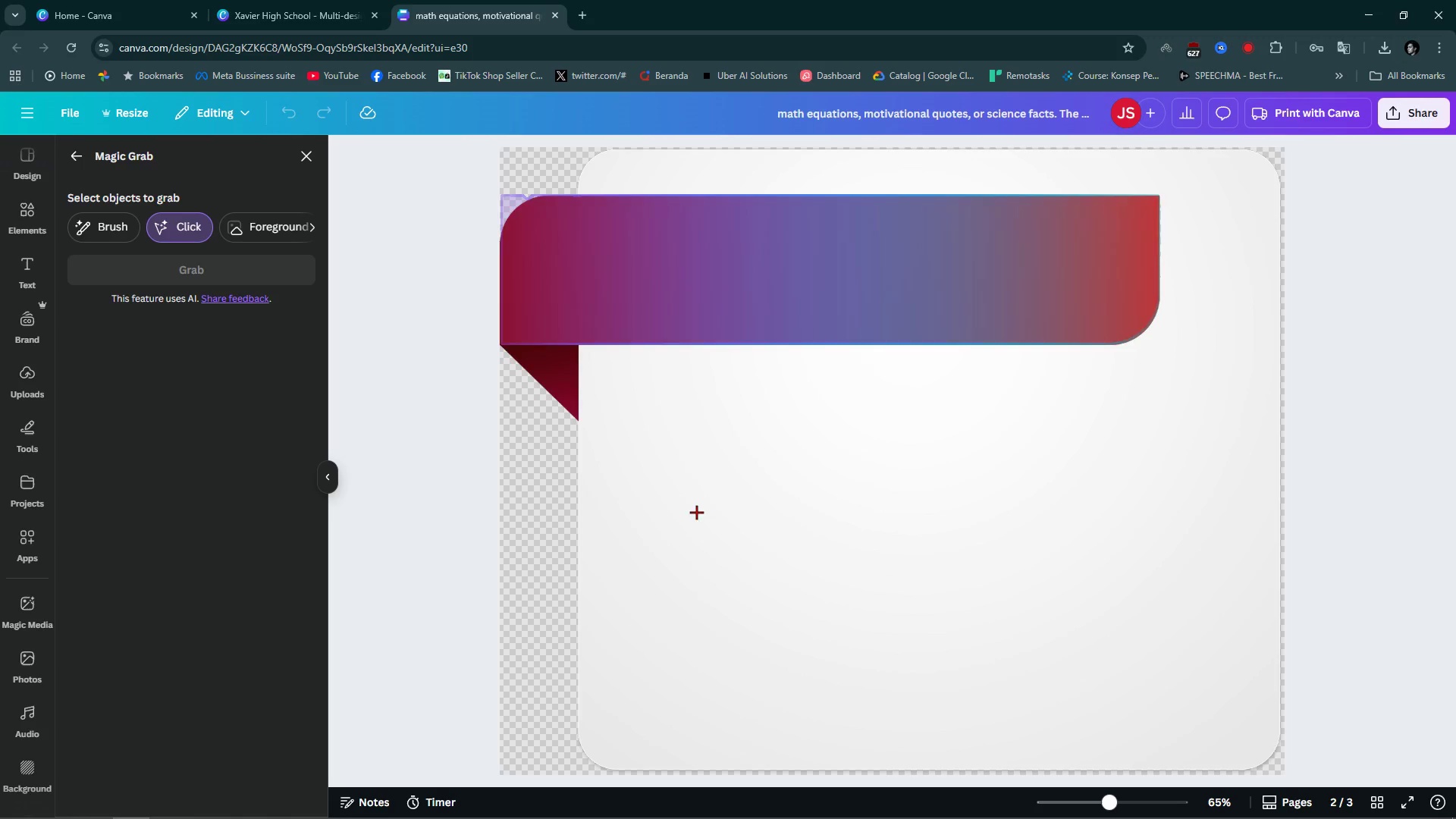 
left_click([844, 261])
 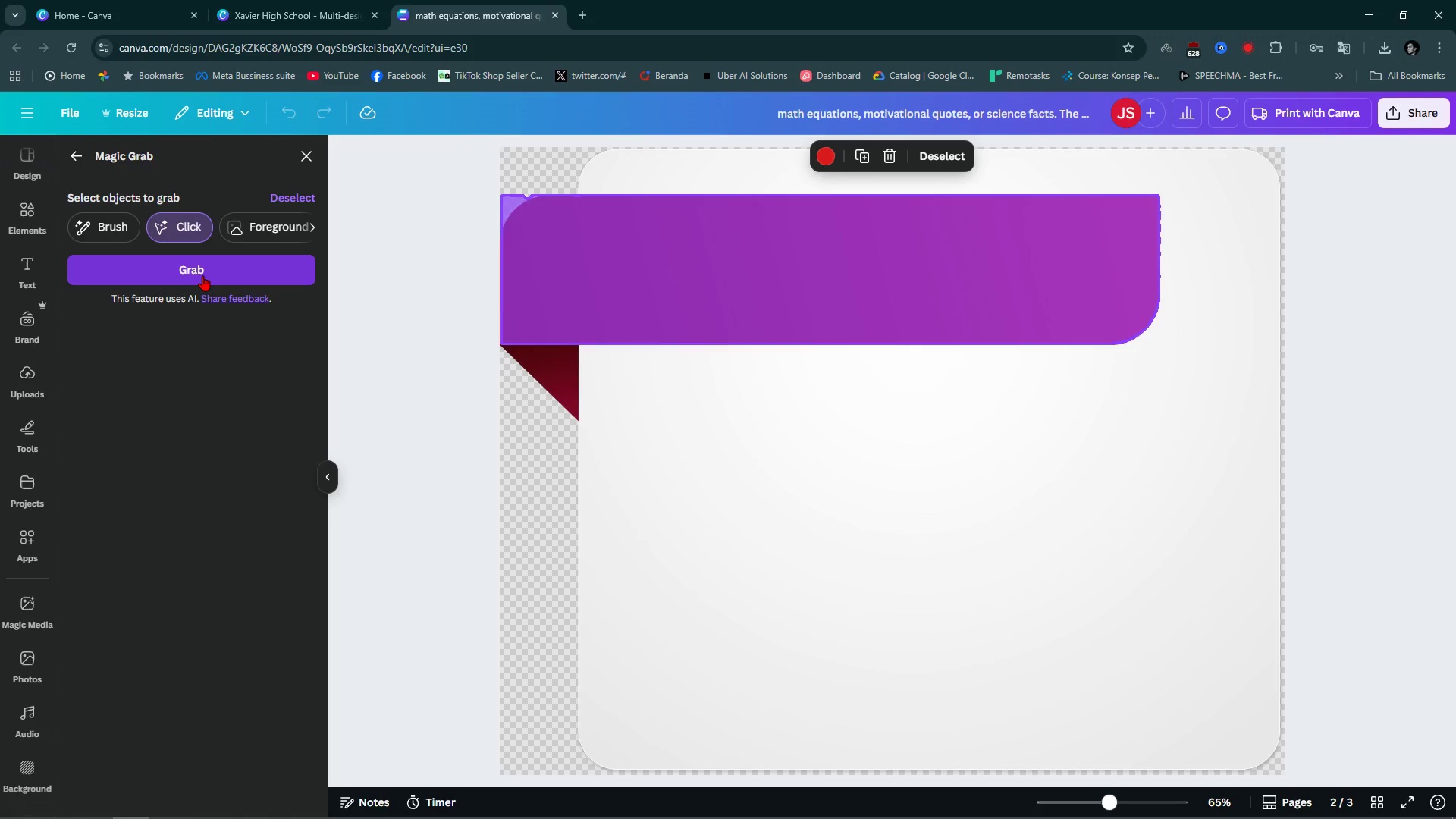 
left_click([202, 275])
 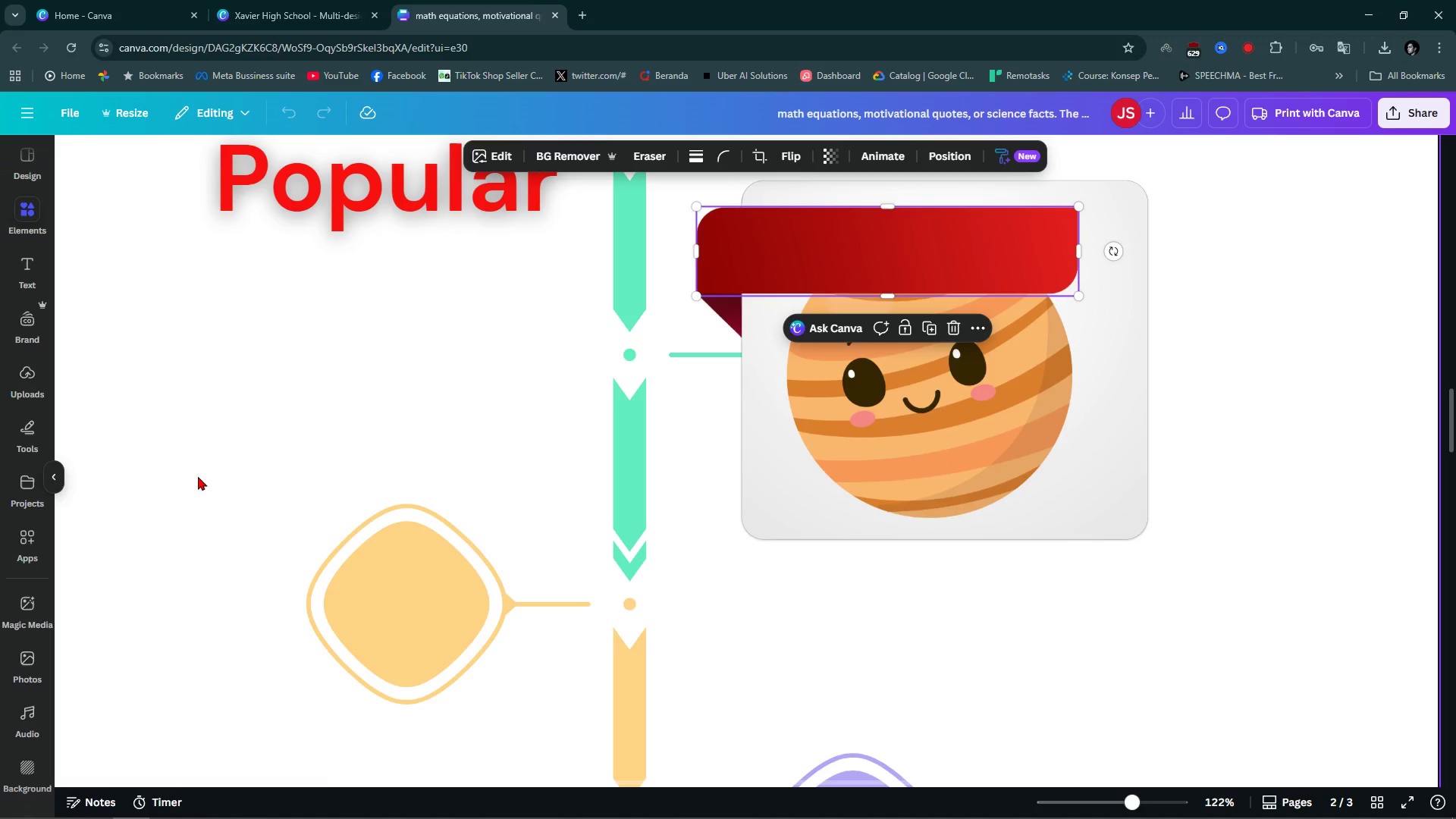 
wait(9.43)
 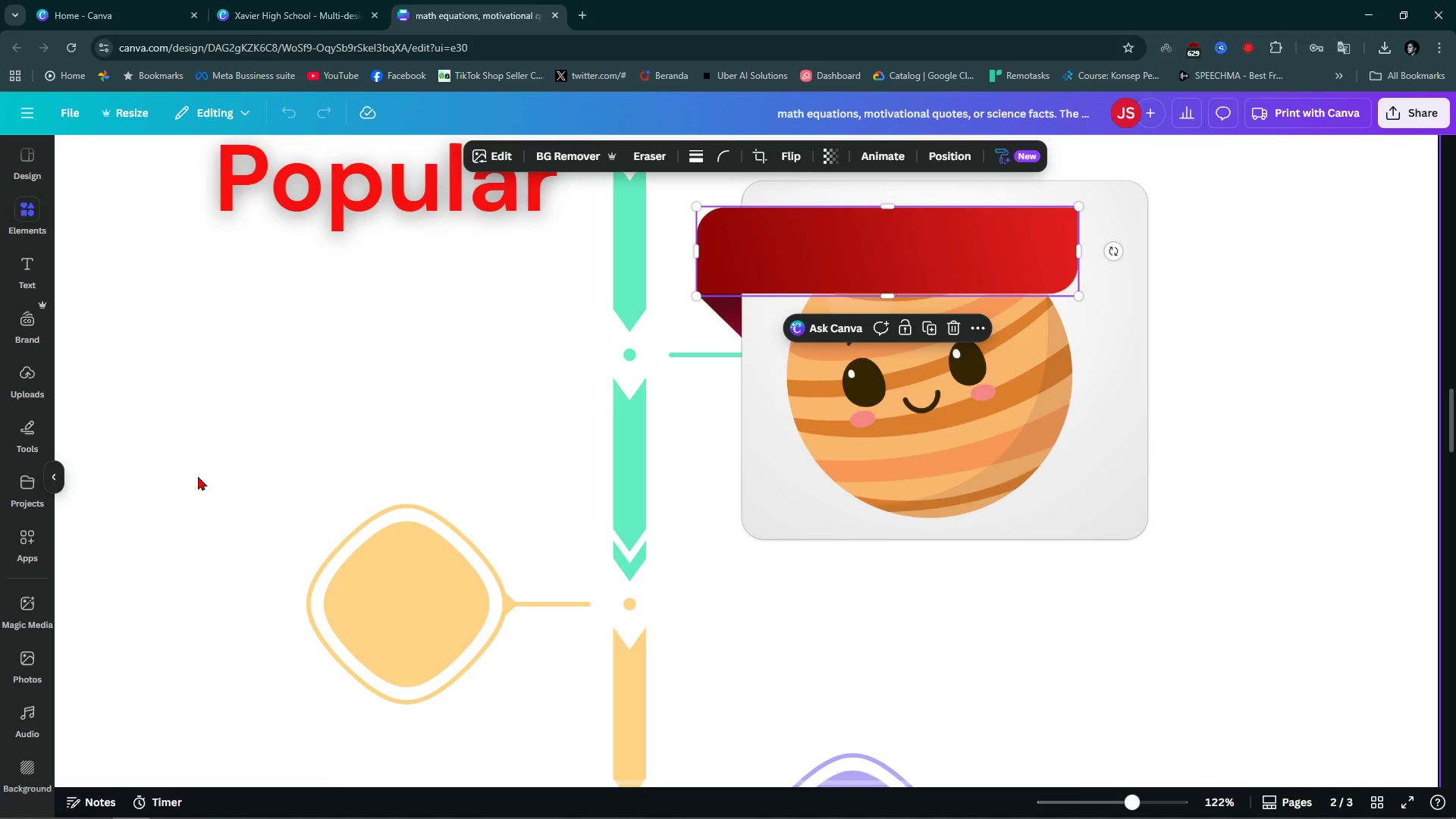 
hold_key(key=ControlLeft, duration=1.13)
scroll: coordinate [1411, 472], scroll_direction: down, amount: 3.0
 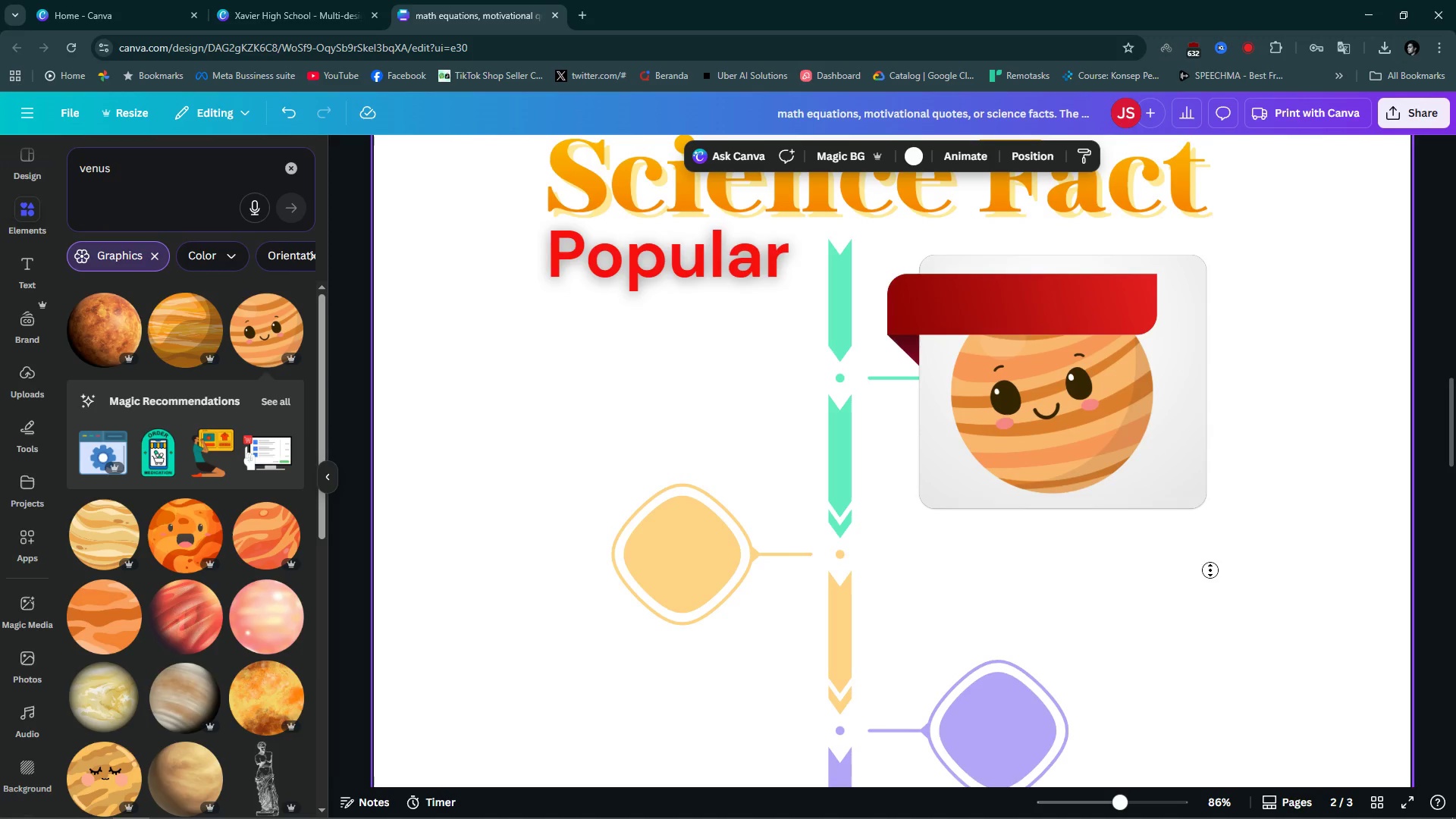 
hold_key(key=ControlLeft, duration=0.49)
scroll: coordinate [1239, 371], scroll_direction: up, amount: 4.0
 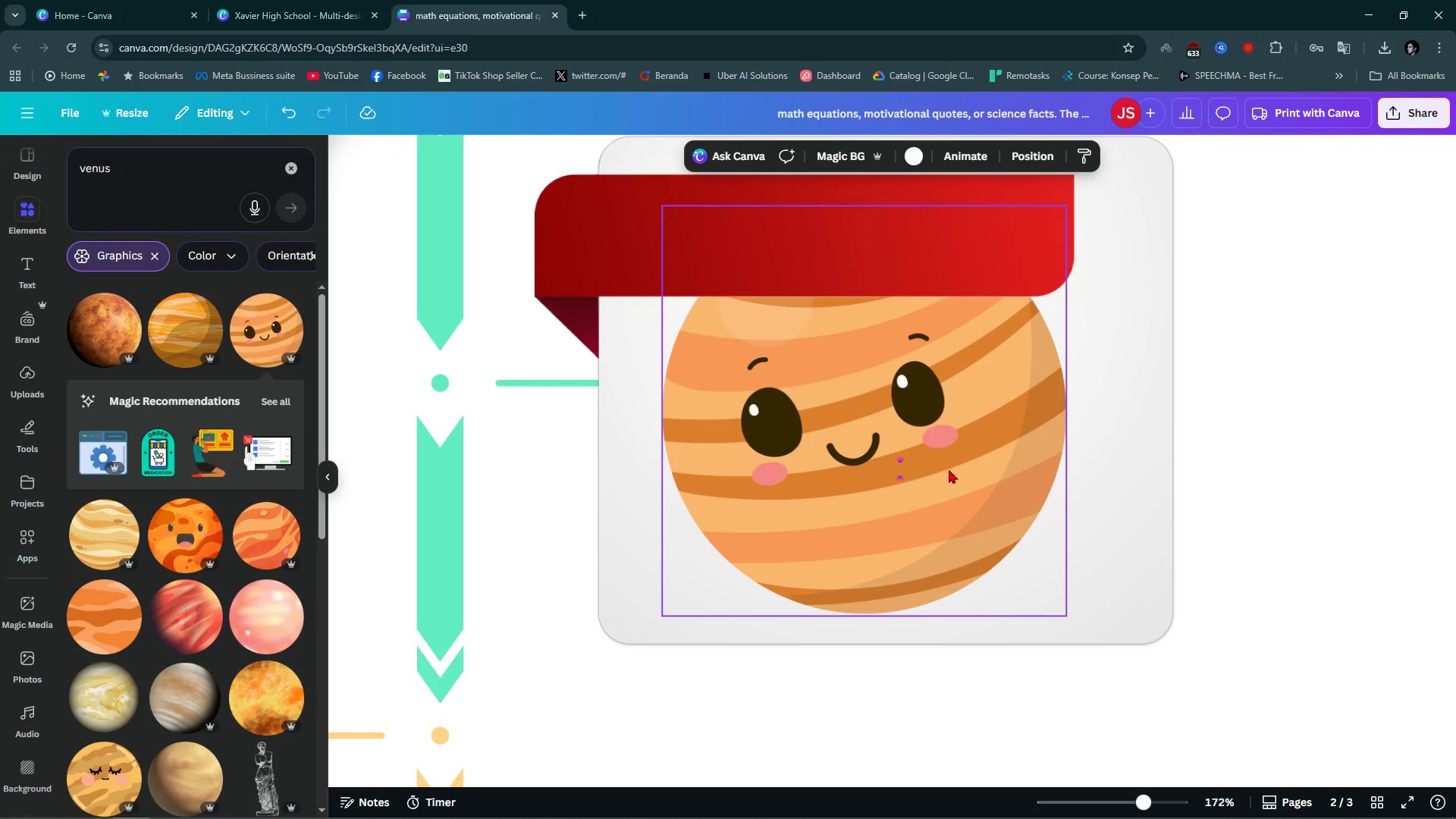 
left_click_drag(start_coordinate=[949, 472], to_coordinate=[944, 454])
 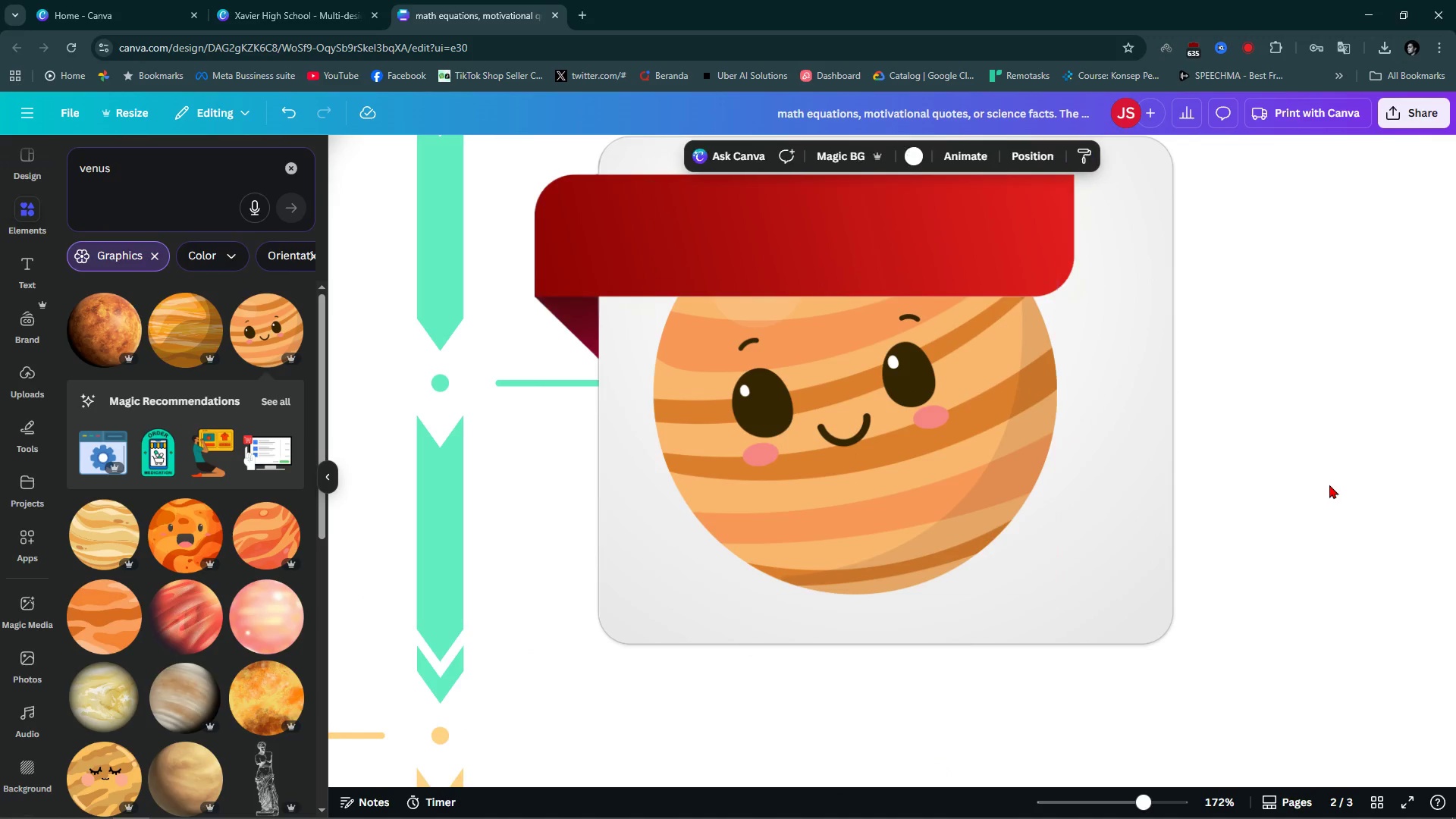 
left_click([1329, 485])
 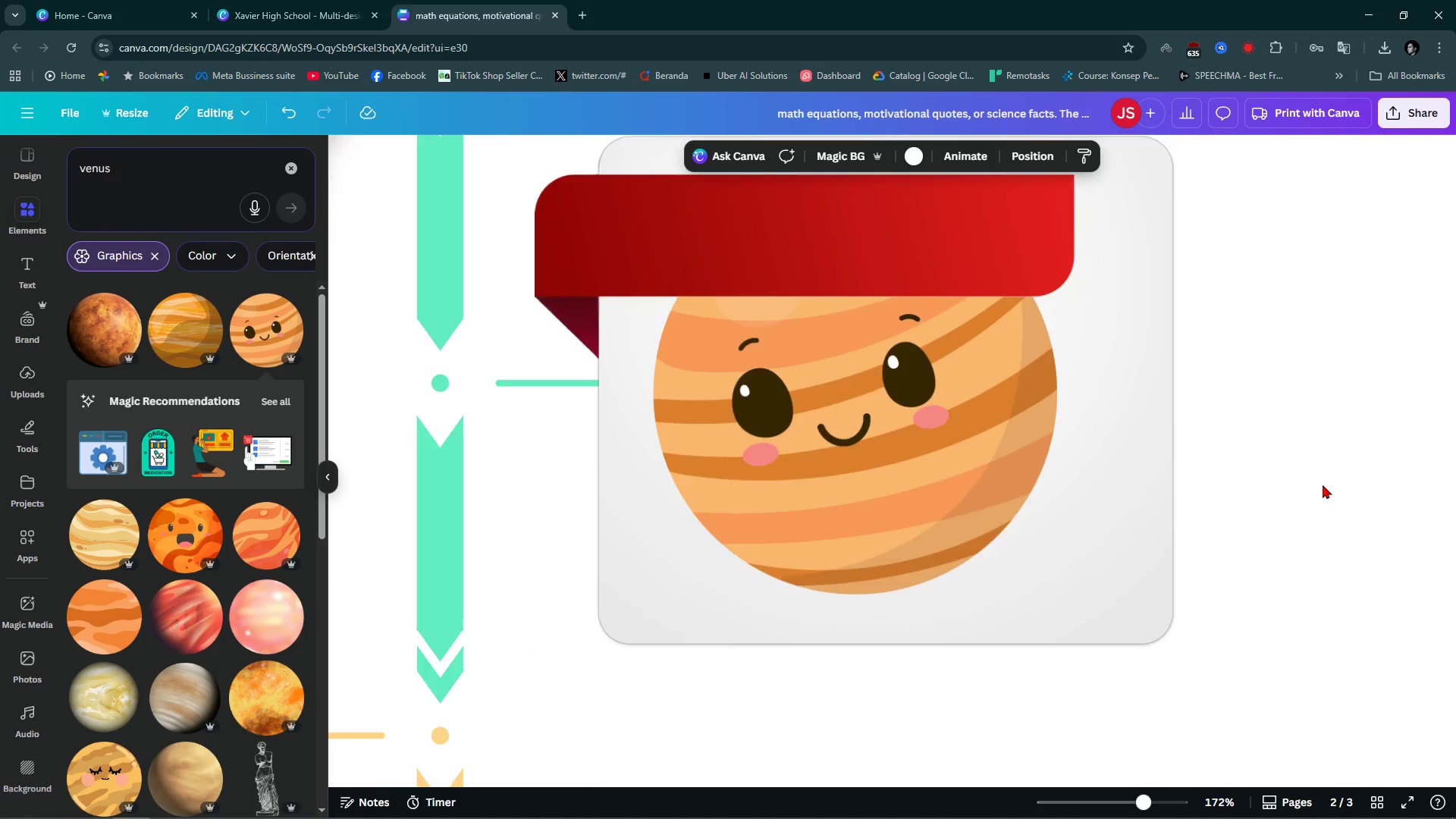 
hold_key(key=ControlLeft, duration=1.51)
scroll: coordinate [1323, 485], scroll_direction: down, amount: 3.0
 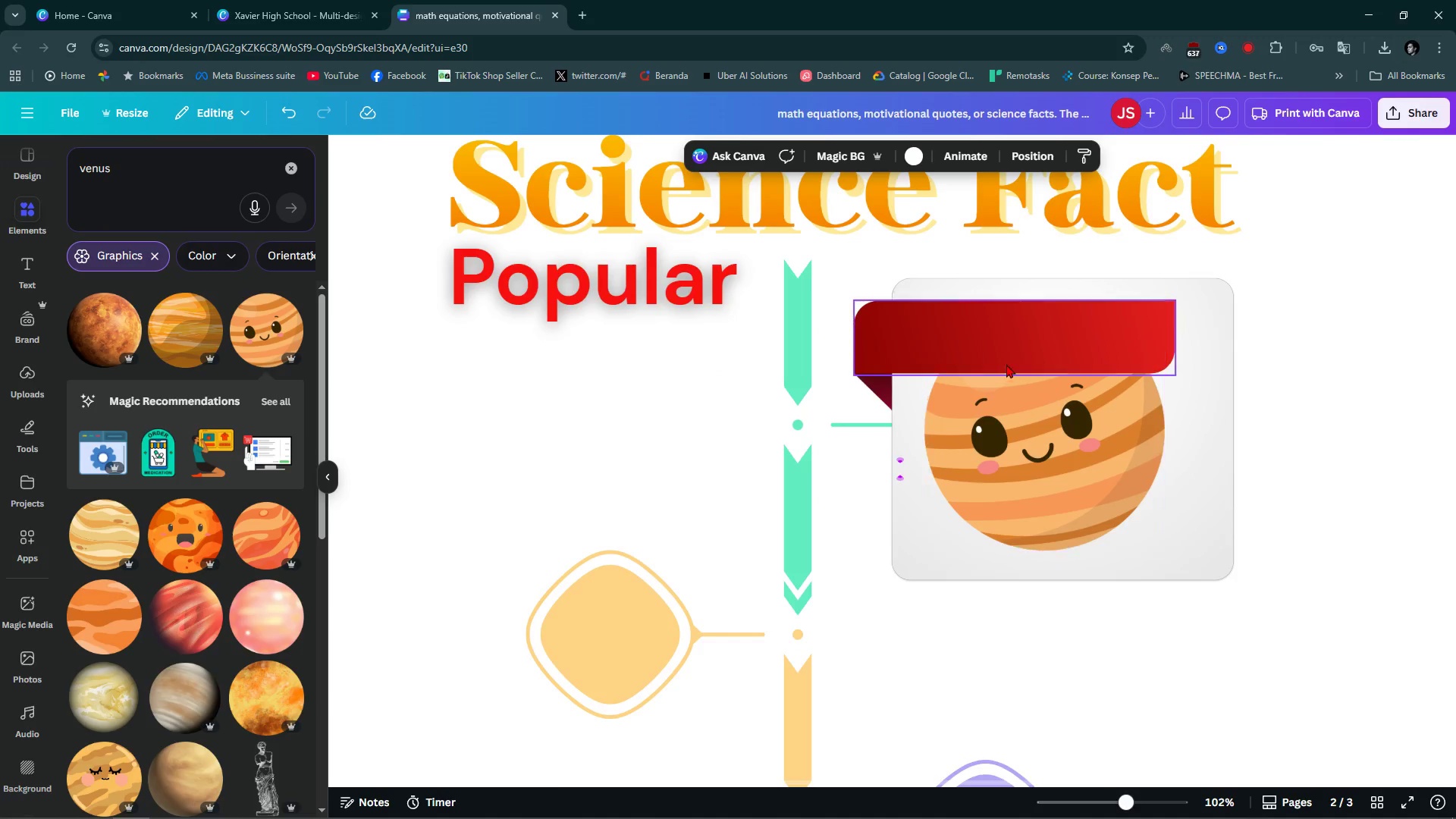 
scroll: coordinate [1006, 356], scroll_direction: up, amount: 4.0
 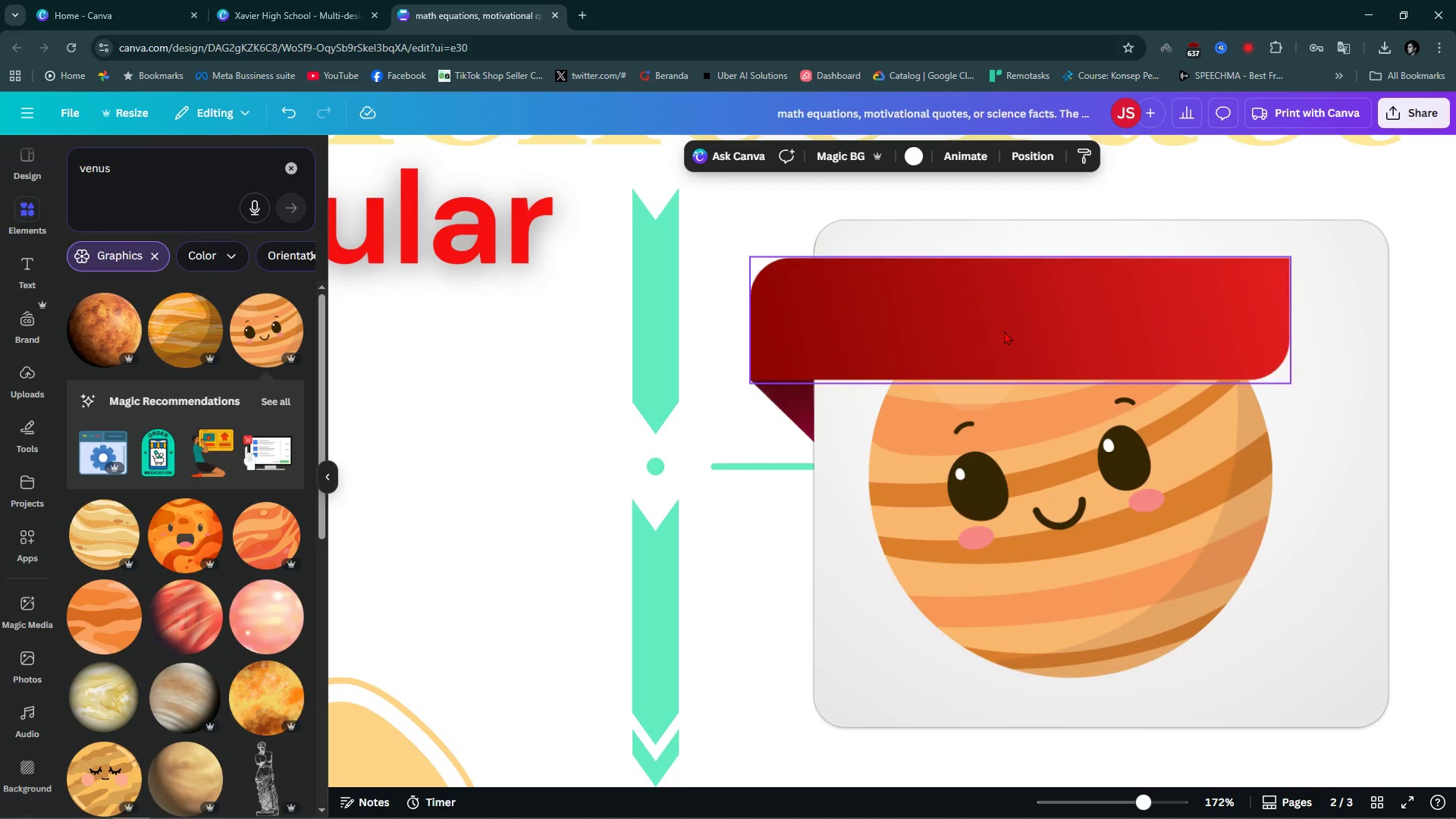 
key(Control+ControlLeft)
 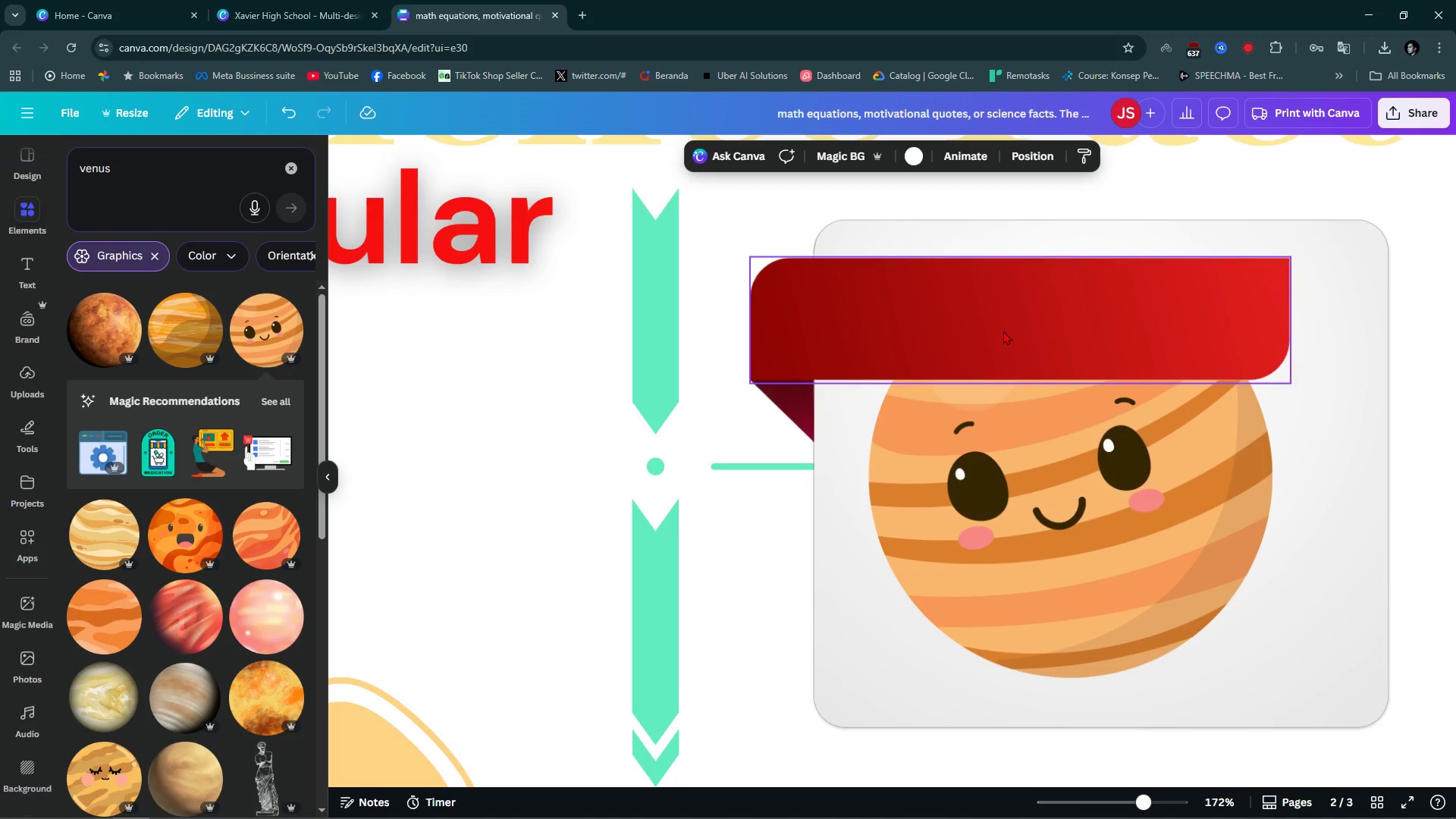 
key(Control+ControlLeft)
 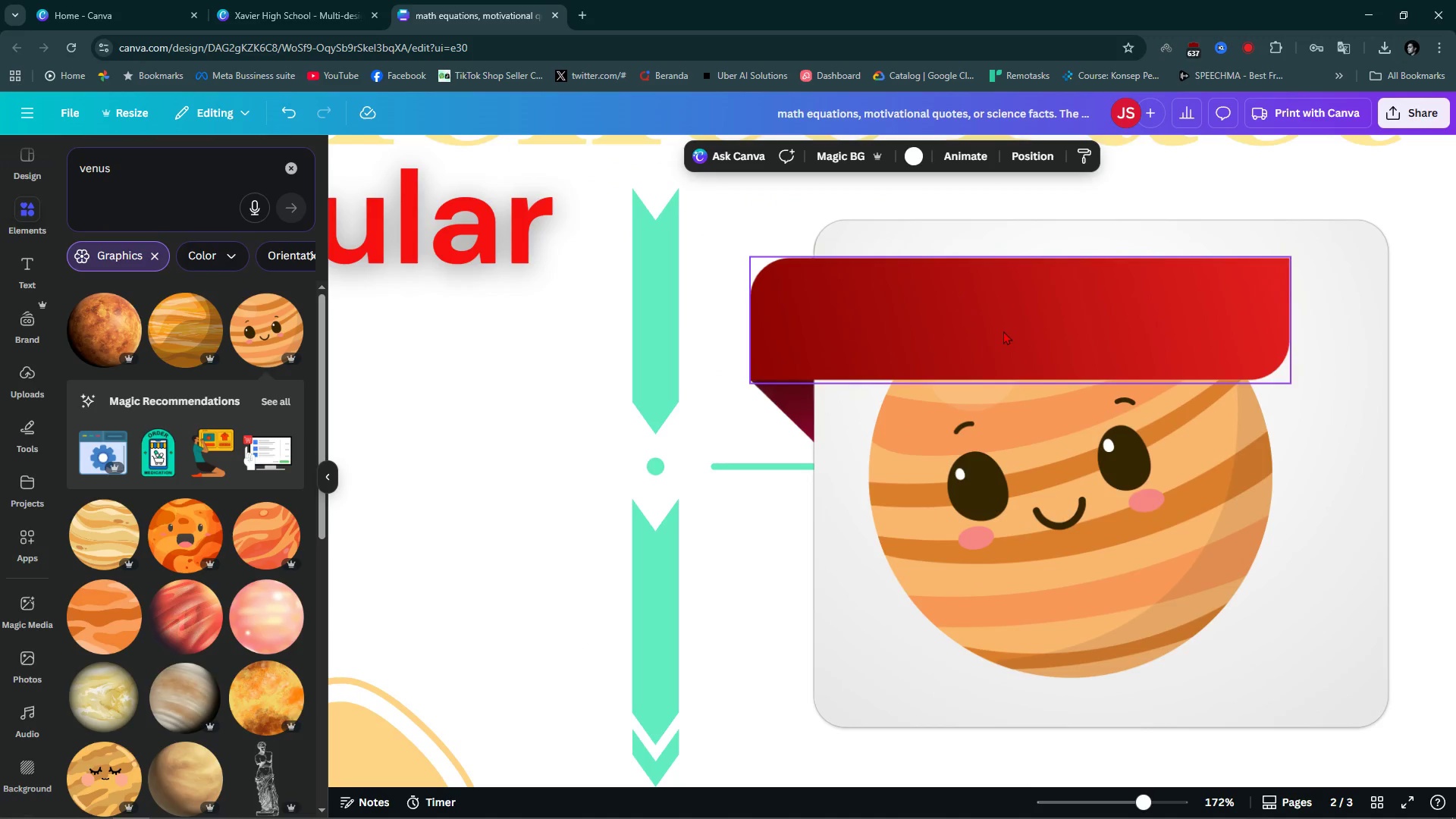 
key(Control+ControlLeft)
 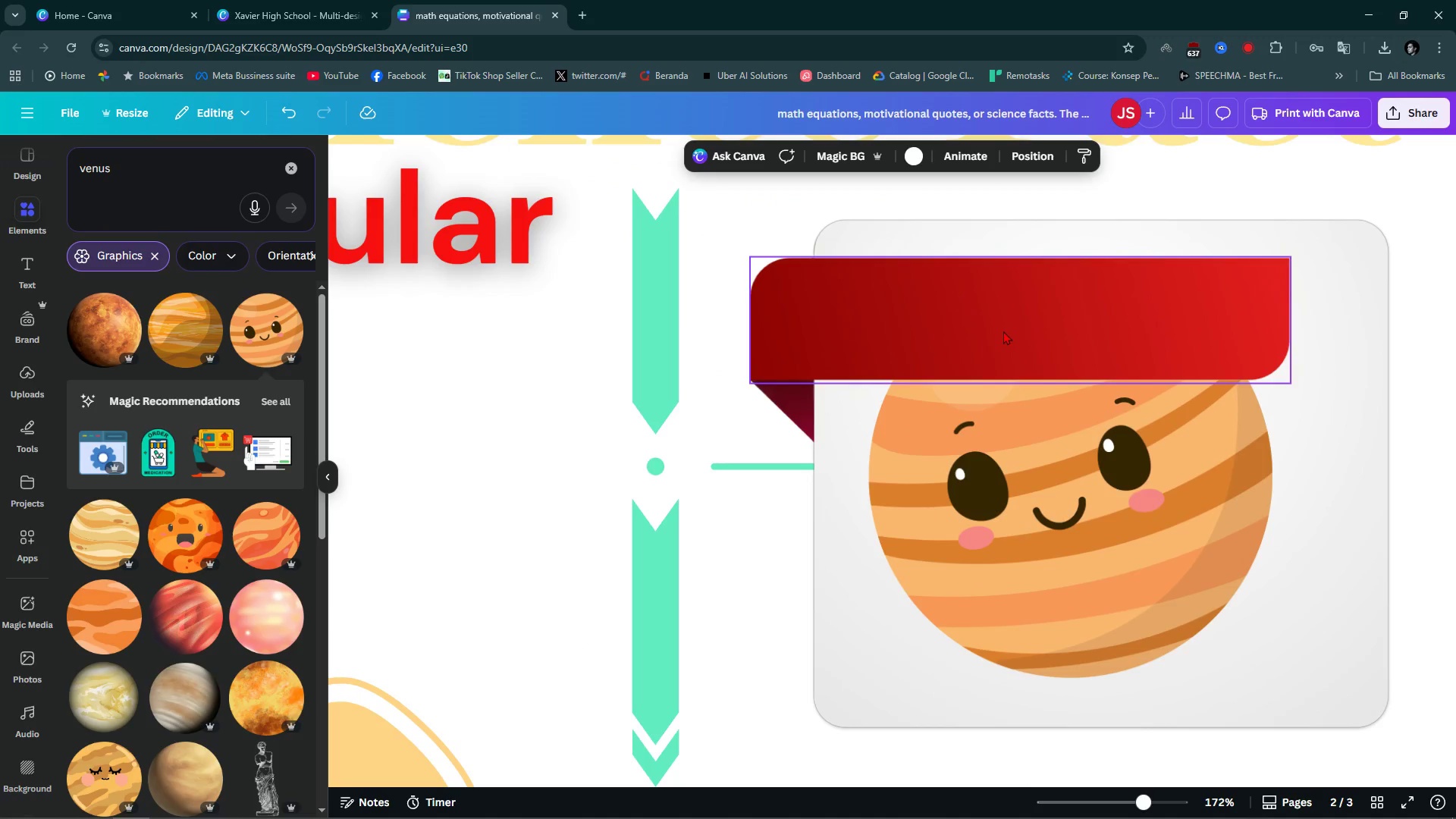 
key(Control+ControlLeft)
 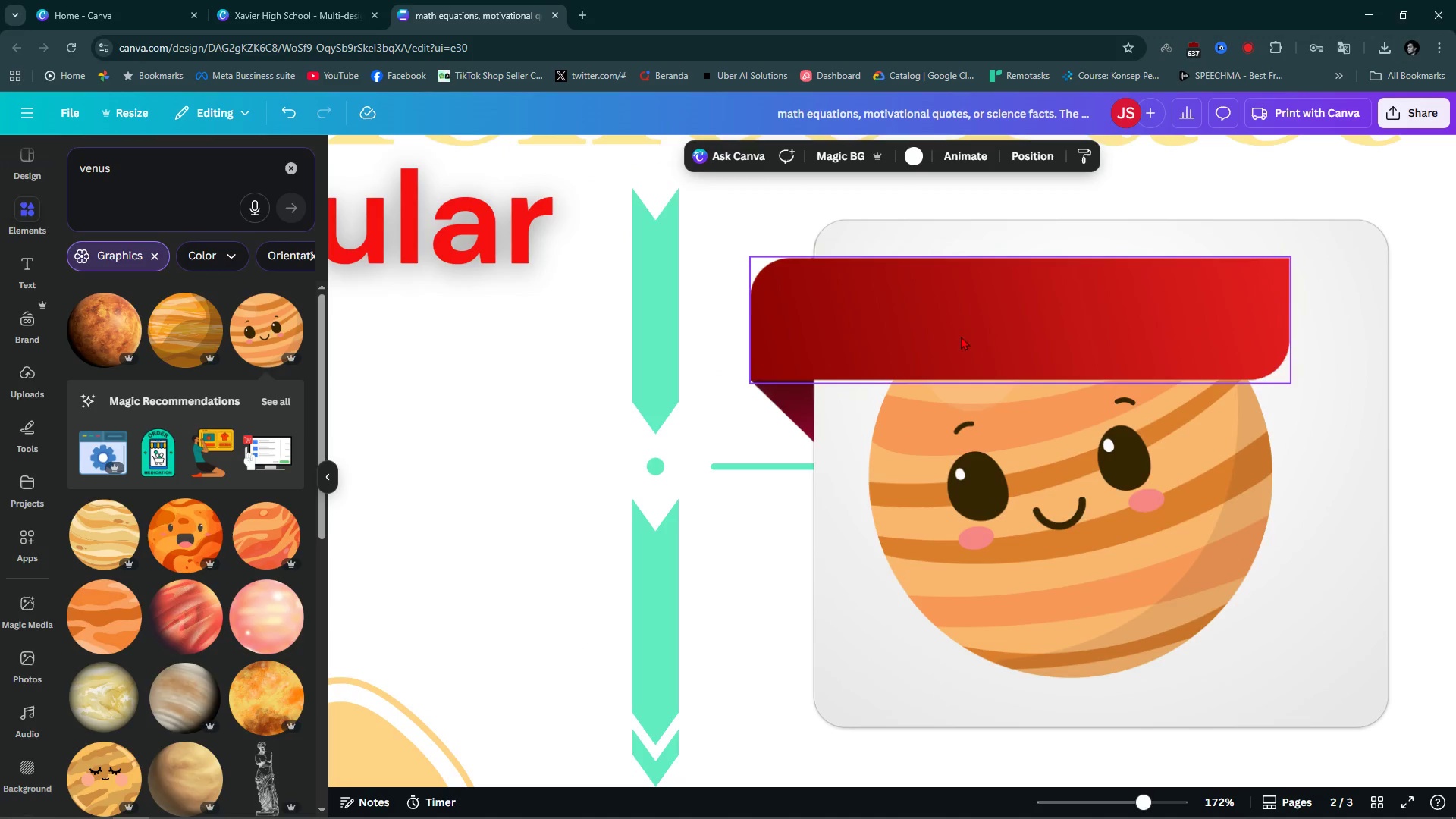 
key(Control+ControlLeft)
 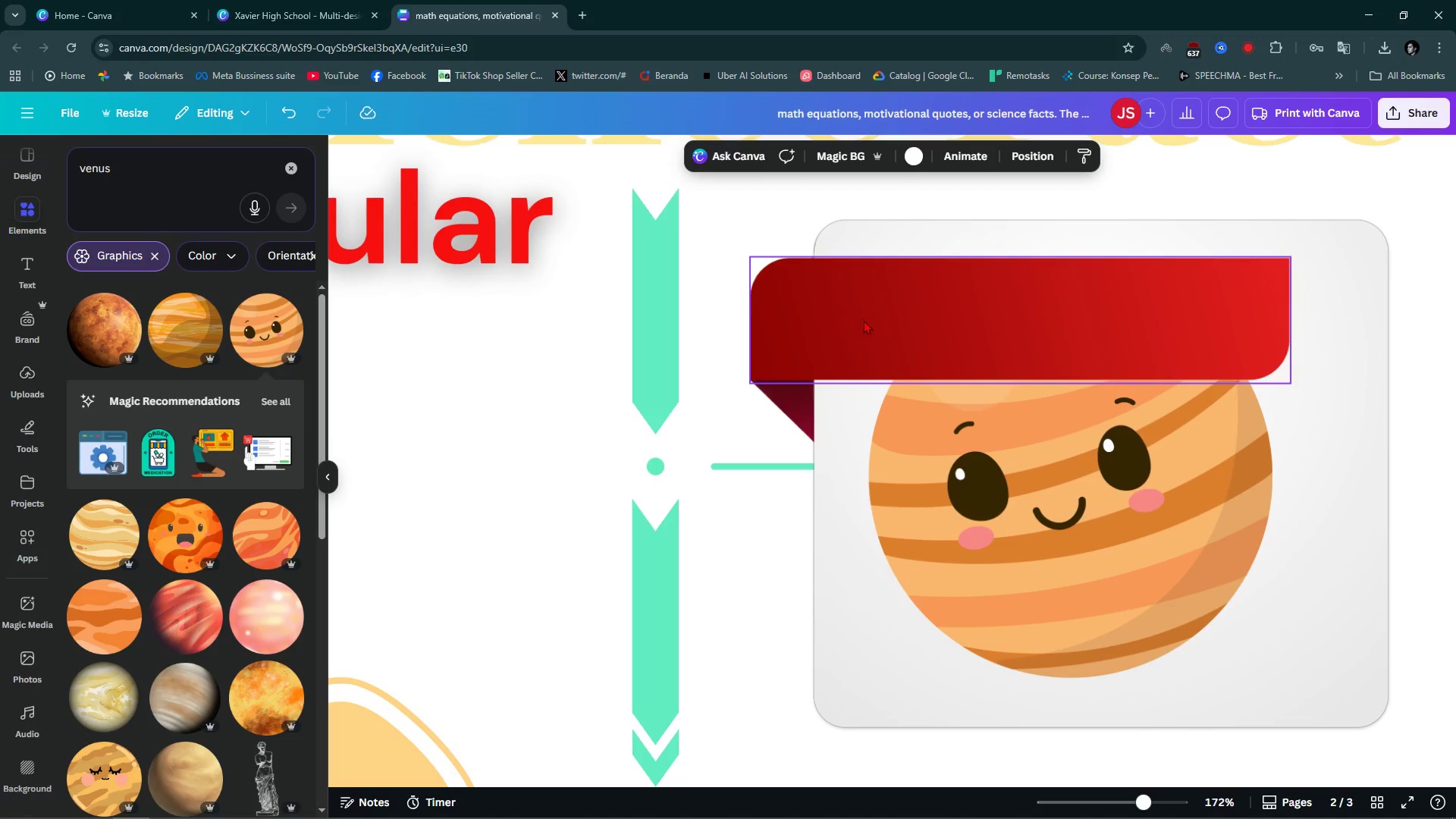 
hold_key(key=ControlLeft, duration=10.56)
left_click([33, 266])
 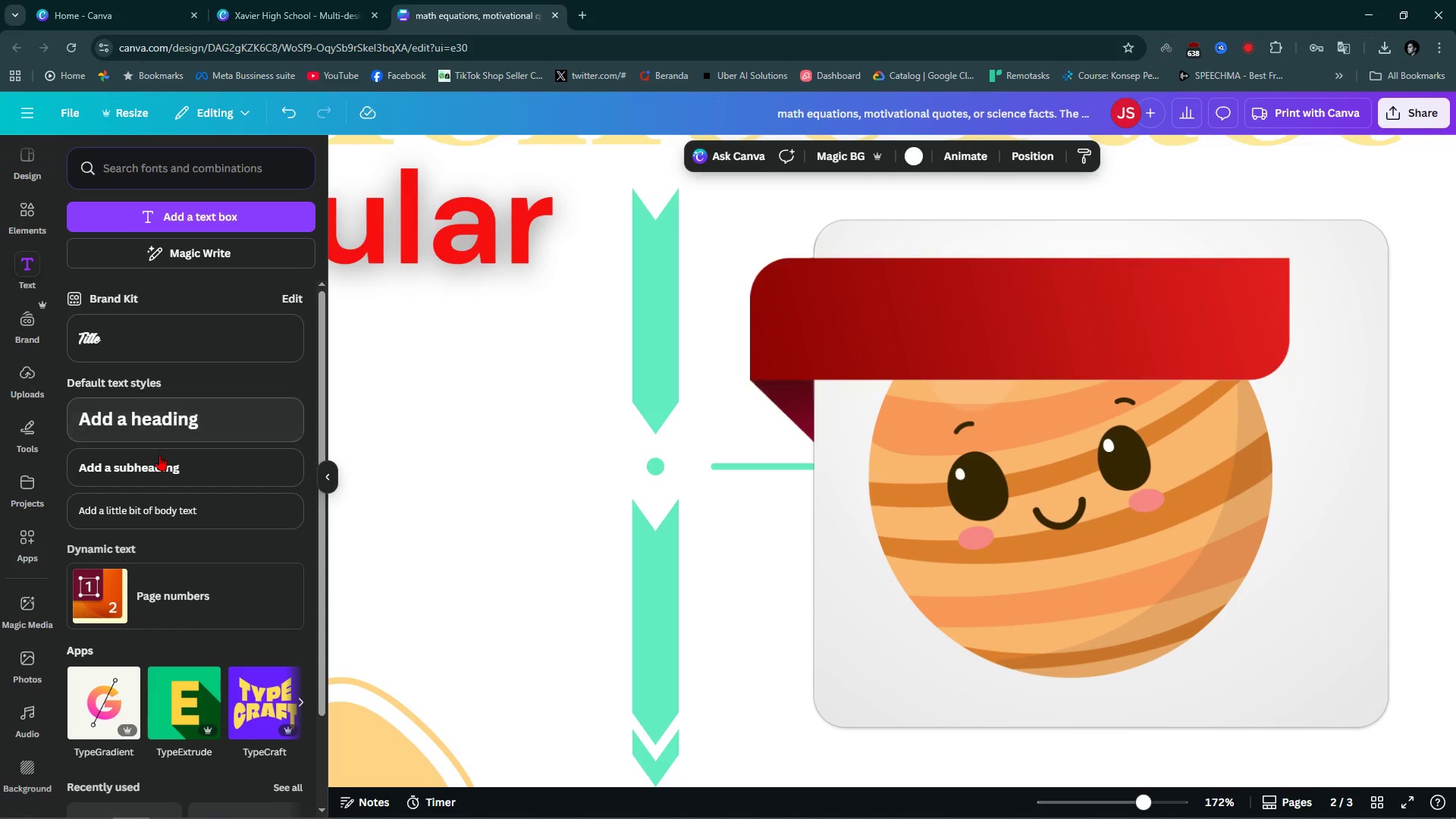 
left_click([159, 463])
 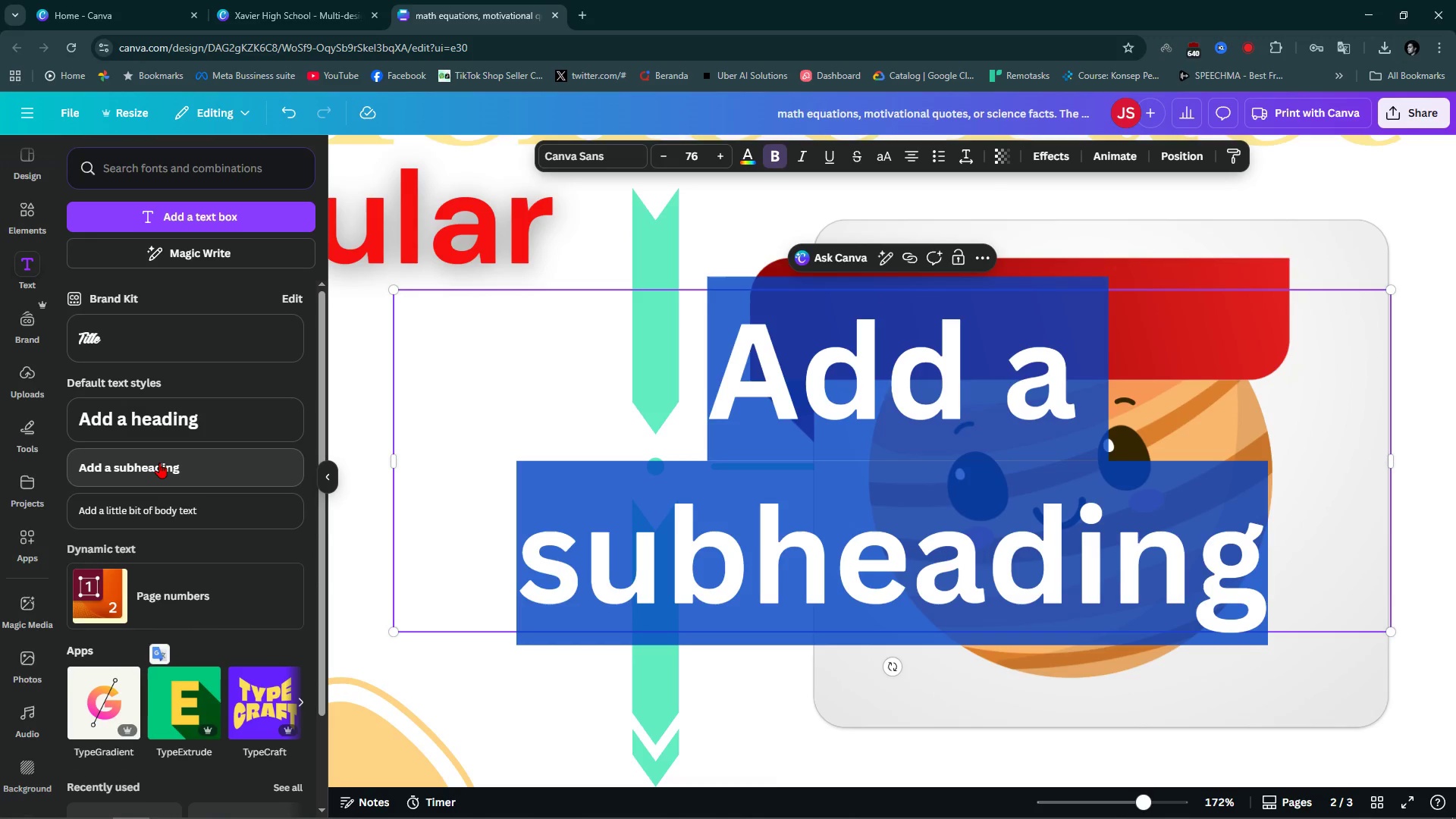 
type(Vn)
key(Backspace)
type(enus)
 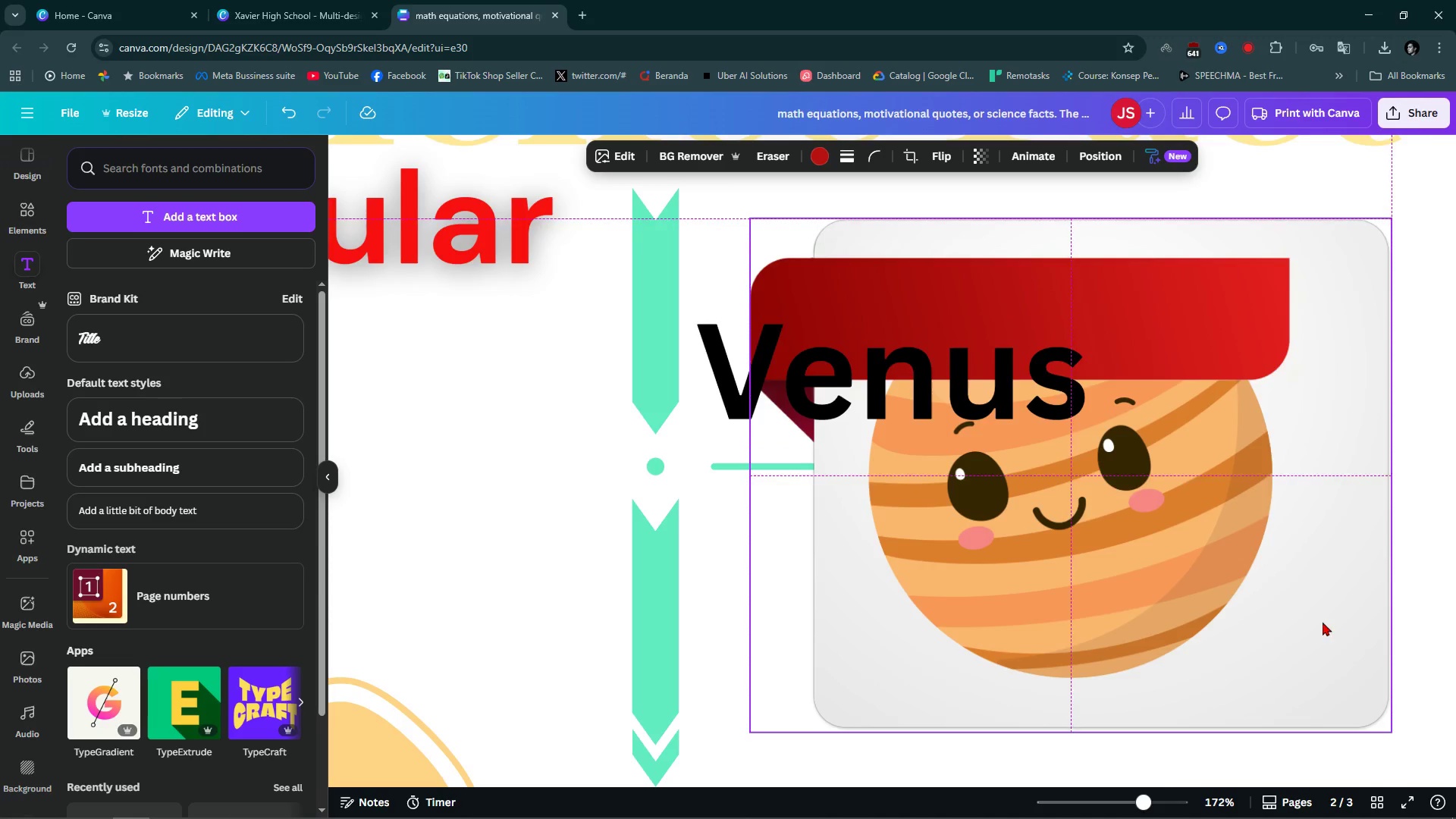 
left_click_drag(start_coordinate=[934, 388], to_coordinate=[1043, 296])
 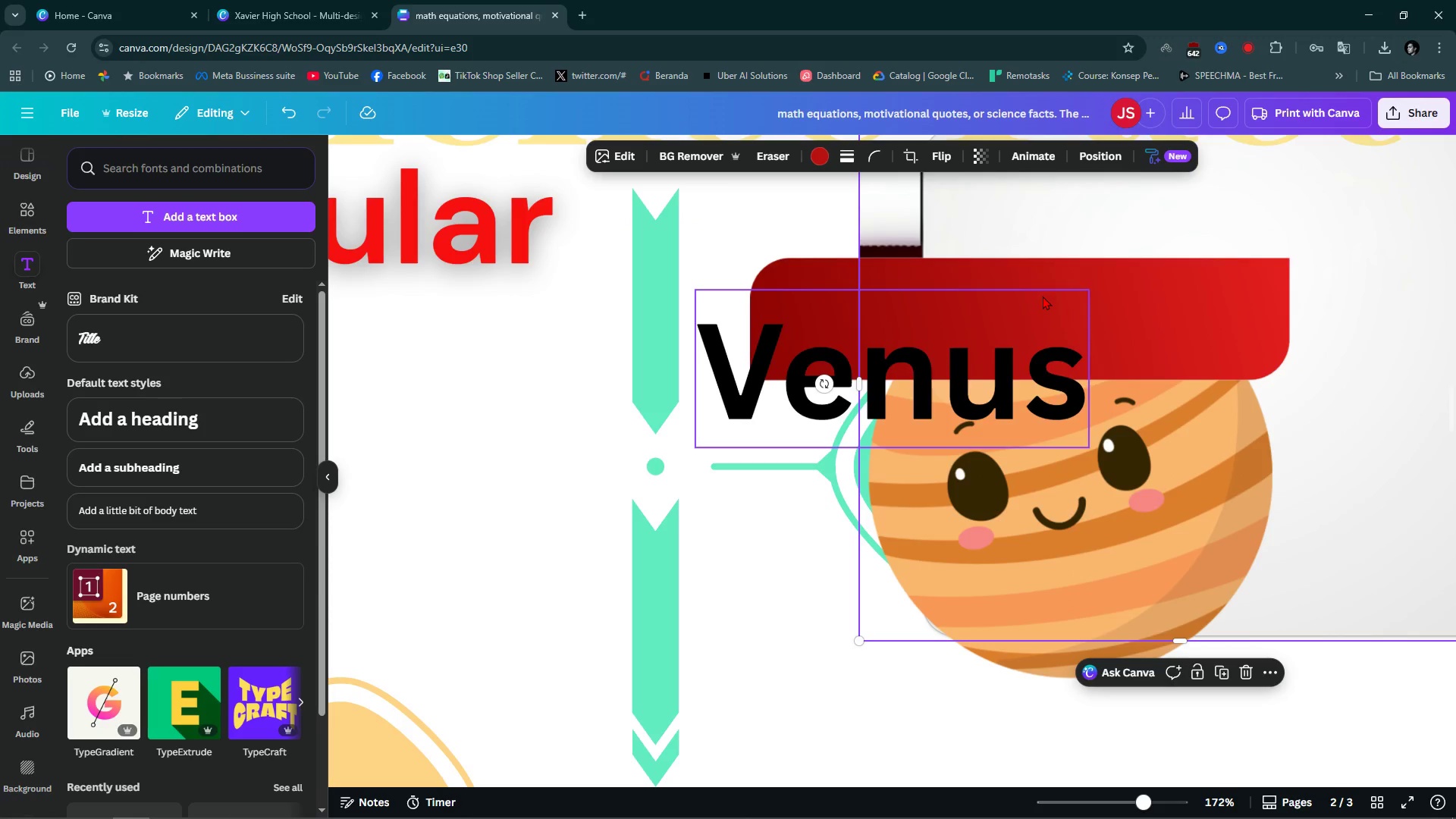 
key(Control+Shift+ShiftLeft)
 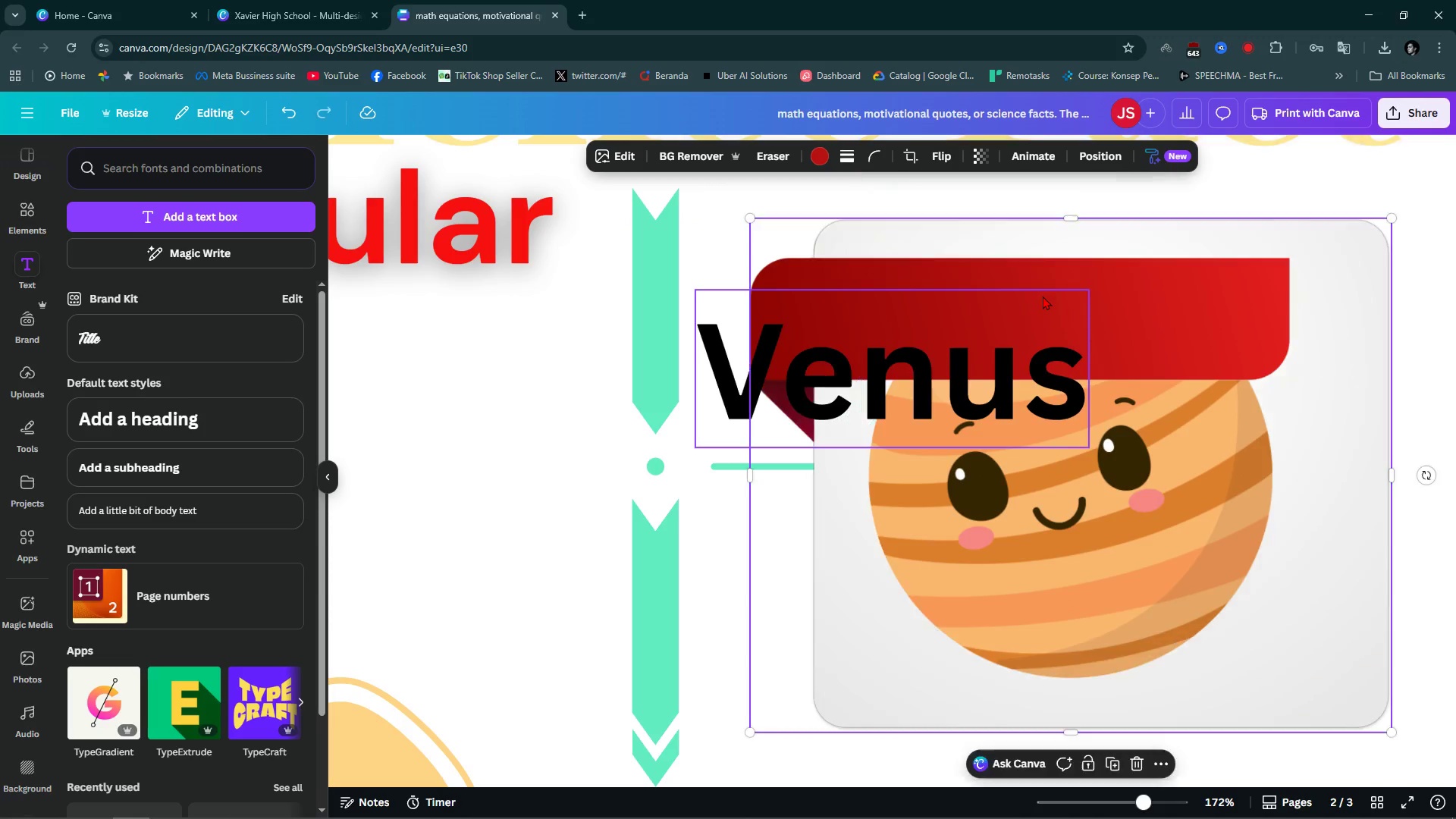 
key(Control+Z)
 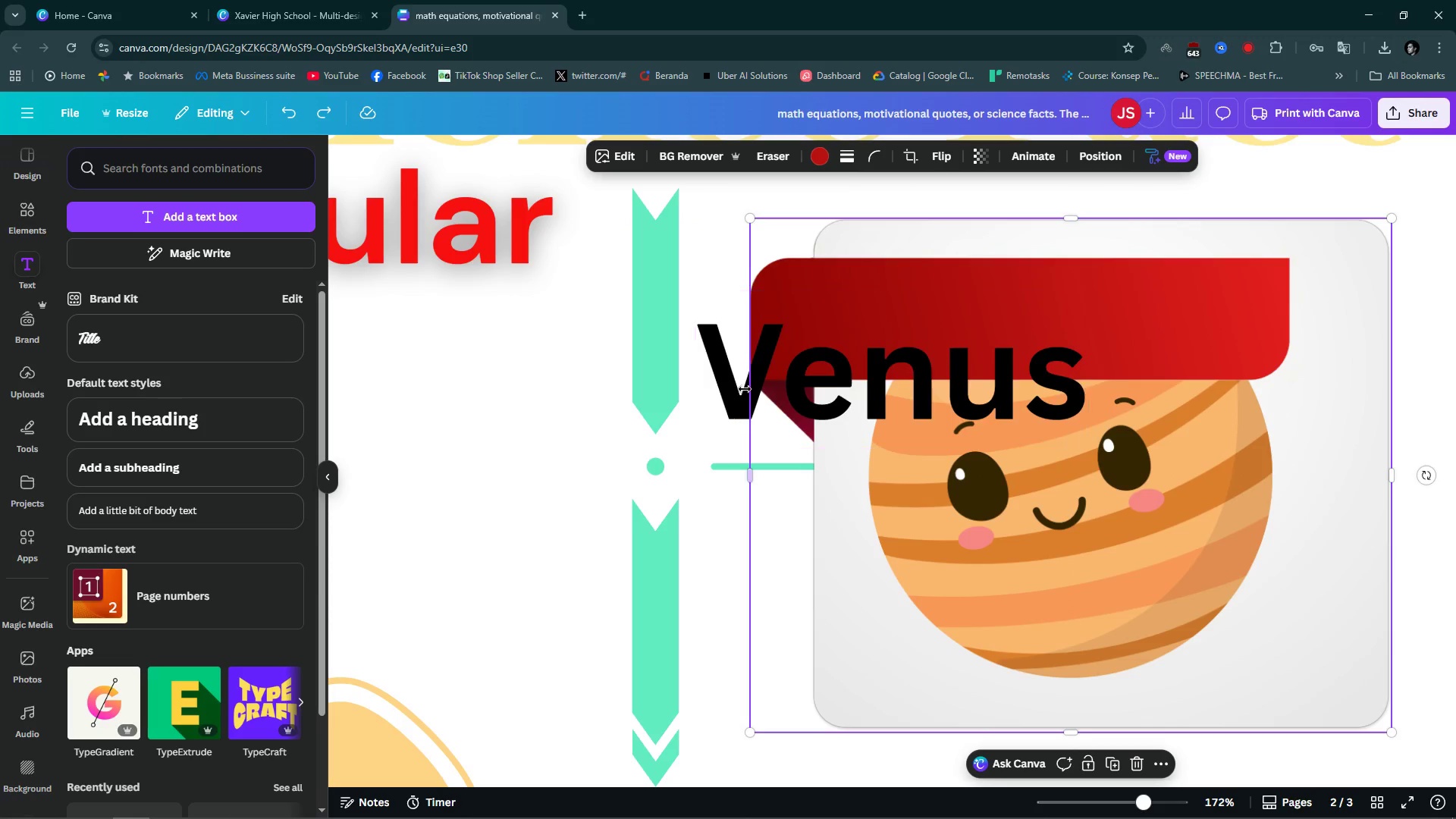 
left_click([745, 389])
 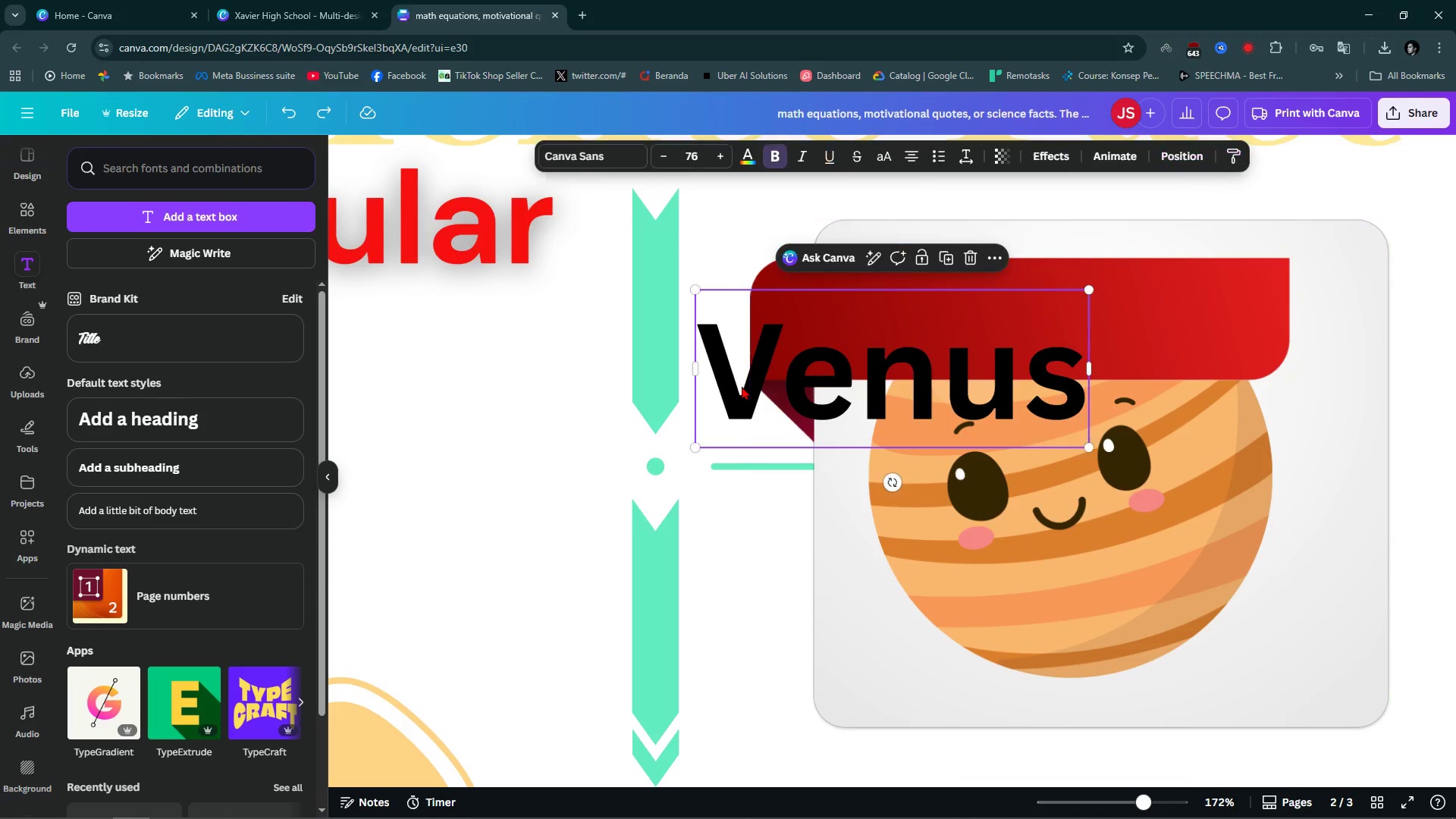 
left_click([742, 386])
 